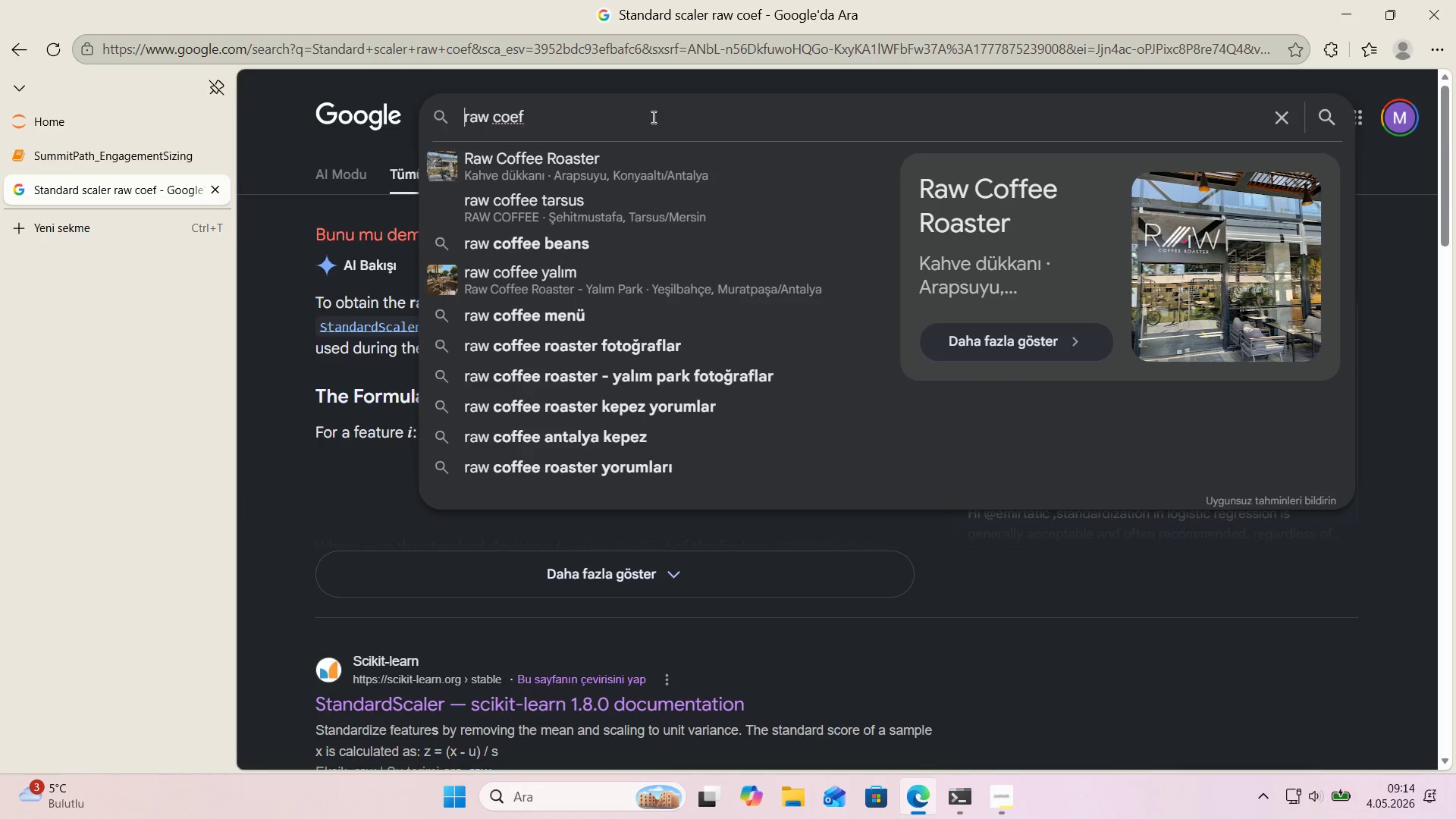 
left_click([651, 117])
 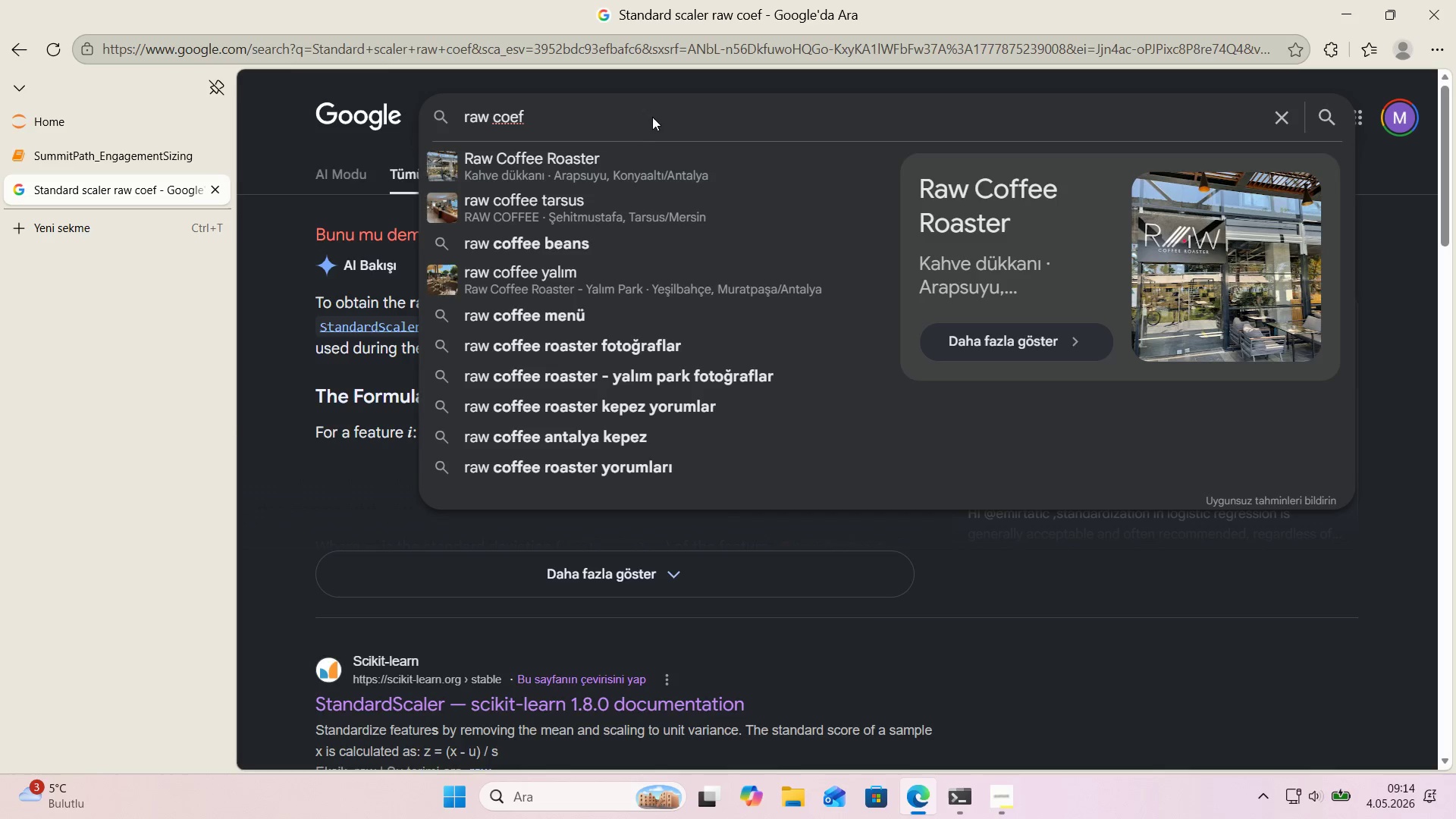 
type(, std coef, true wr')
key(Backspace)
key(Backspace)
type(e'ght)
 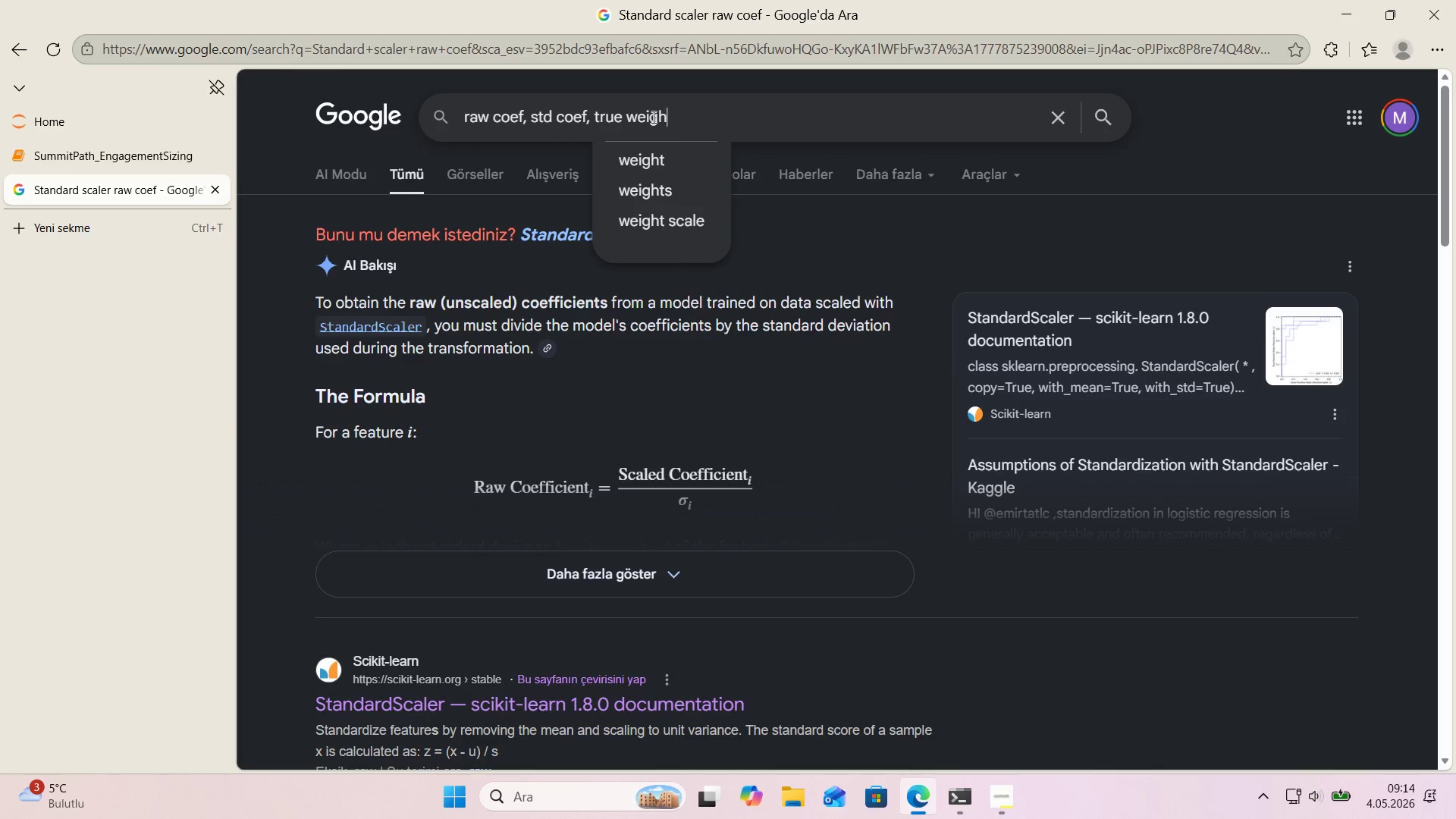 
key(Enter)
 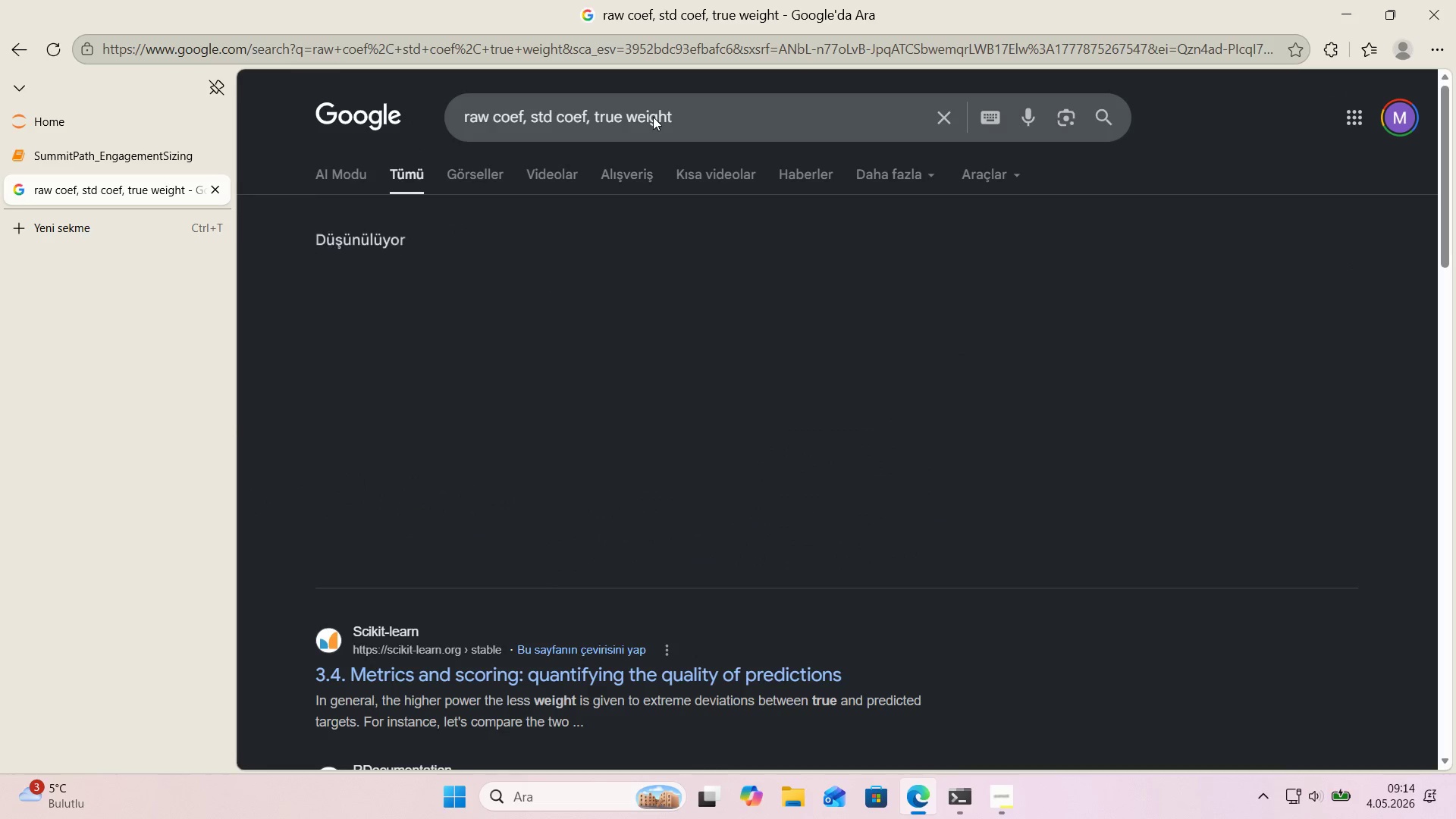 
scroll: coordinate [644, 196], scroll_direction: down, amount: 1.0
 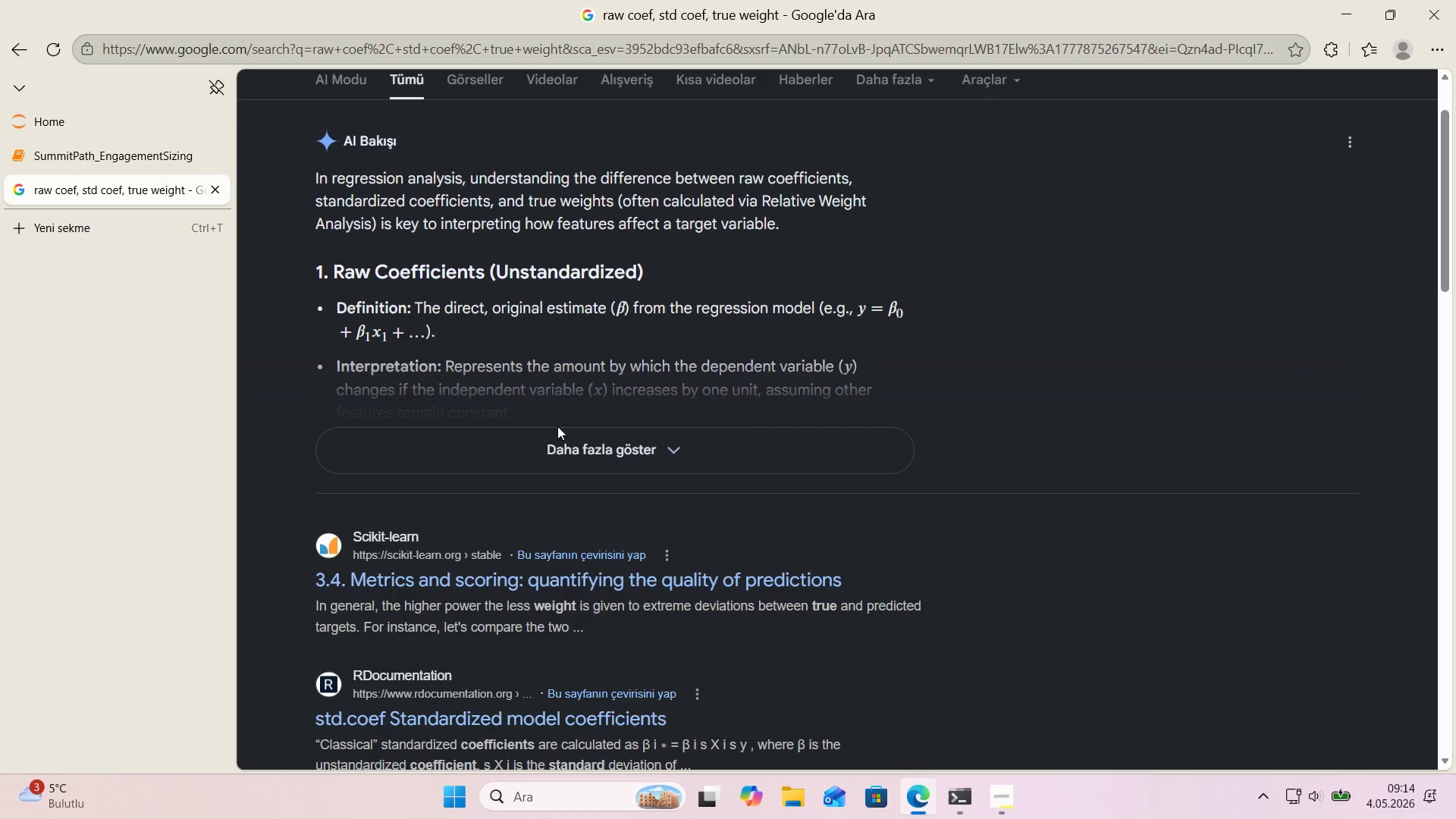 
left_click([557, 449])
 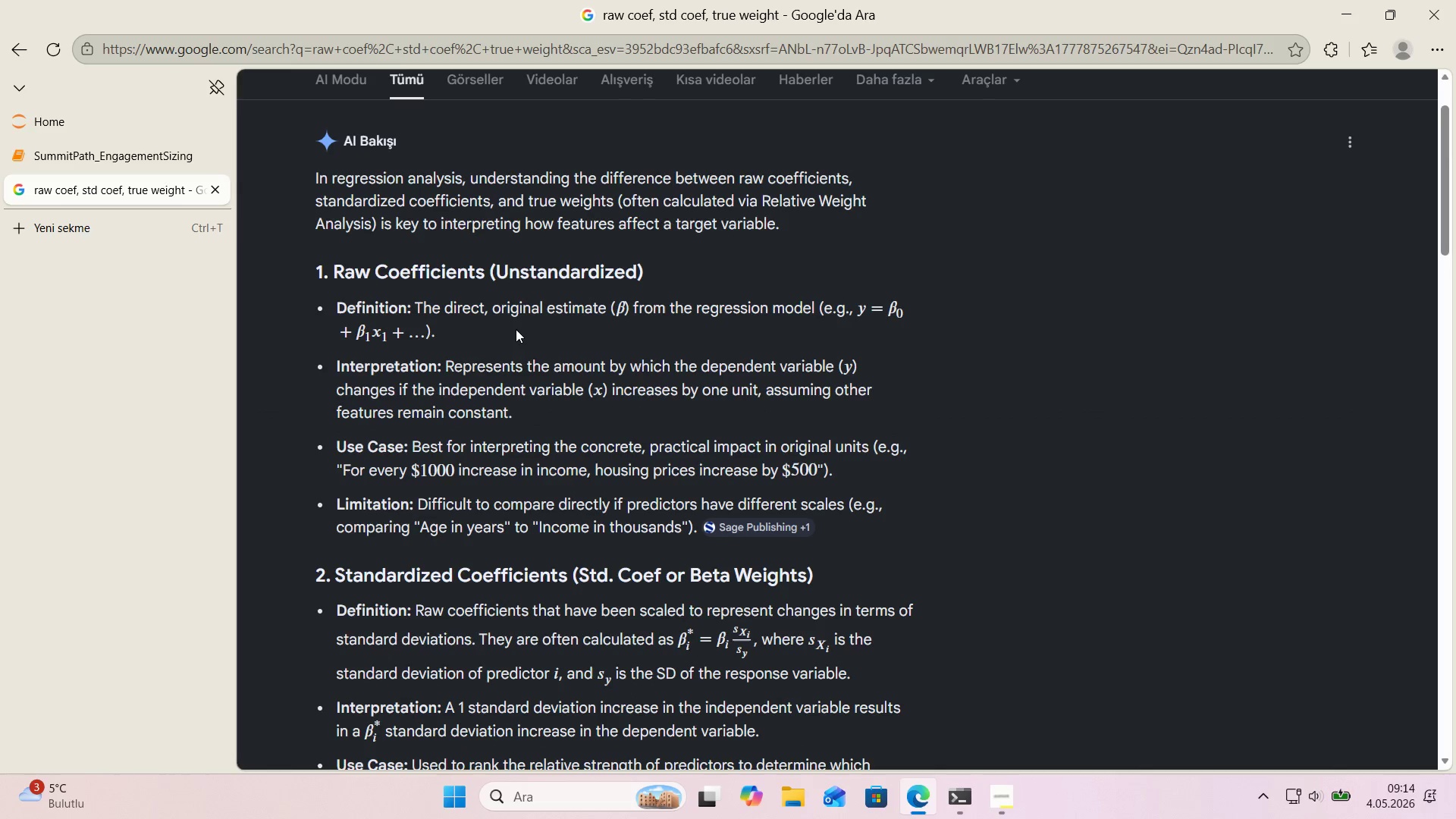 
scroll: coordinate [513, 329], scroll_direction: down, amount: 6.0
 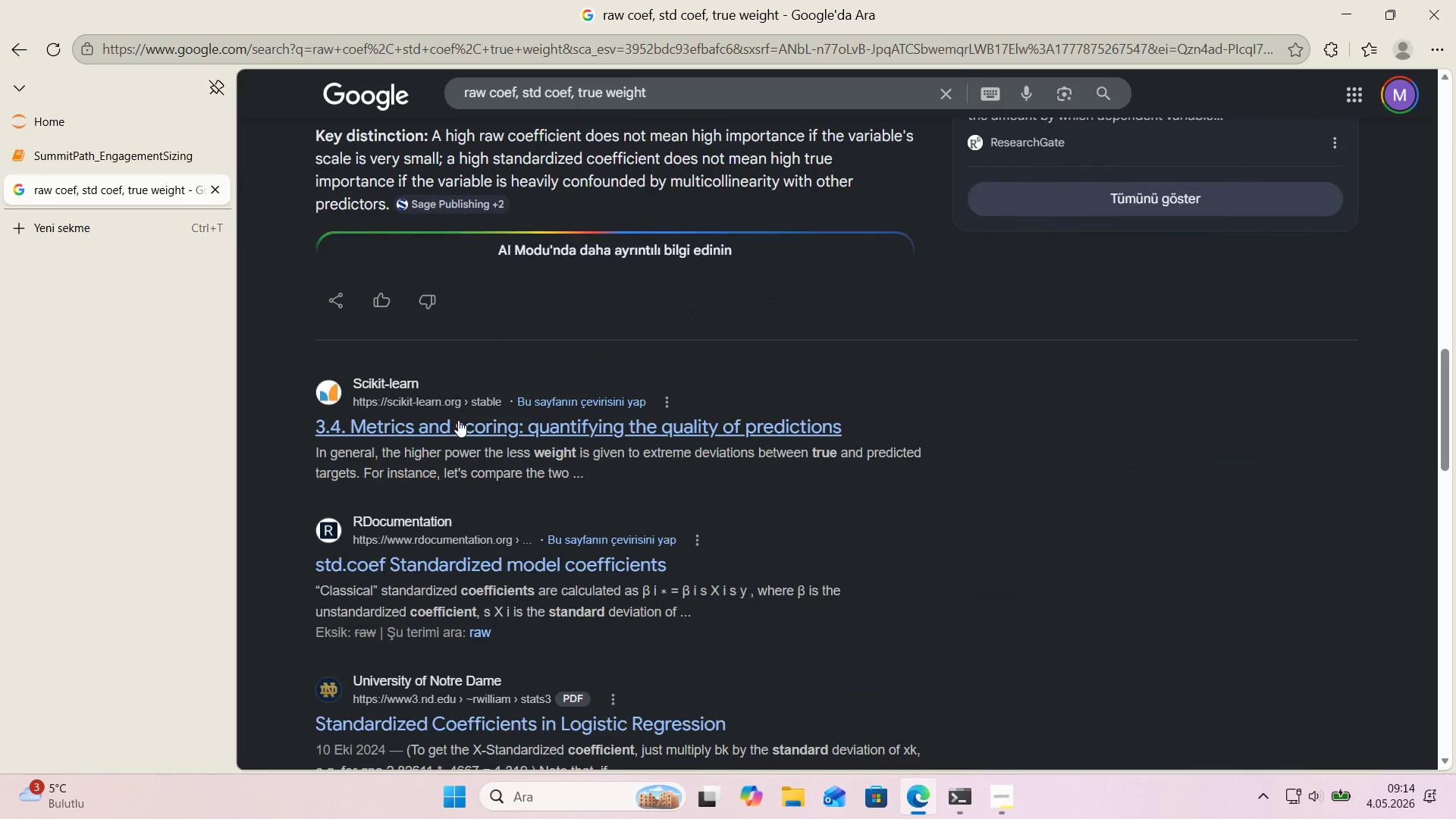 
left_click([458, 423])
 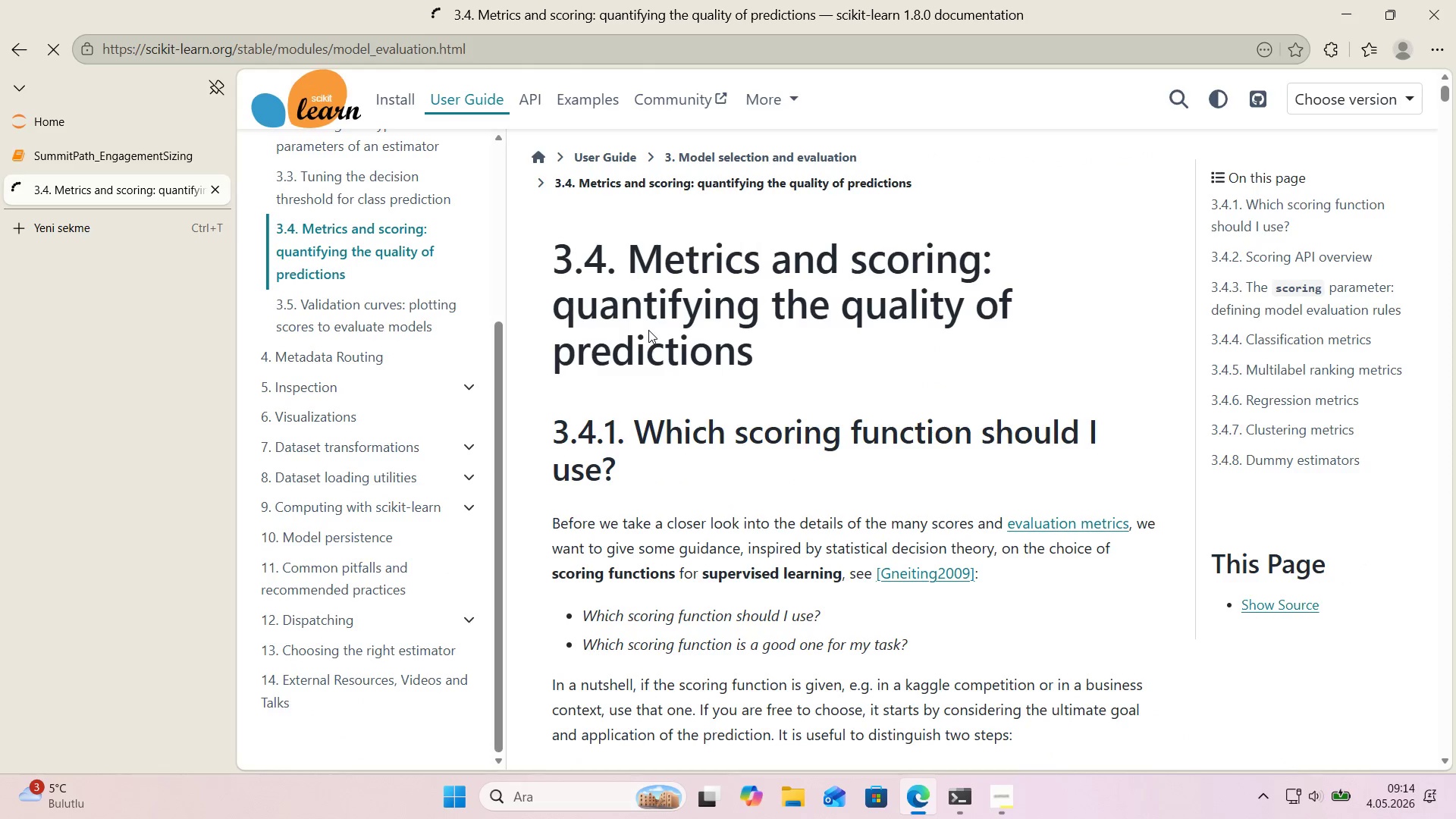 
scroll: coordinate [616, 324], scroll_direction: down, amount: 45.0
 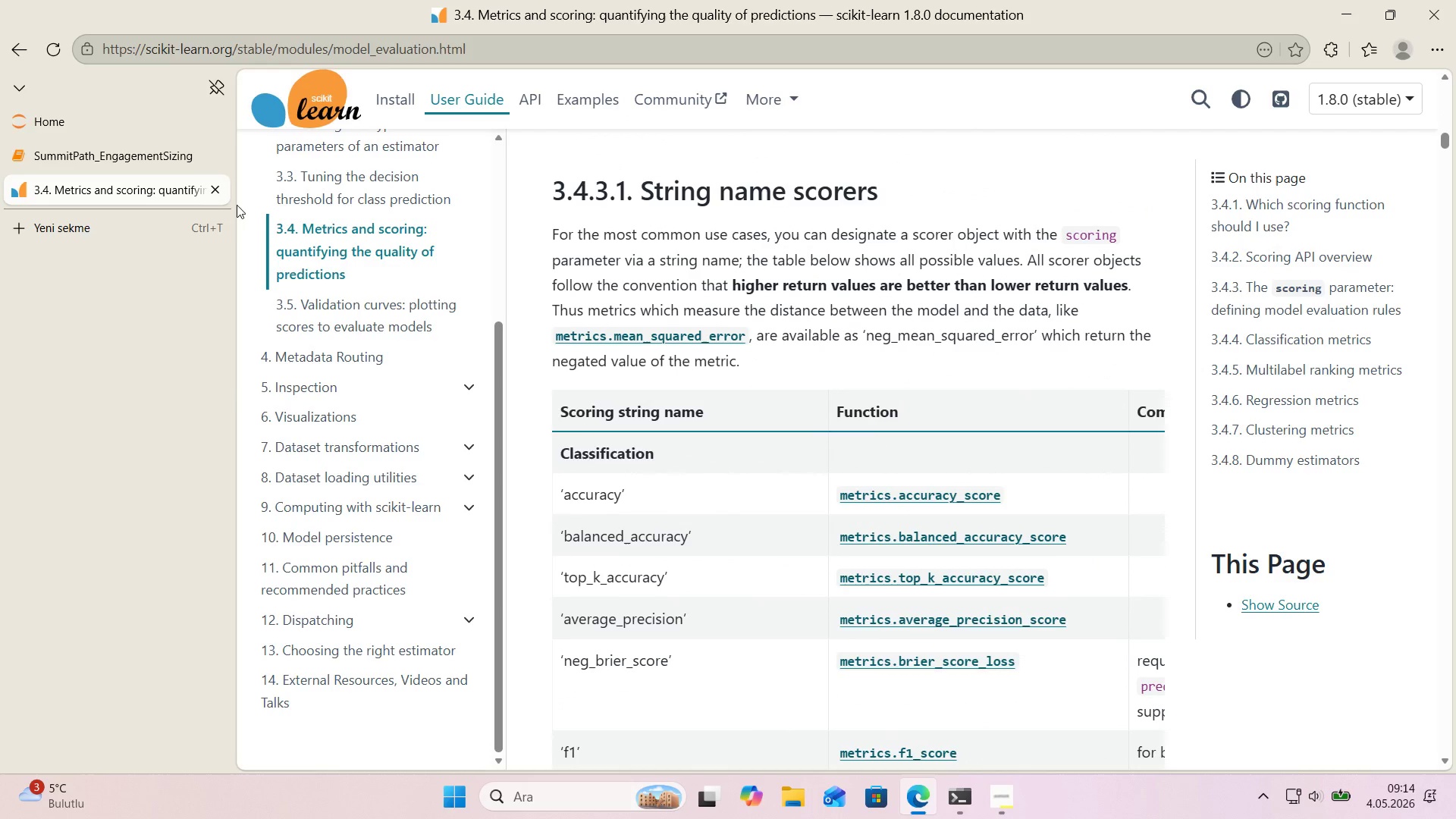 
left_click([211, 192])
 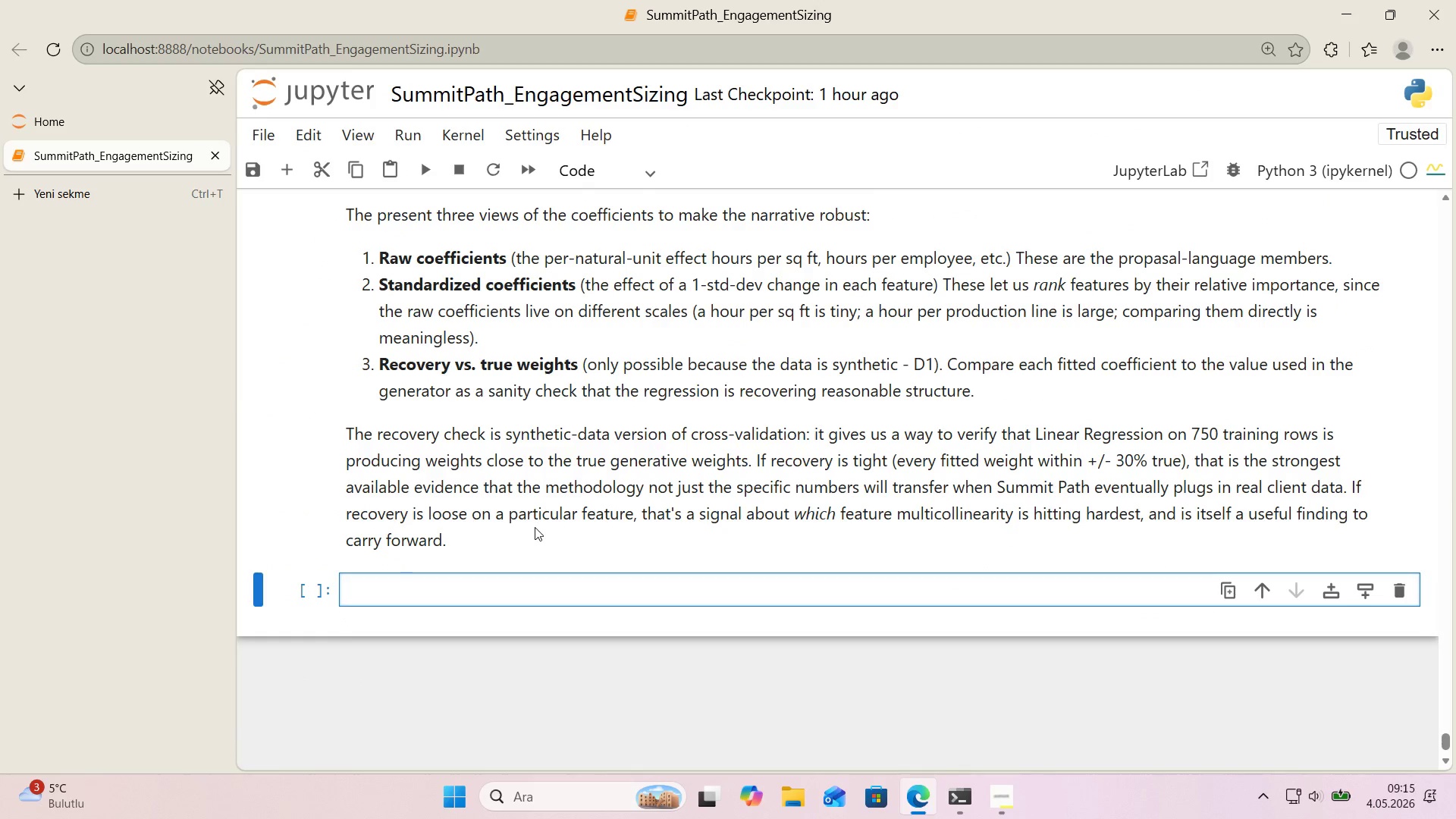 
key(Control+ControlLeft)
 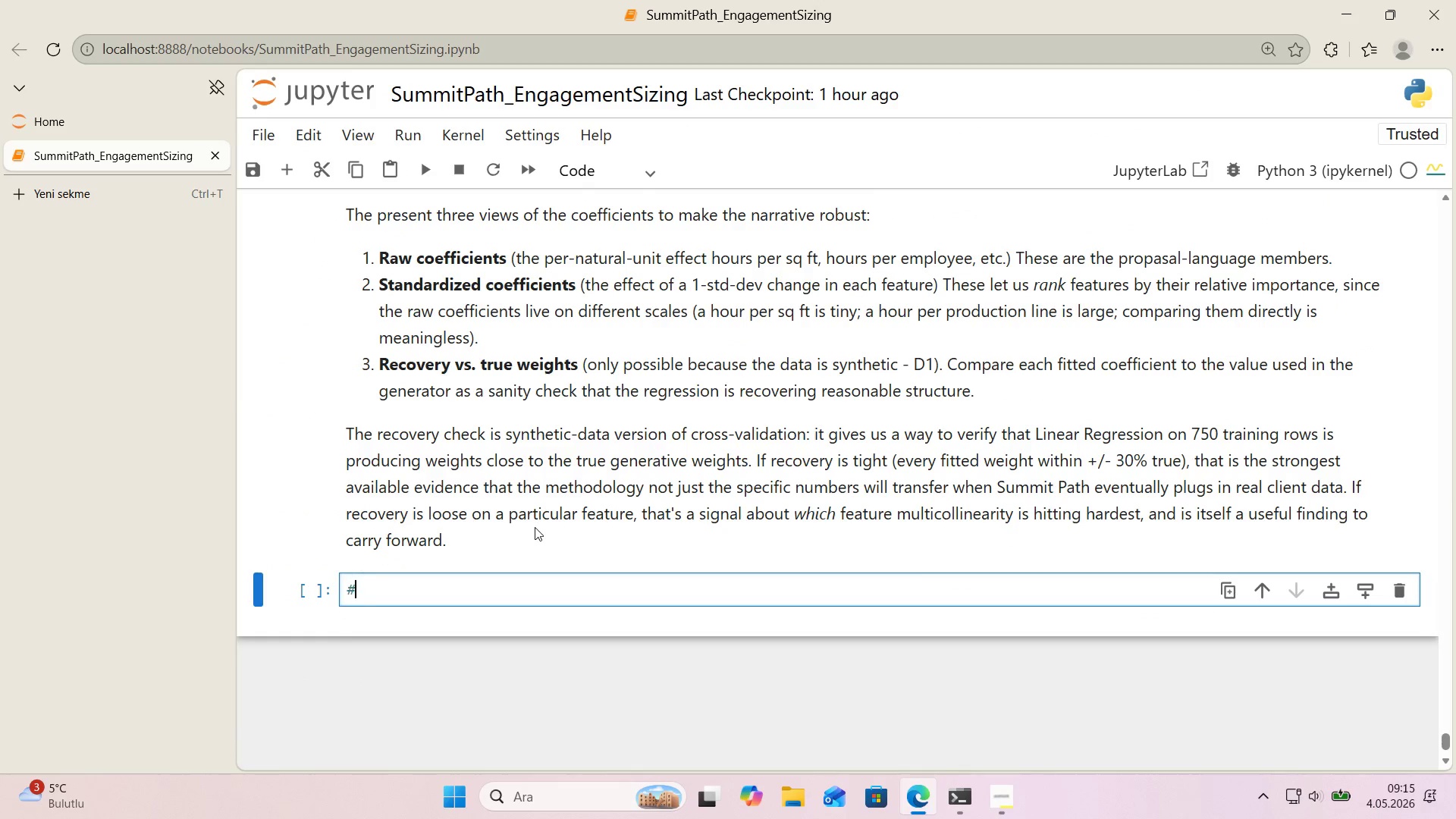 
key(Alt+Control+AltRight)
 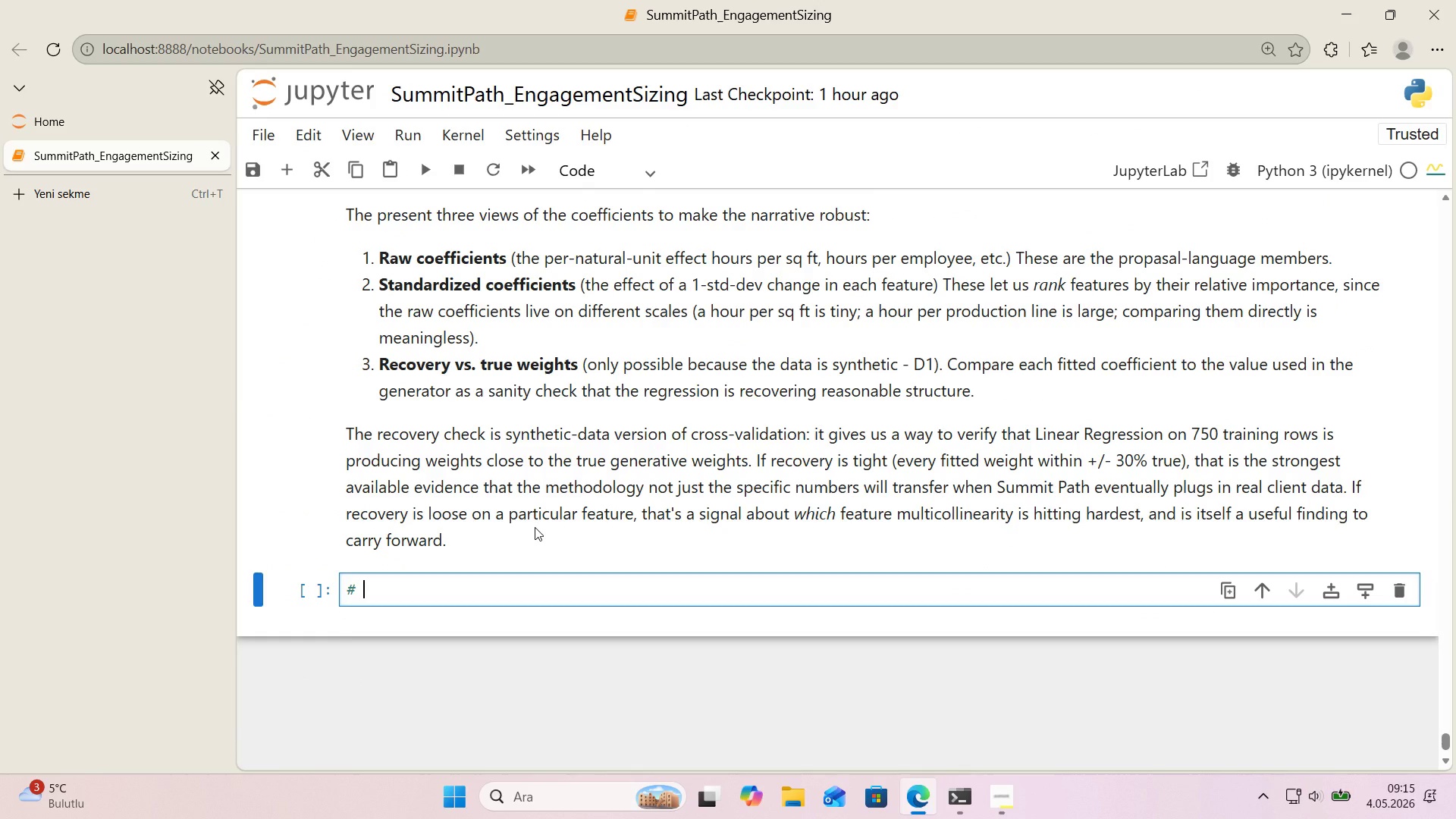 
key(Alt+Control+3)
 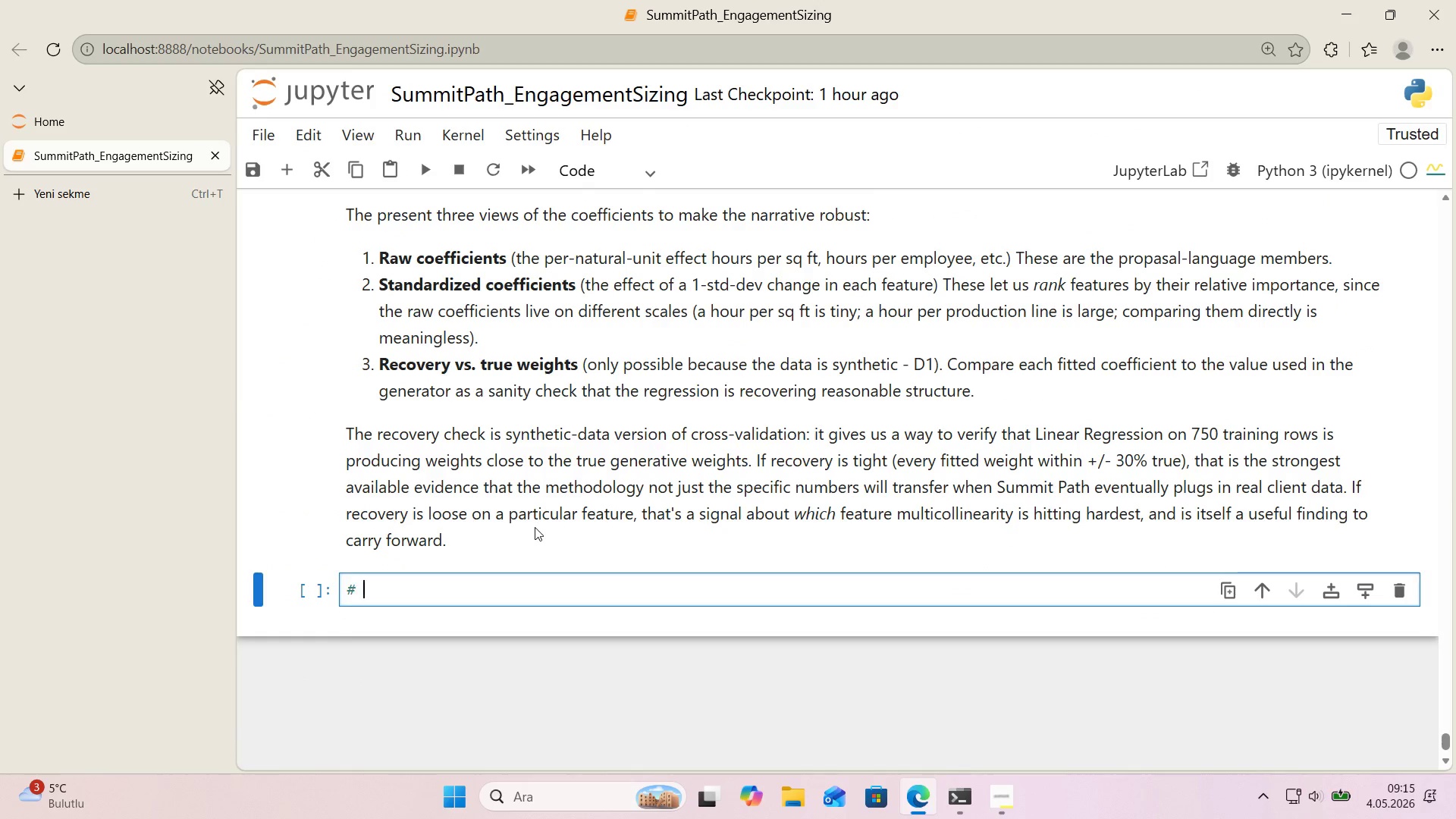 
type( Raw coeff'c'ents )
 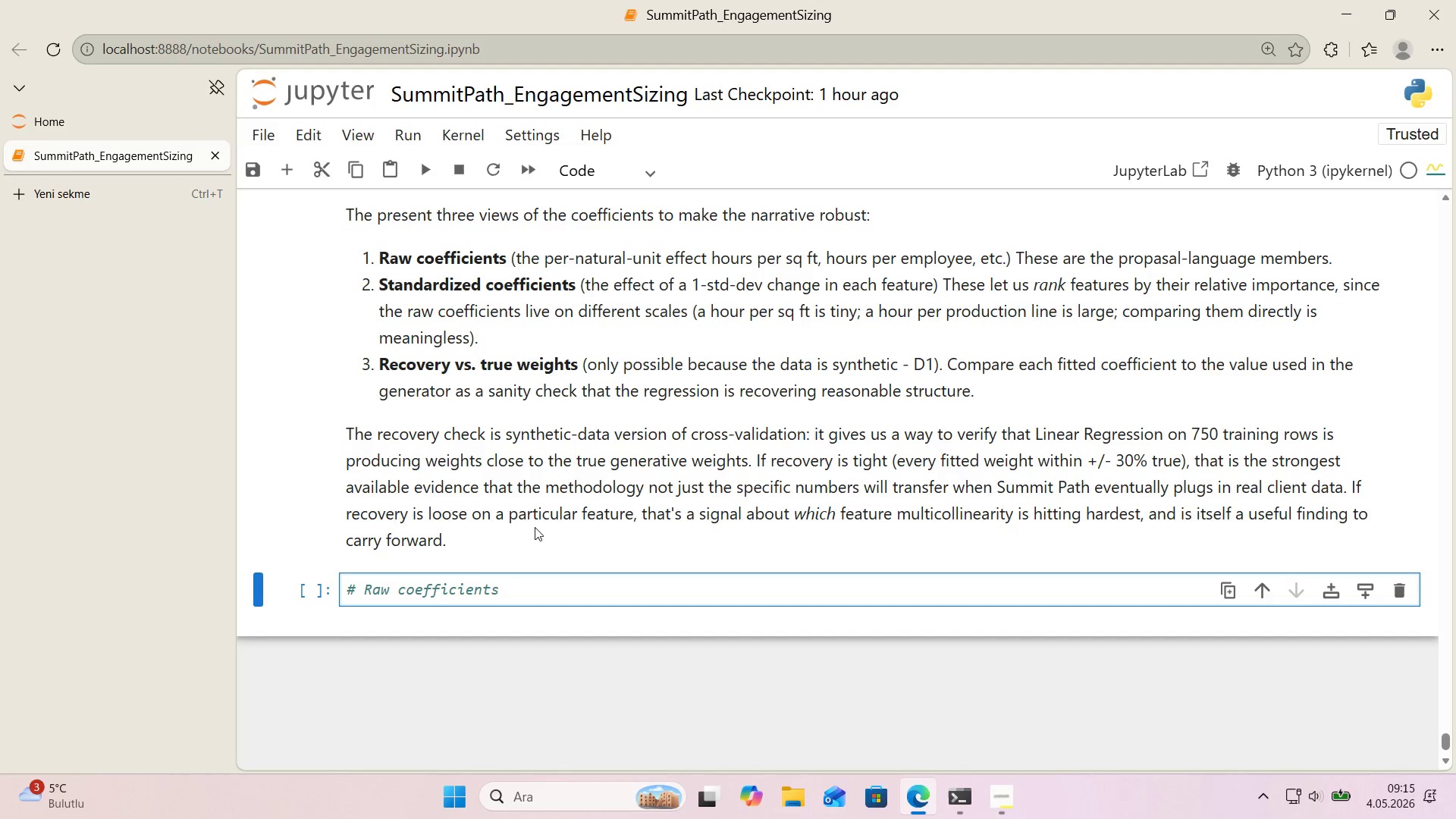 
type(*()
 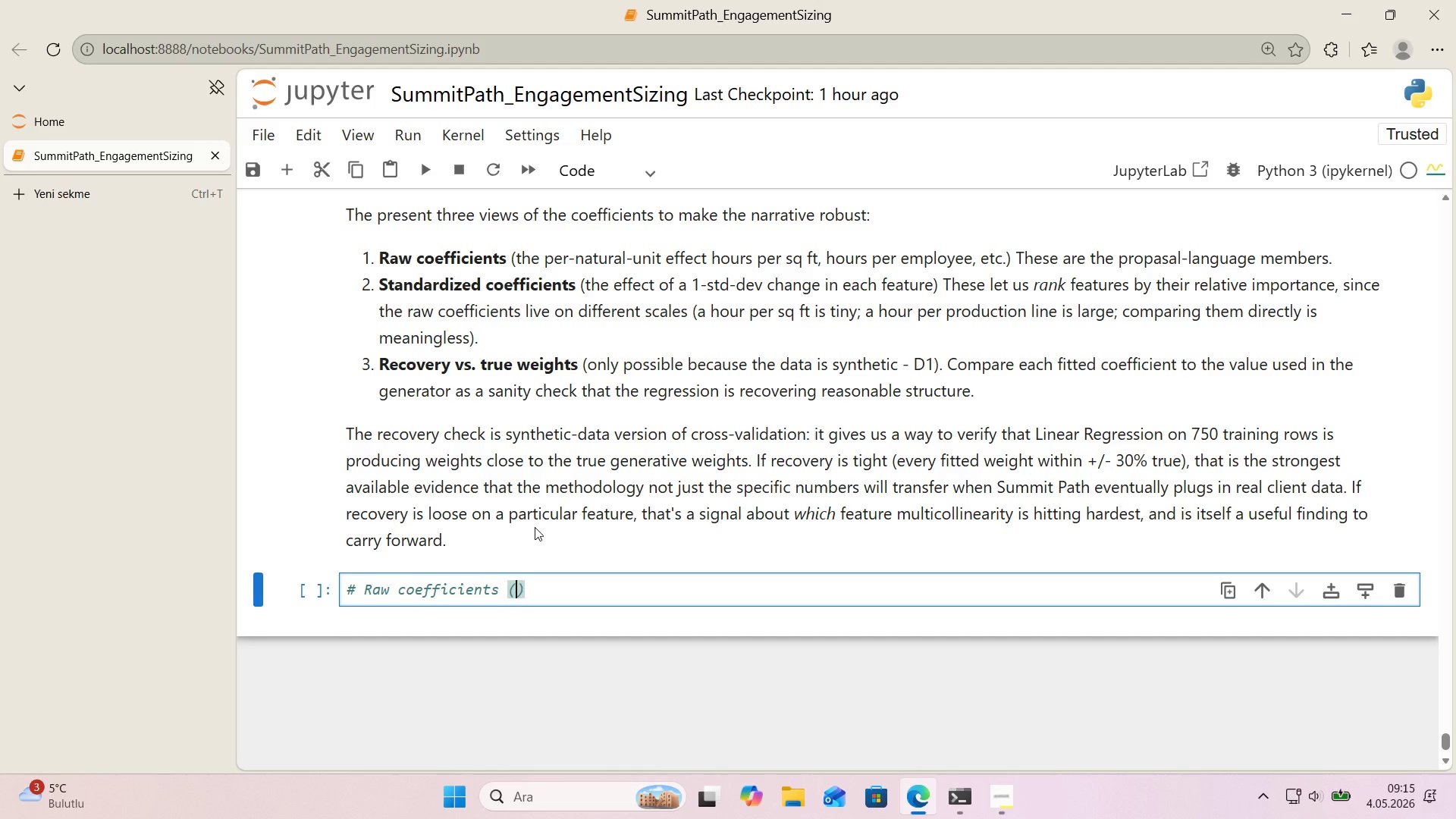 
key(ArrowLeft)
 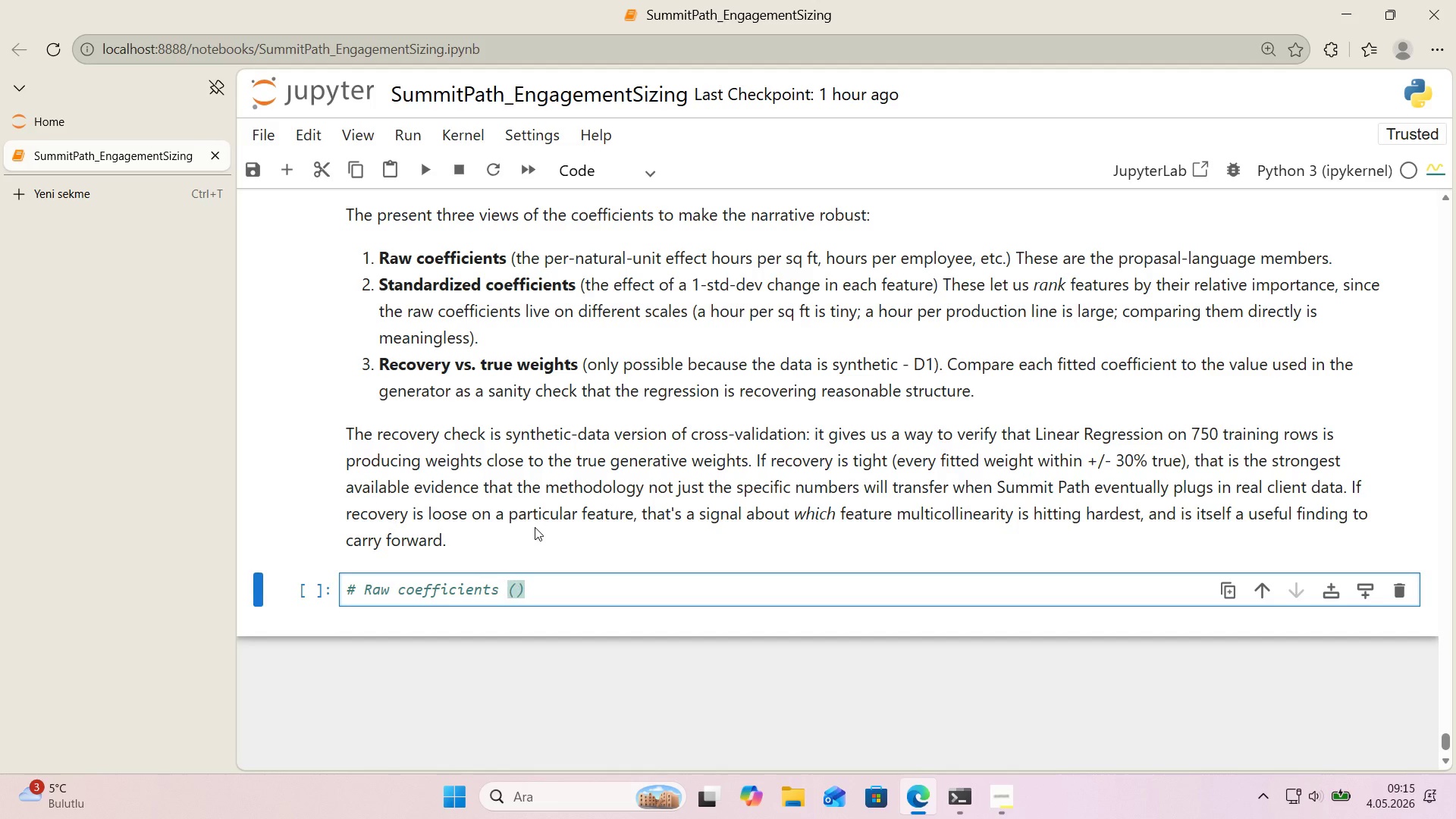 
type(on natural un'ts, used 'n cl'ent propasals)
 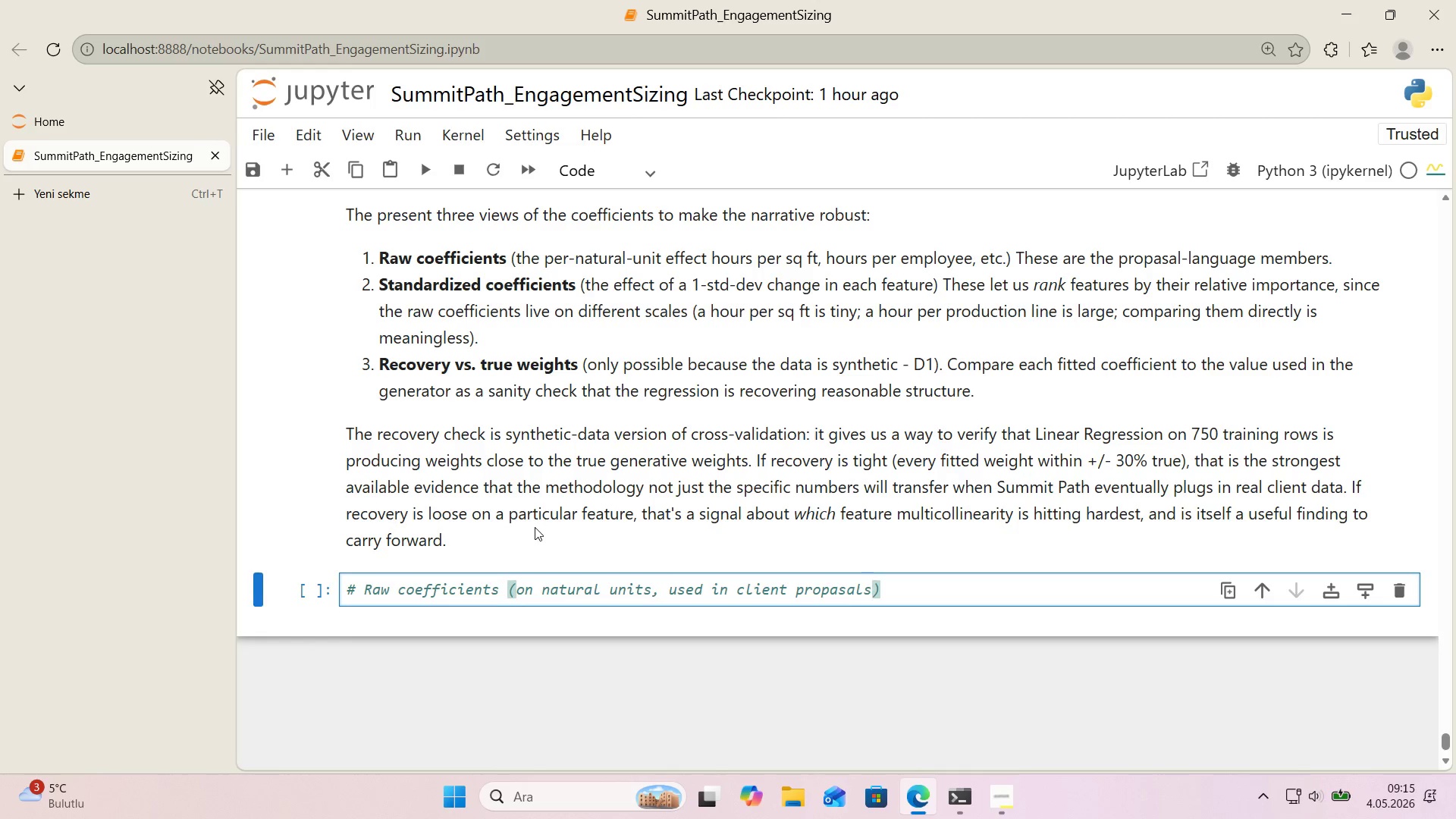 
key(ArrowRight)
 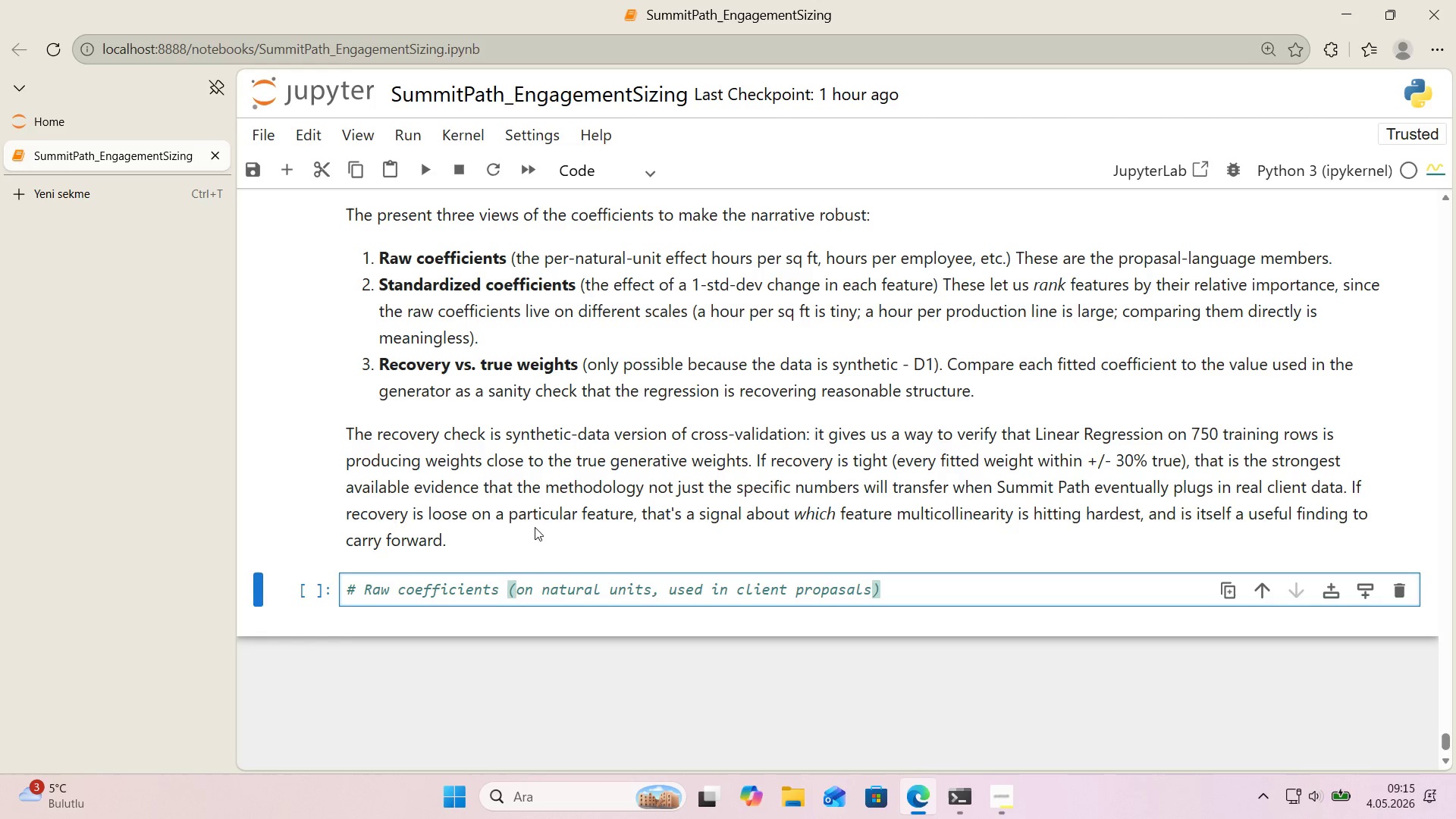 
key(Enter)
 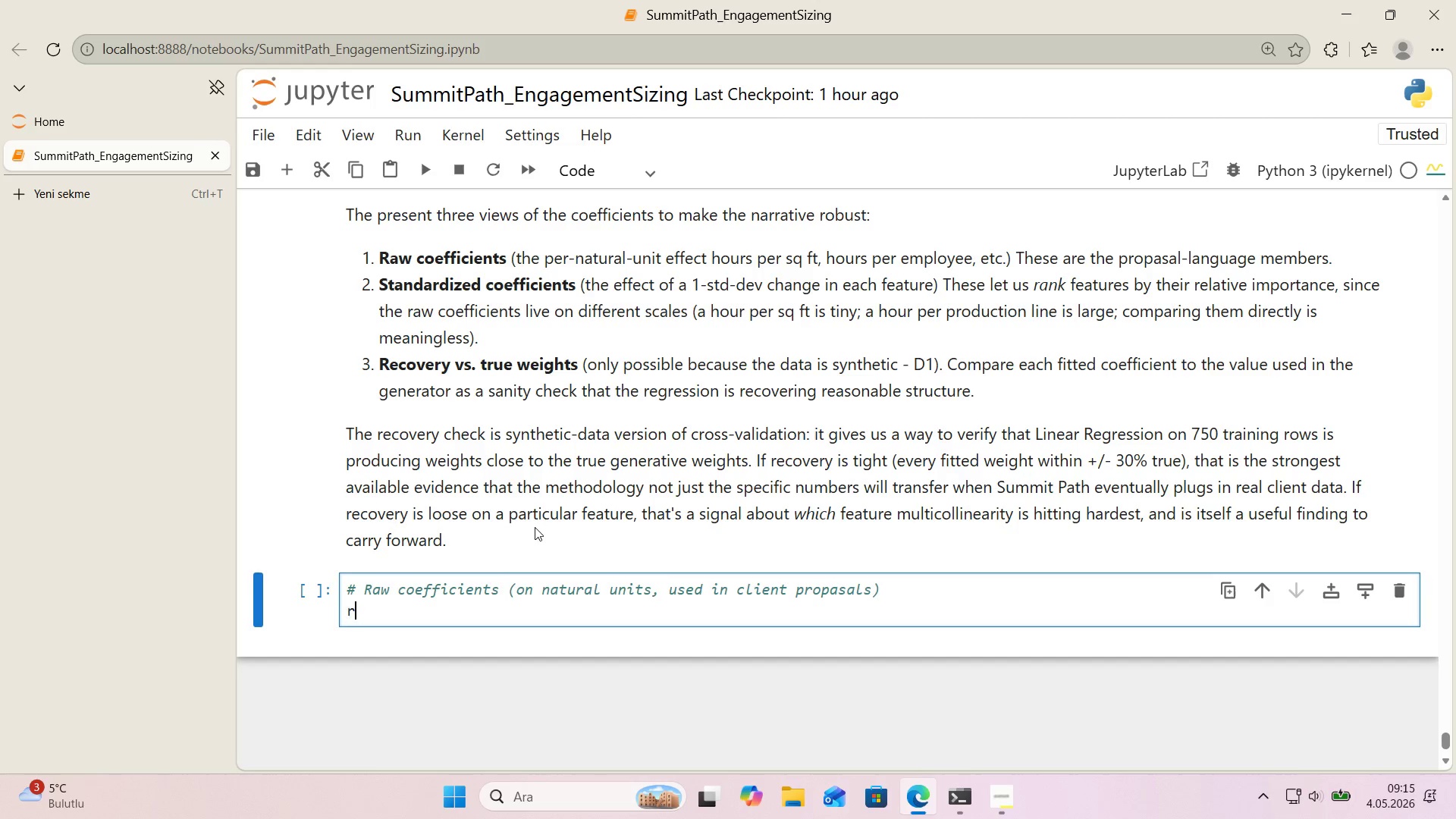 
type(raw_coefs ) pd.Ser'es*()
 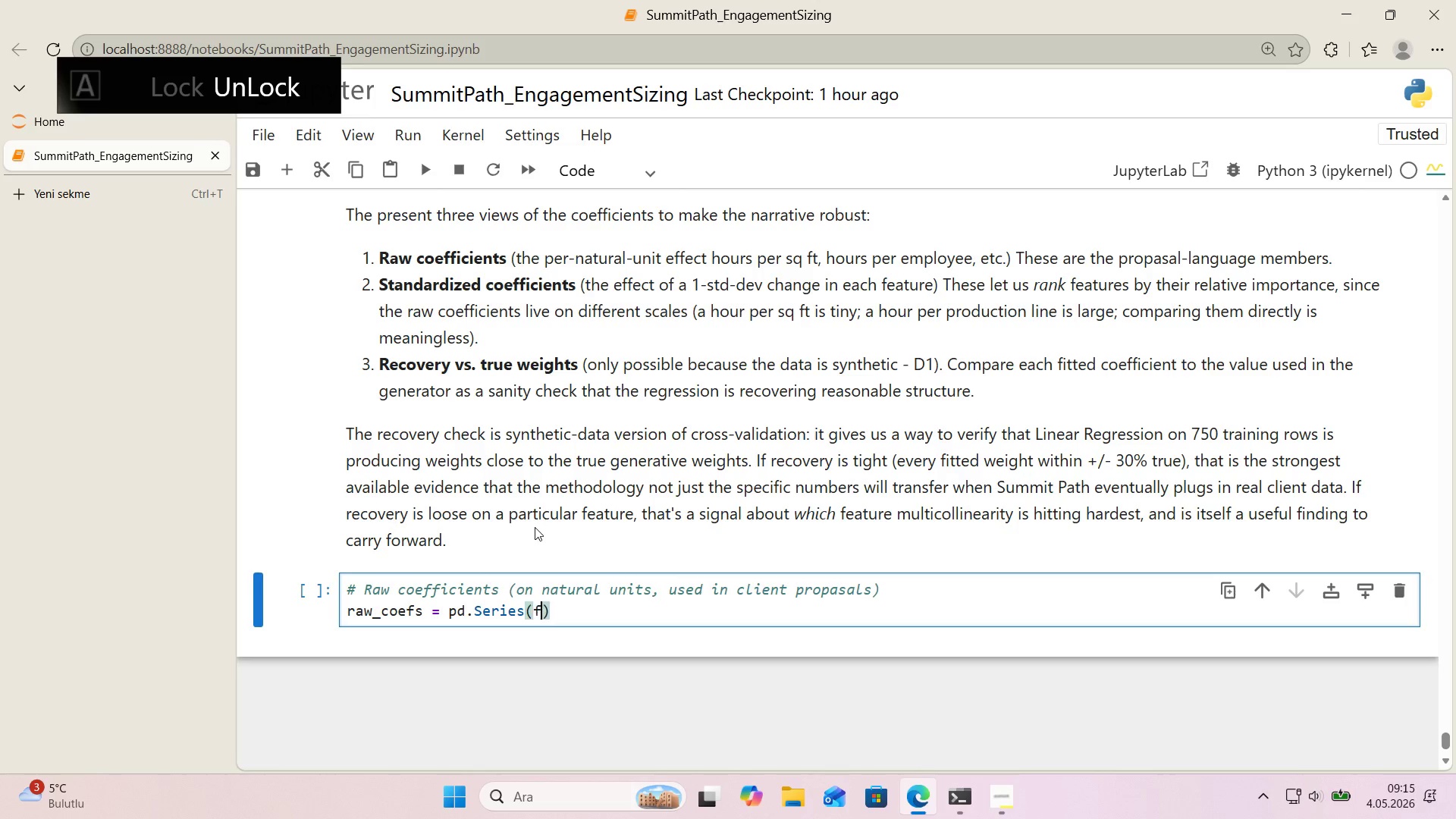 
 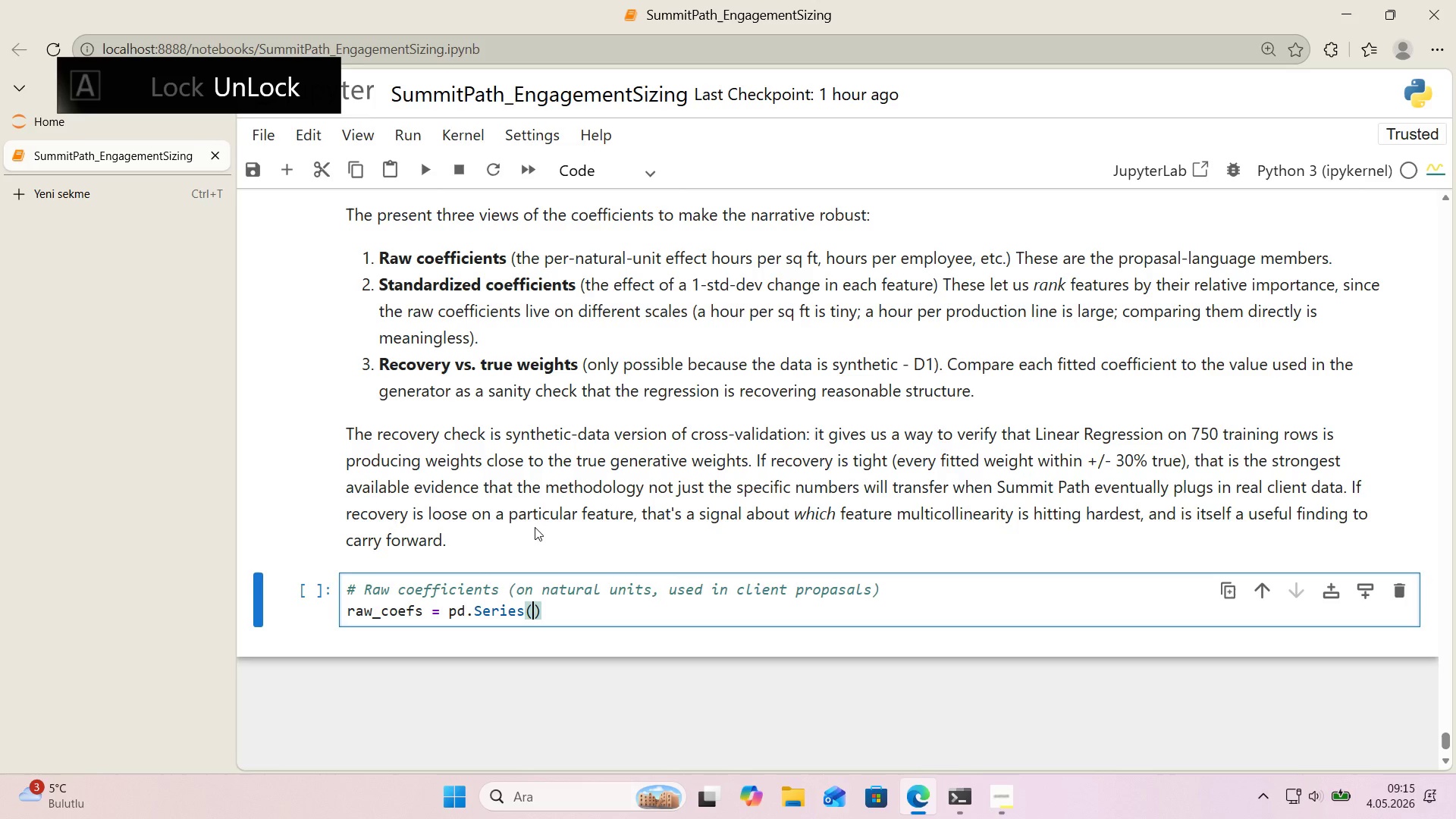 
key(ArrowLeft)
 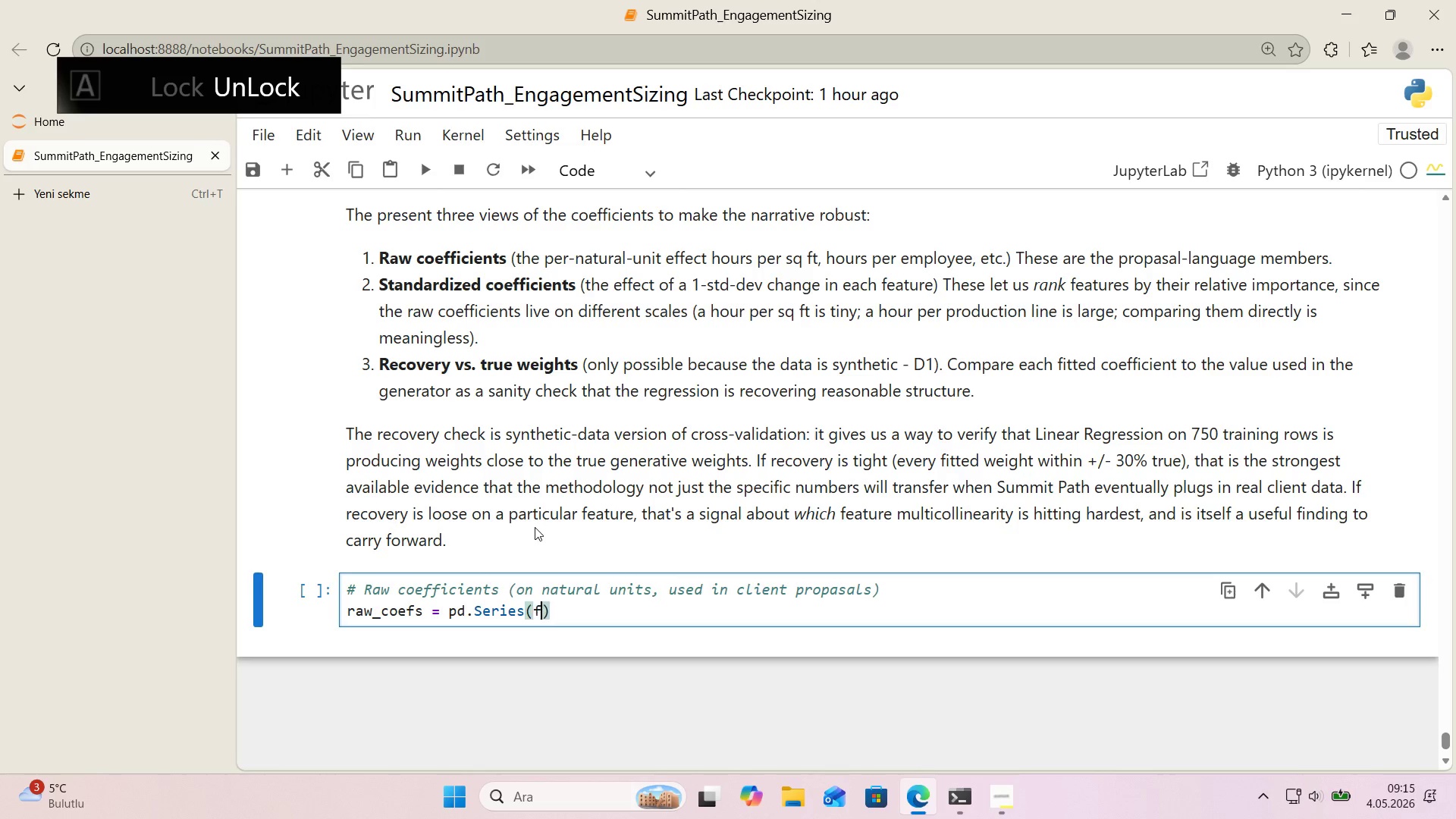 
type(f'nal_o)
key(Backspace)
type(model.coef_, )
 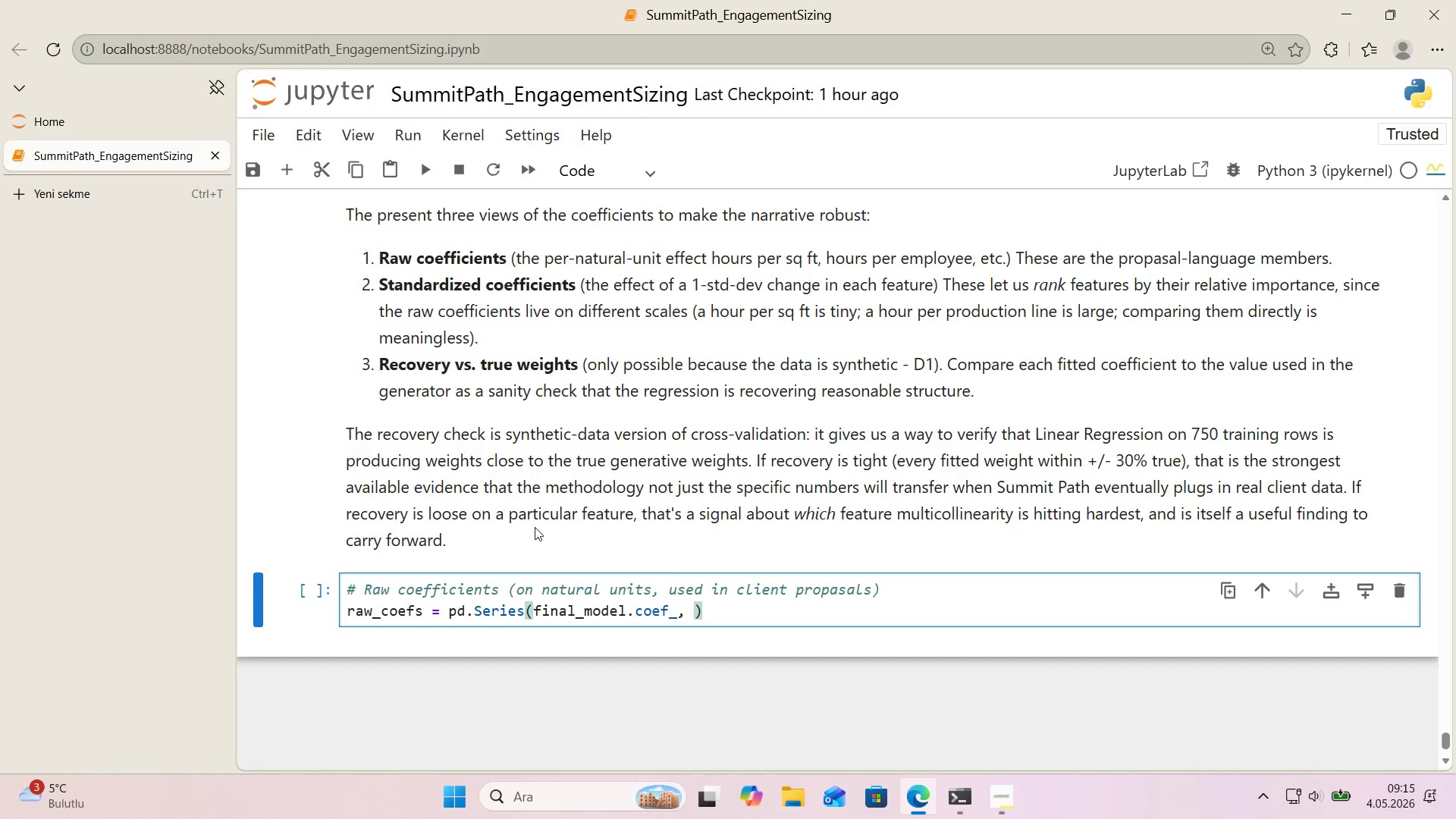 
wait(10.41)
 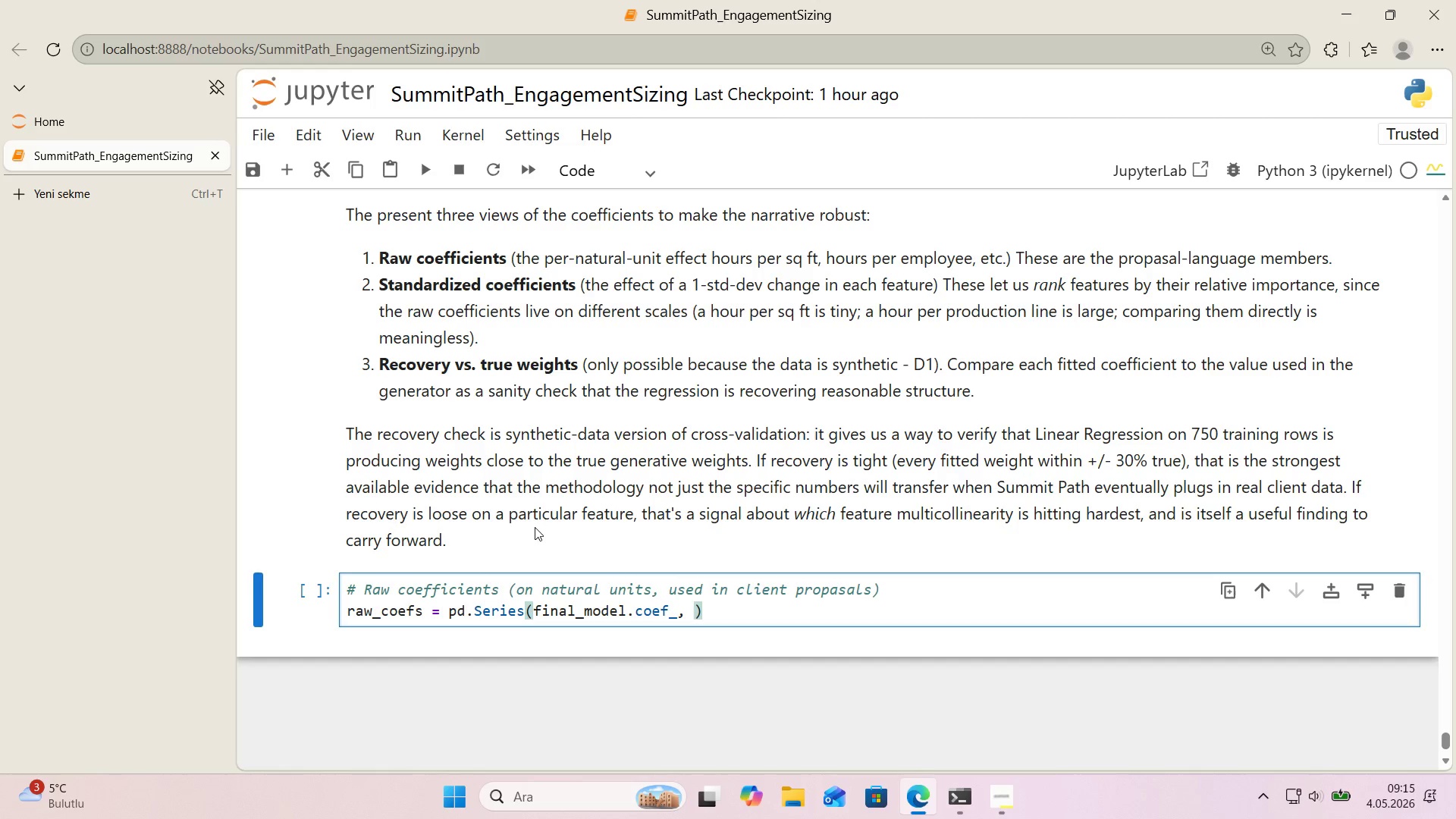 
type('ndex)FEATURE_ORDER, name)@@)
 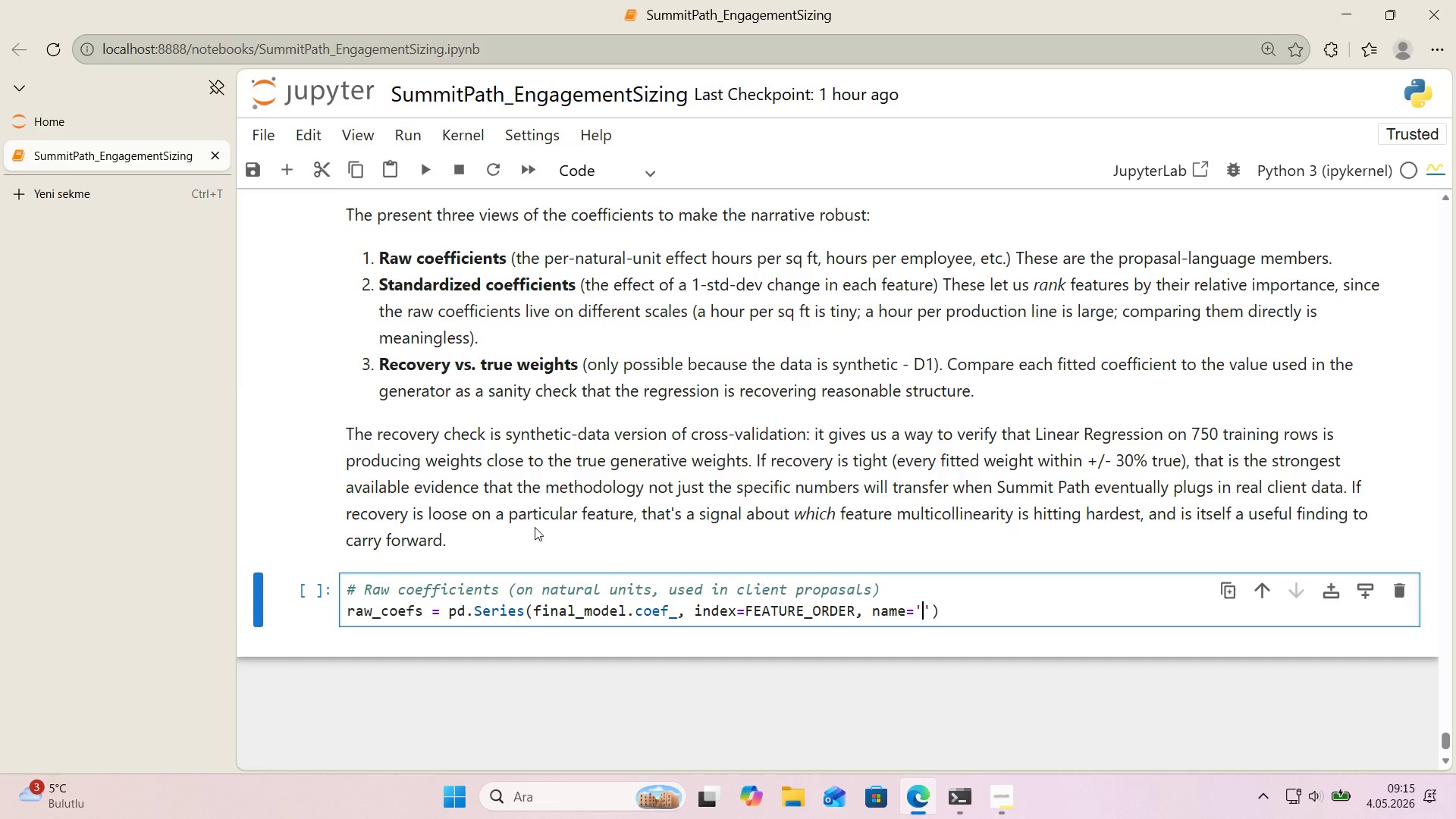 
 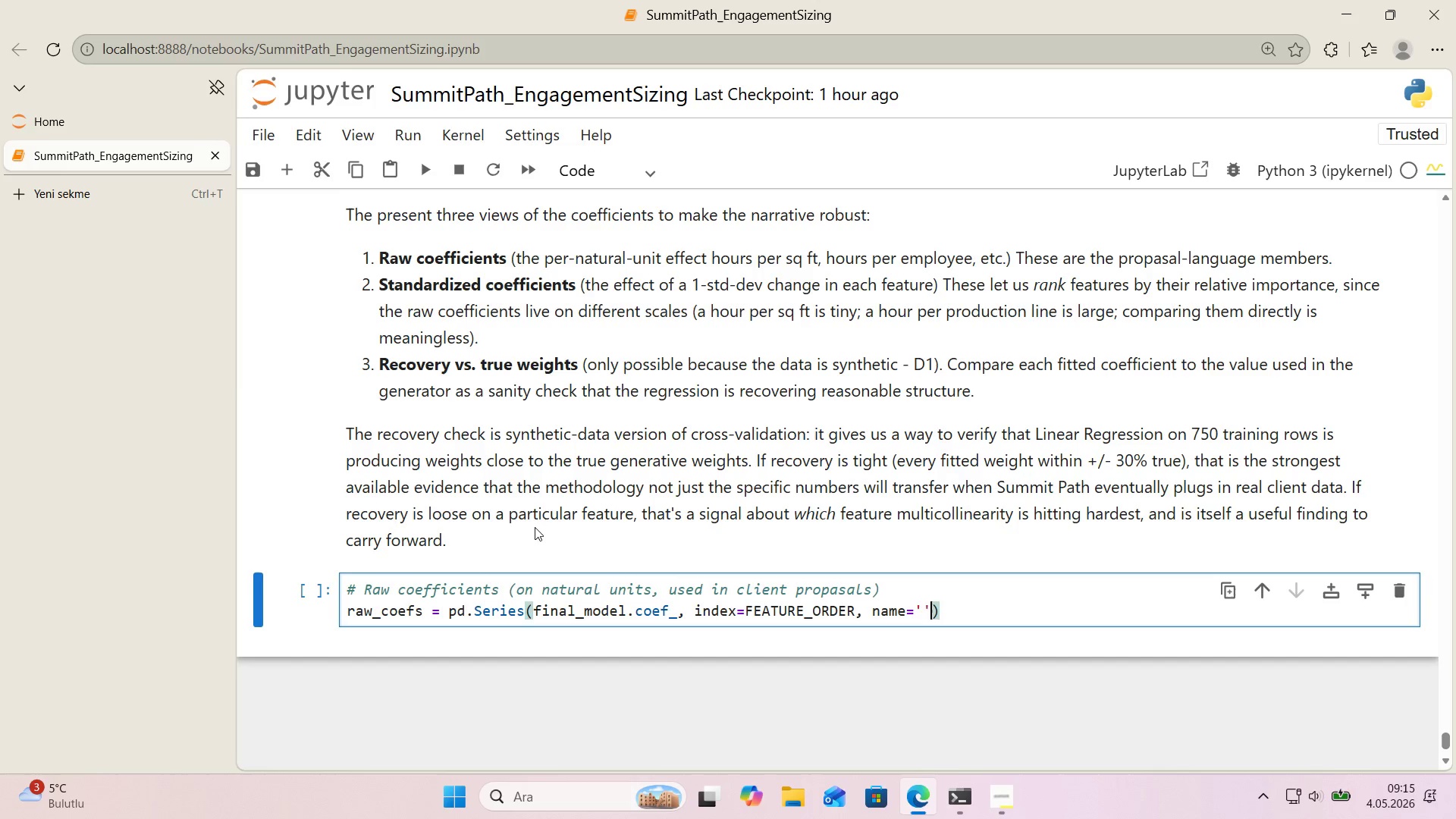 
key(ArrowLeft)
 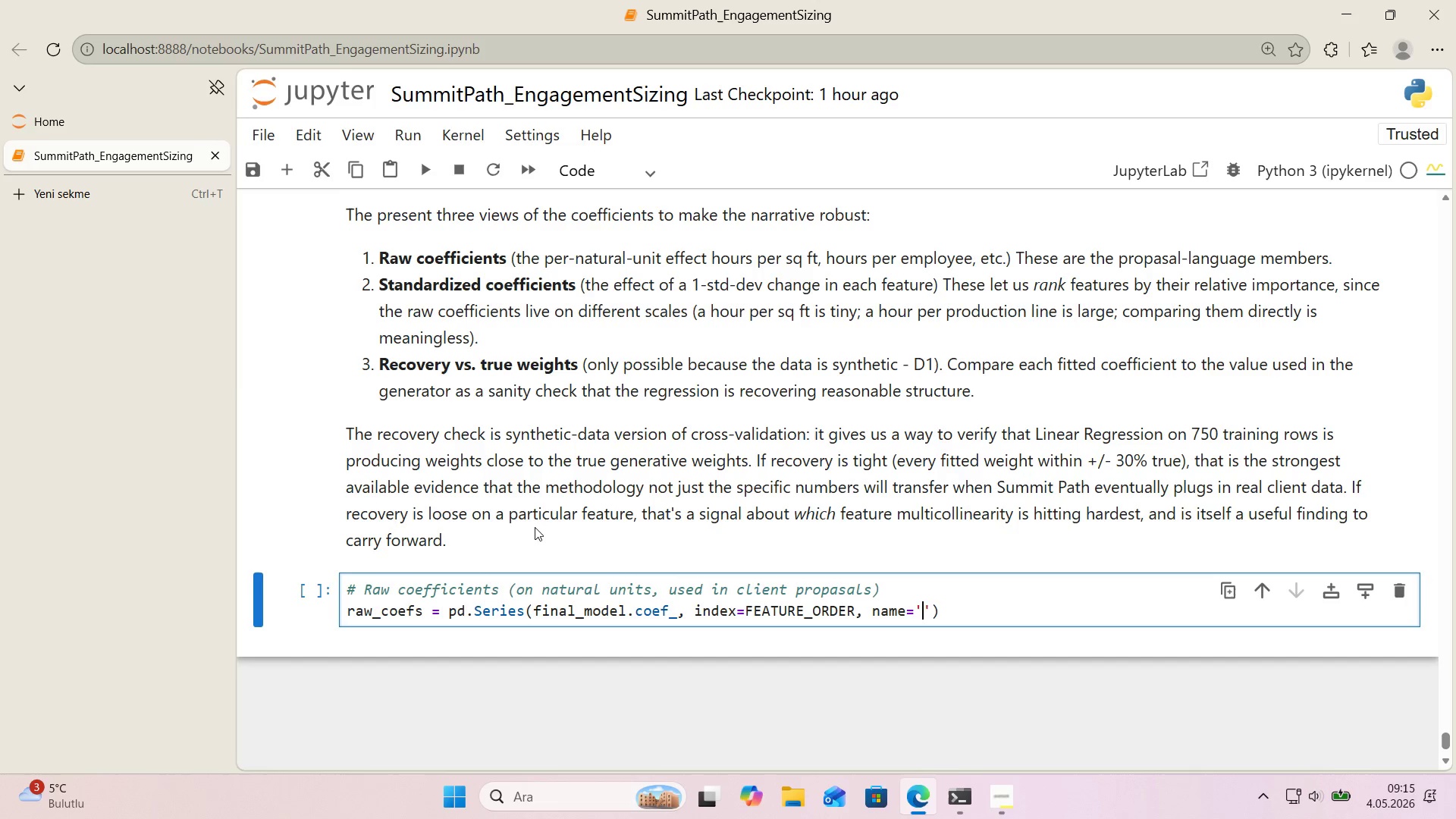 
type(raw_coef)
 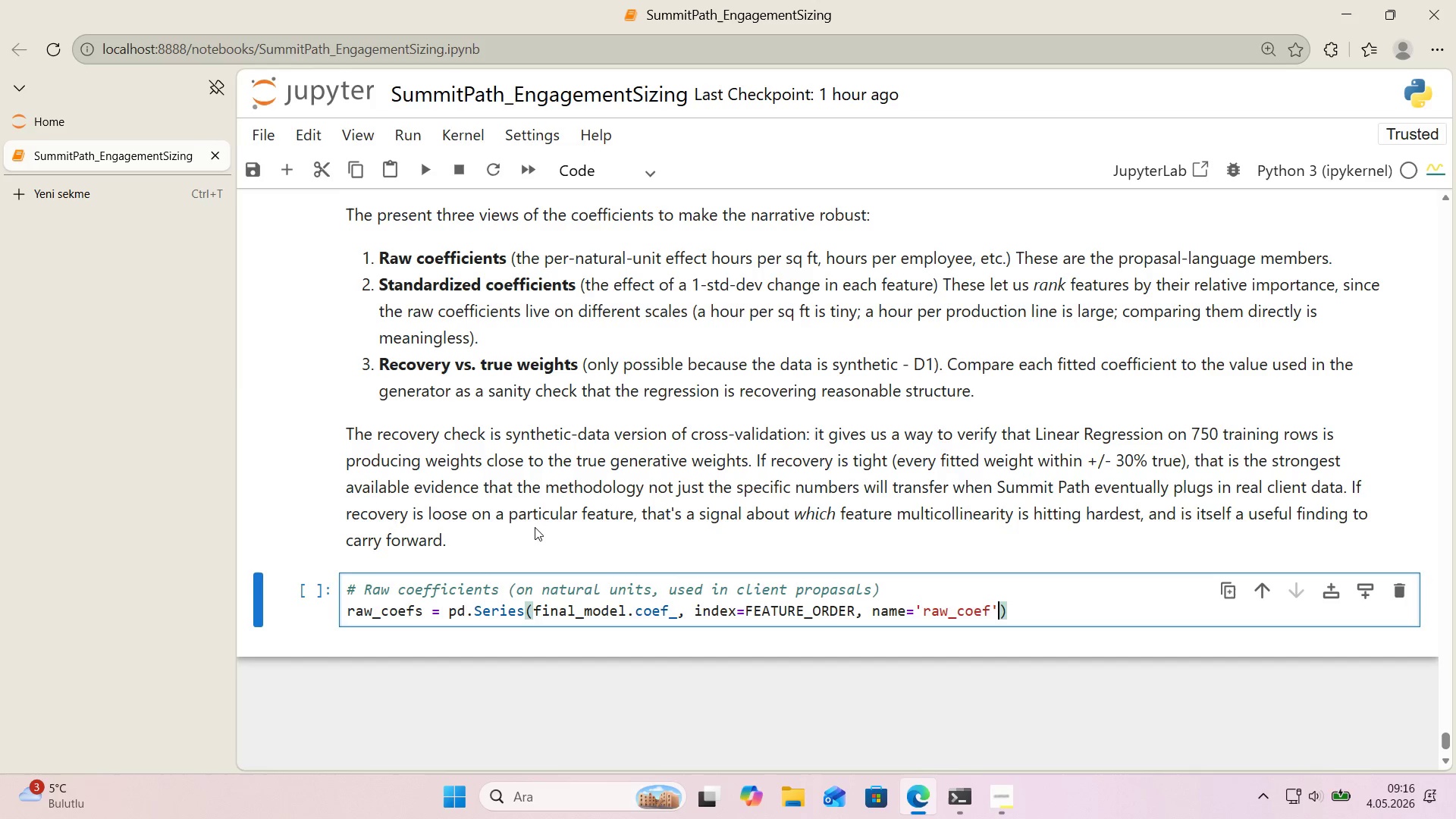 
key(ArrowRight)
 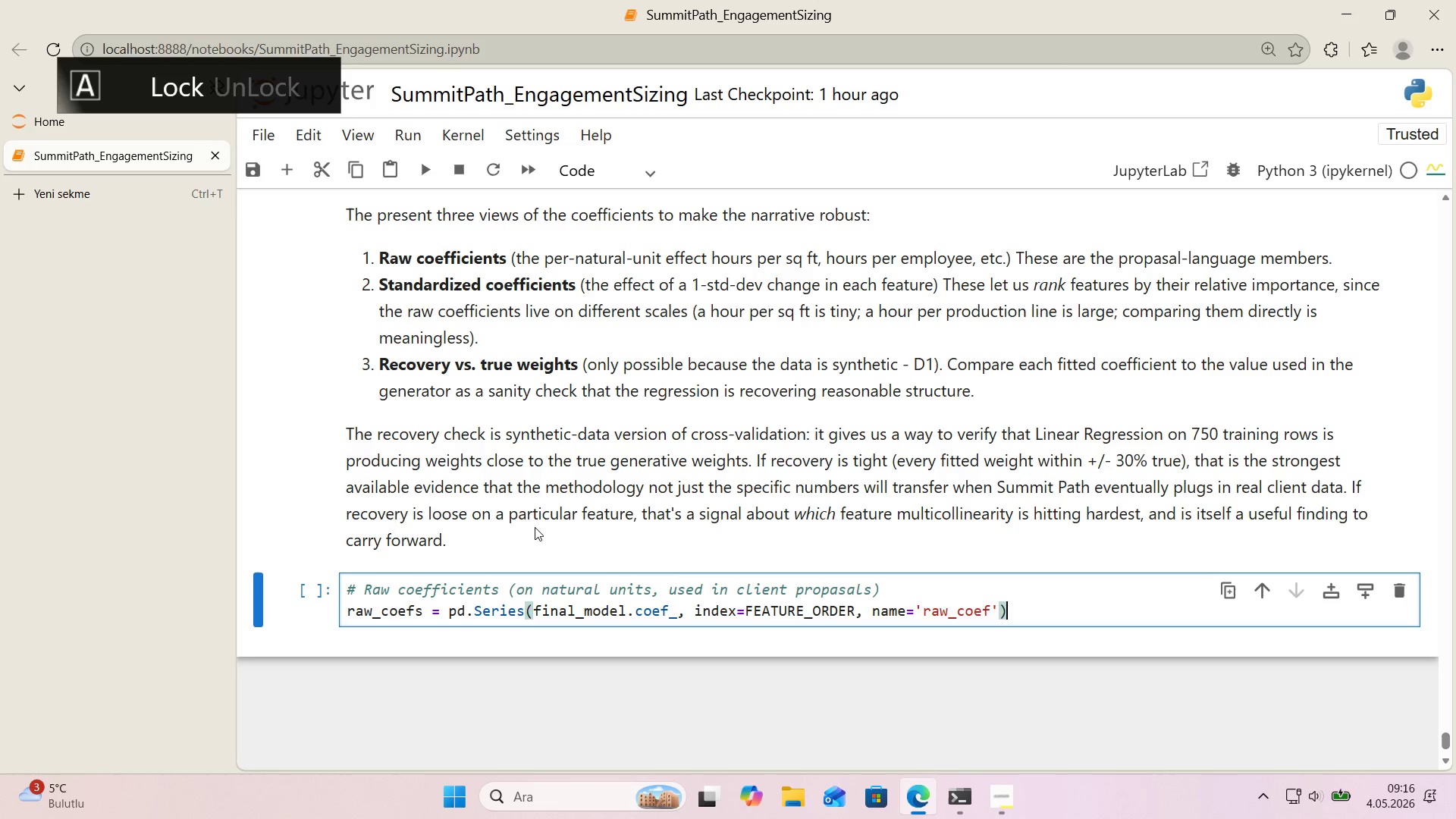 
key(ArrowRight)
 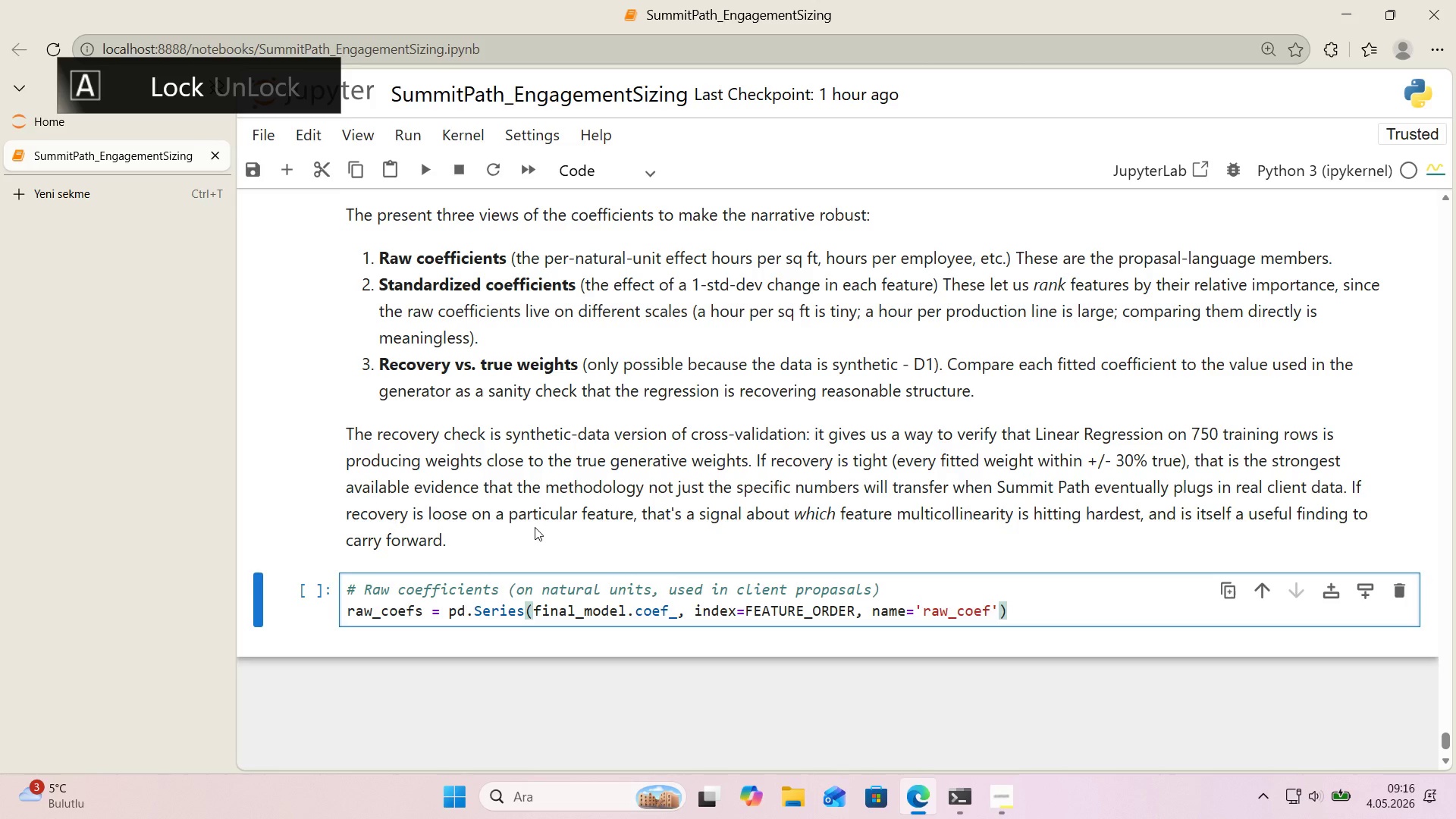 
key(Enter)
 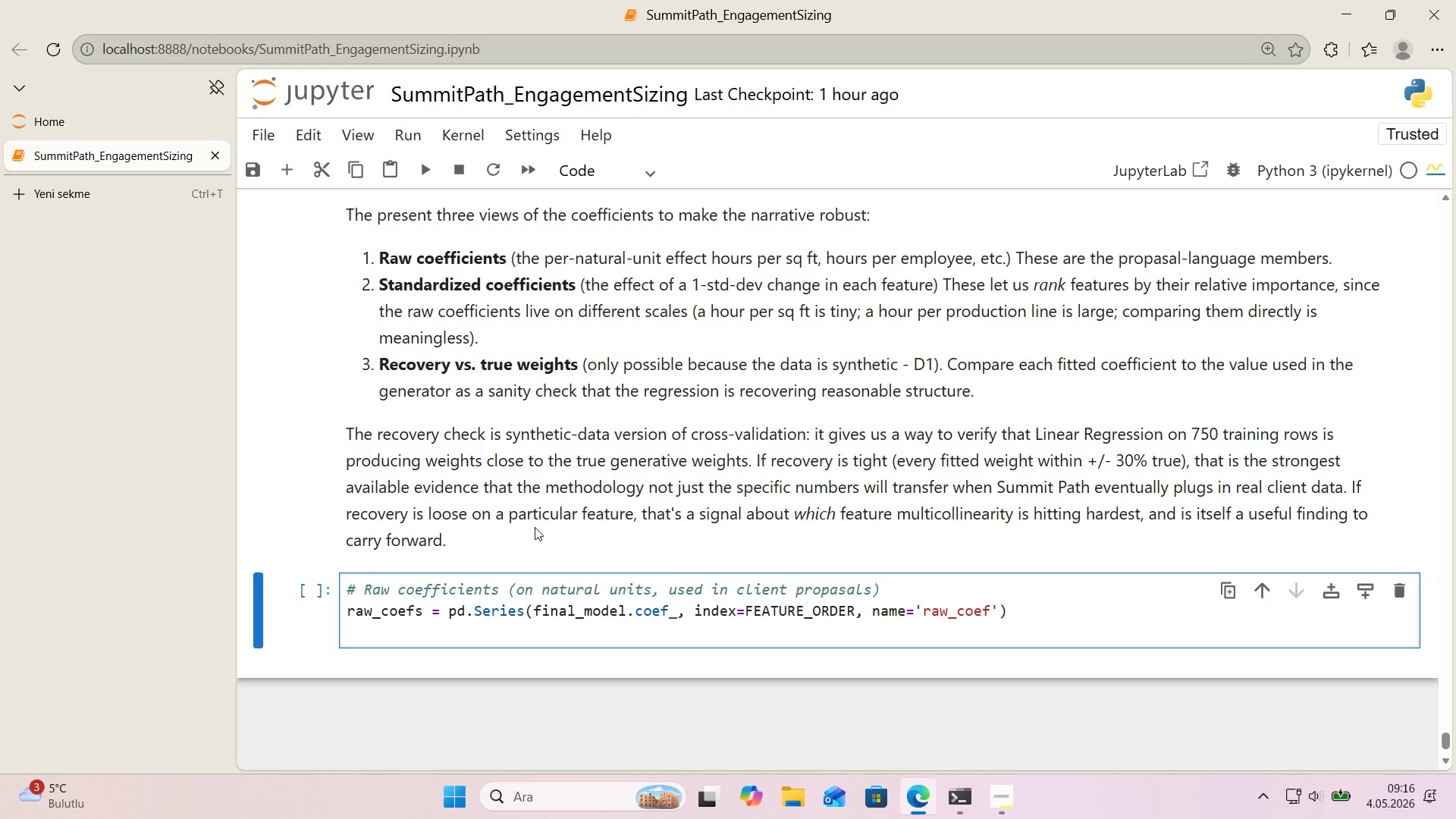 
wait(13.22)
 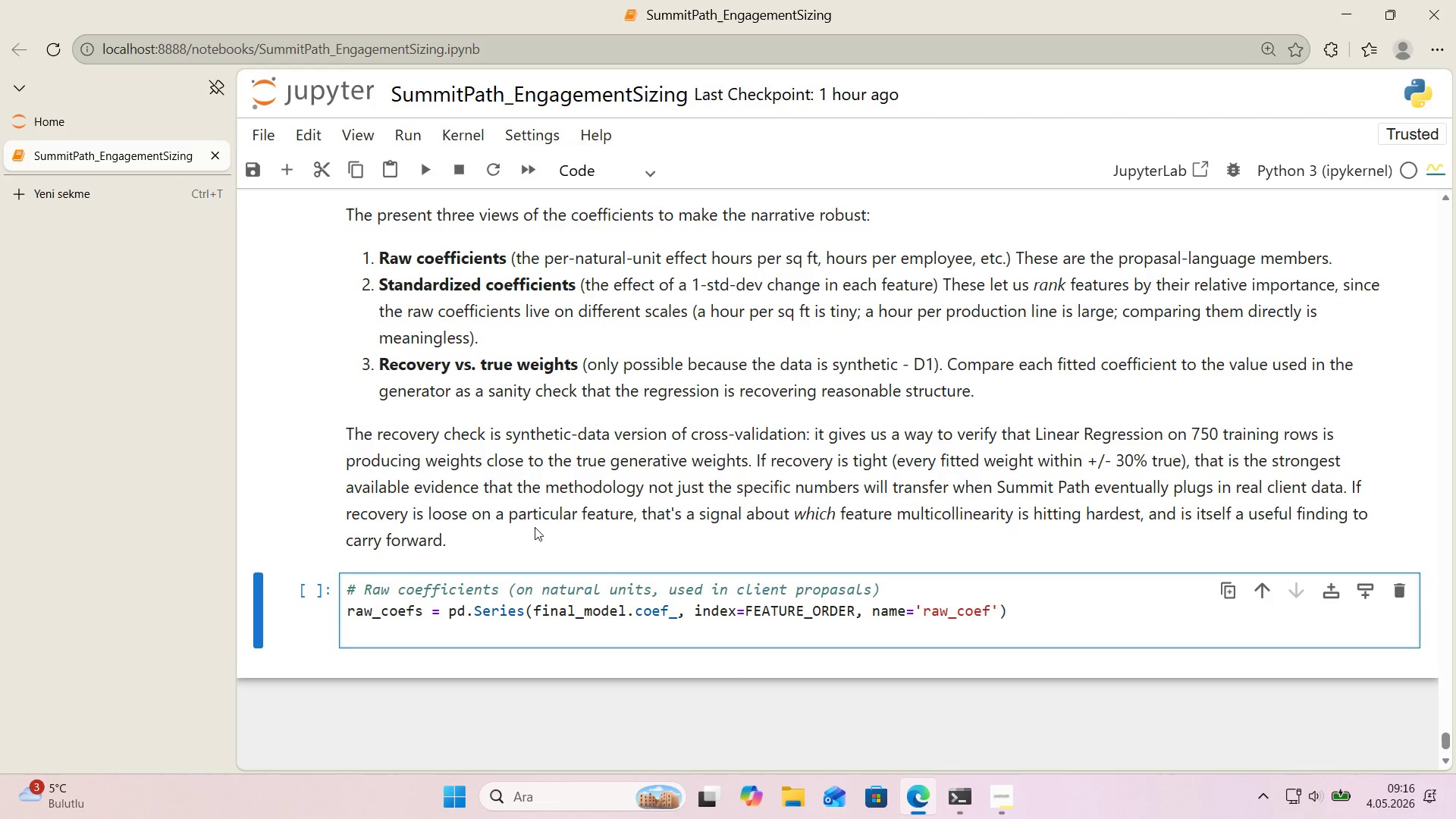 
type('NT)
key(Backspace)
key(Backspace)
key(Backspace)
type('ntercept ) f'nal_model.'ntercept_)
 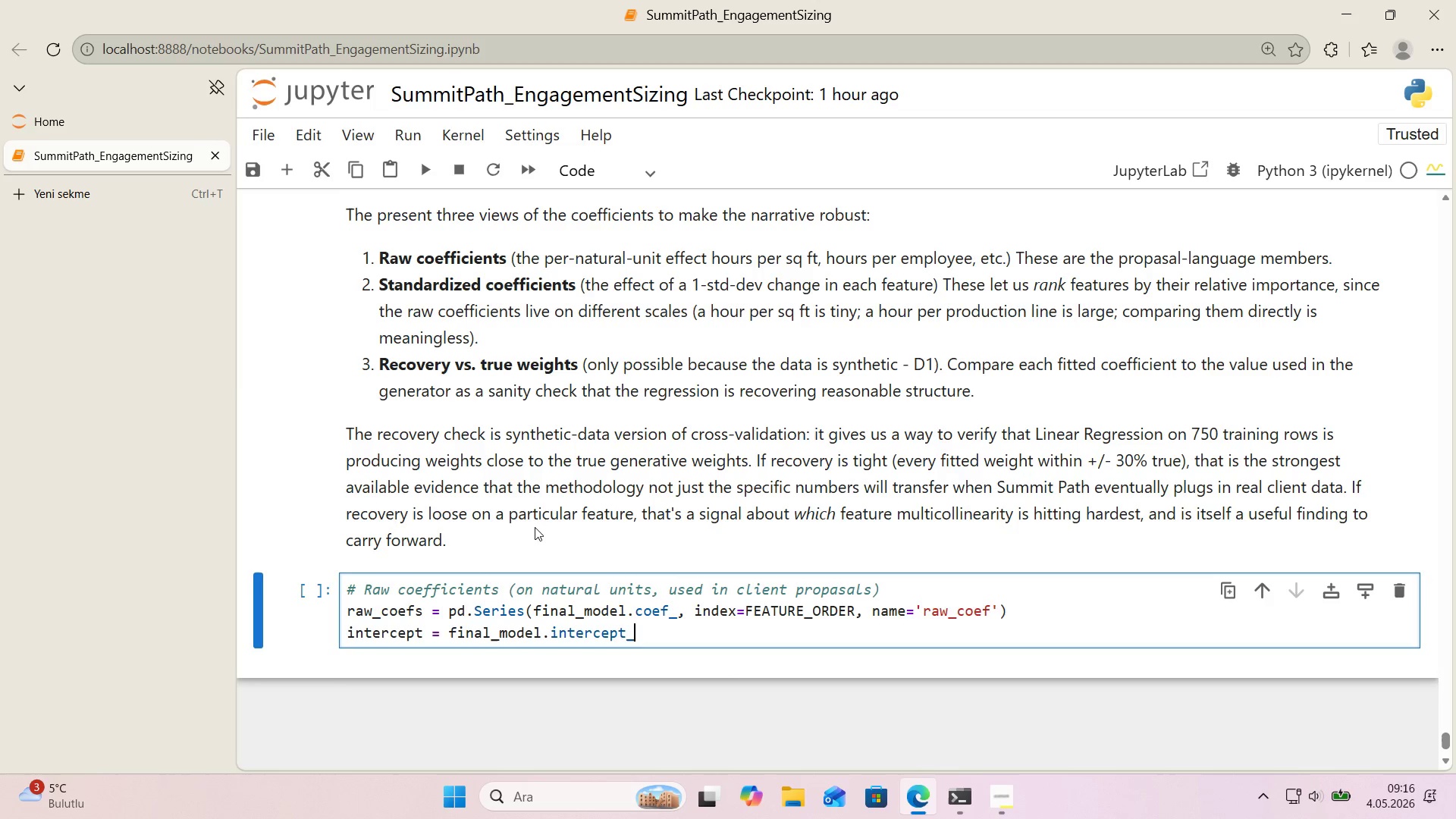 
key(Enter)
 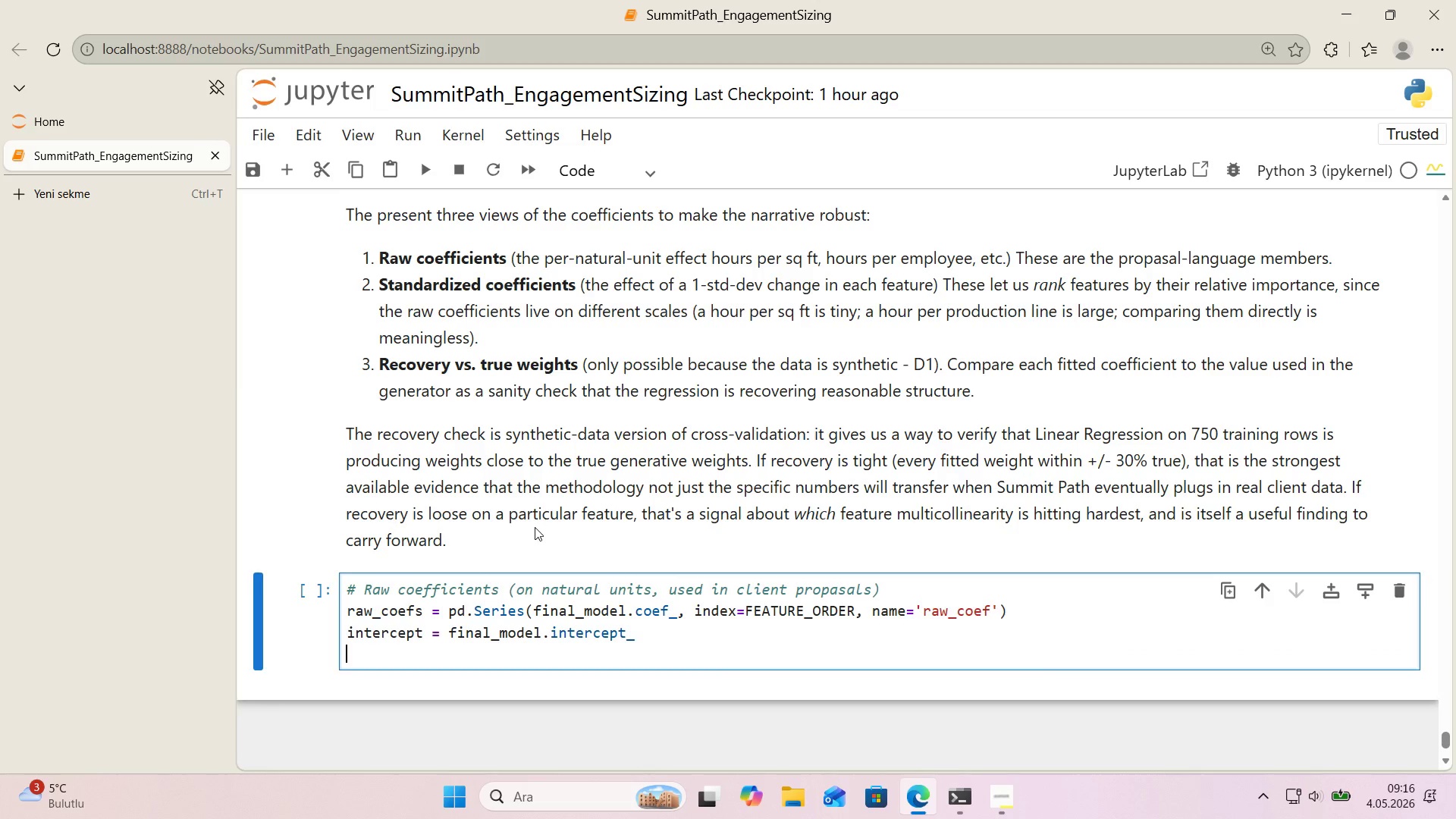 
key(Enter)
 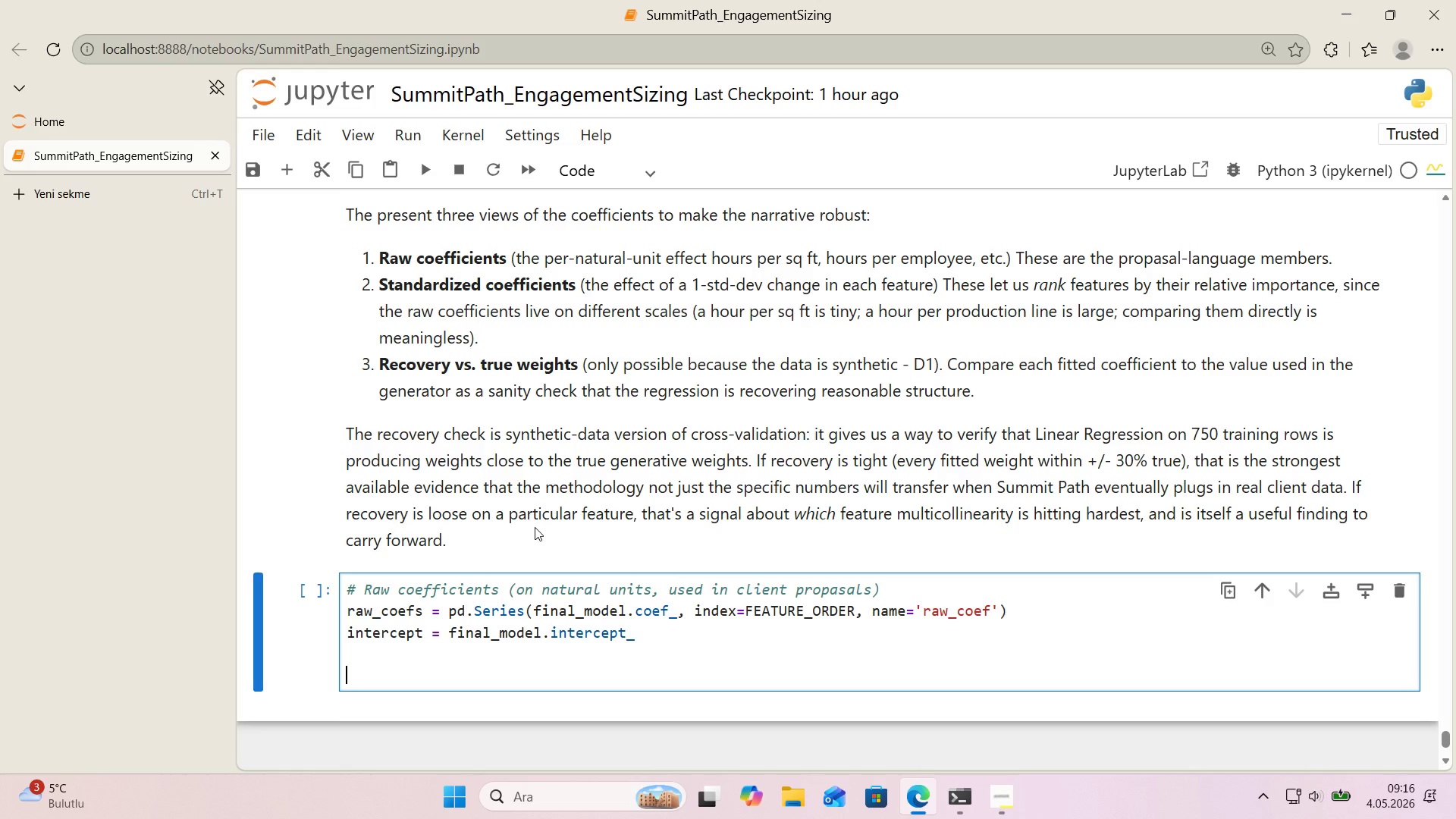 
key(Control+ControlLeft)
 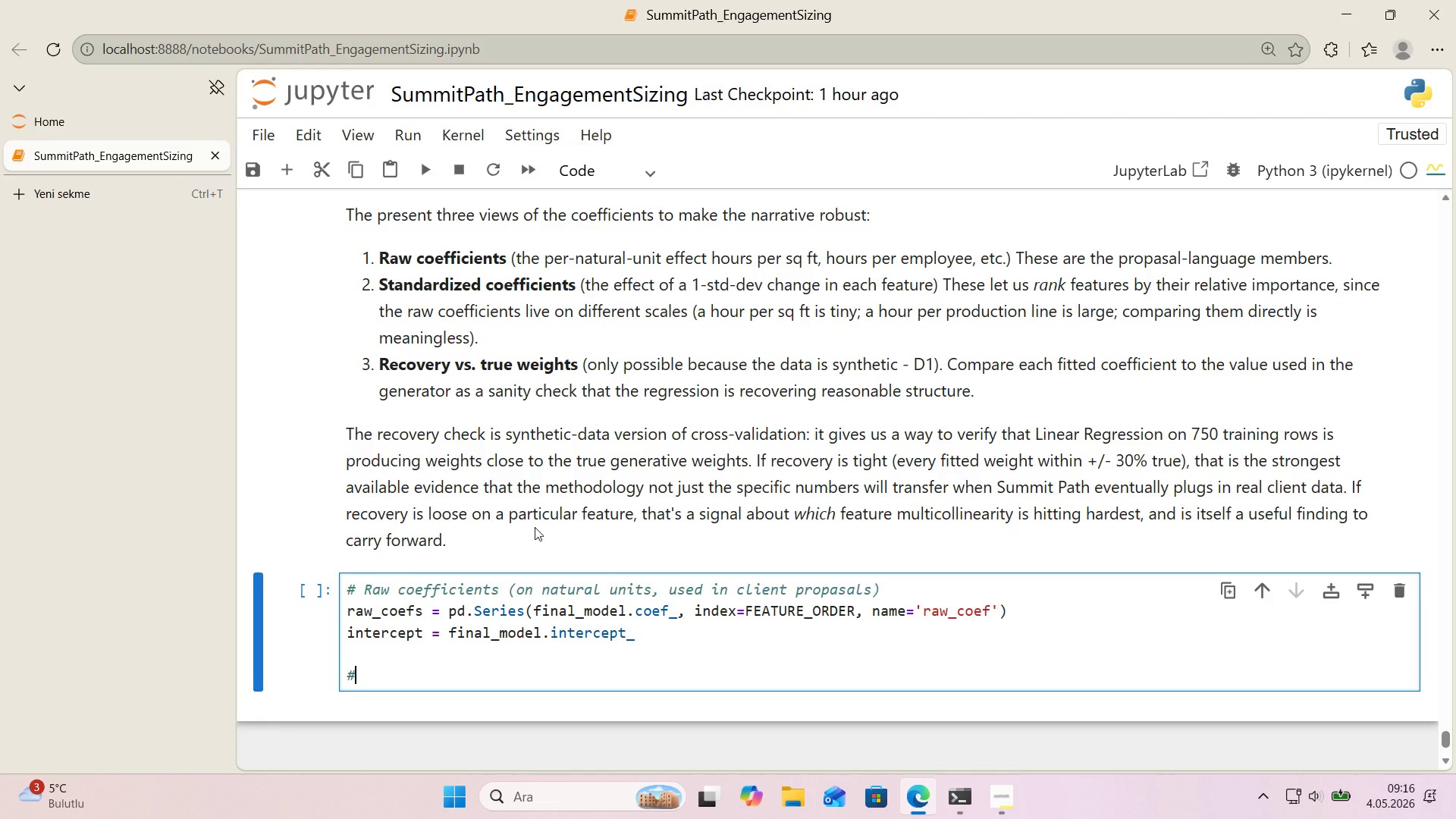 
key(Alt+Control+AltRight)
 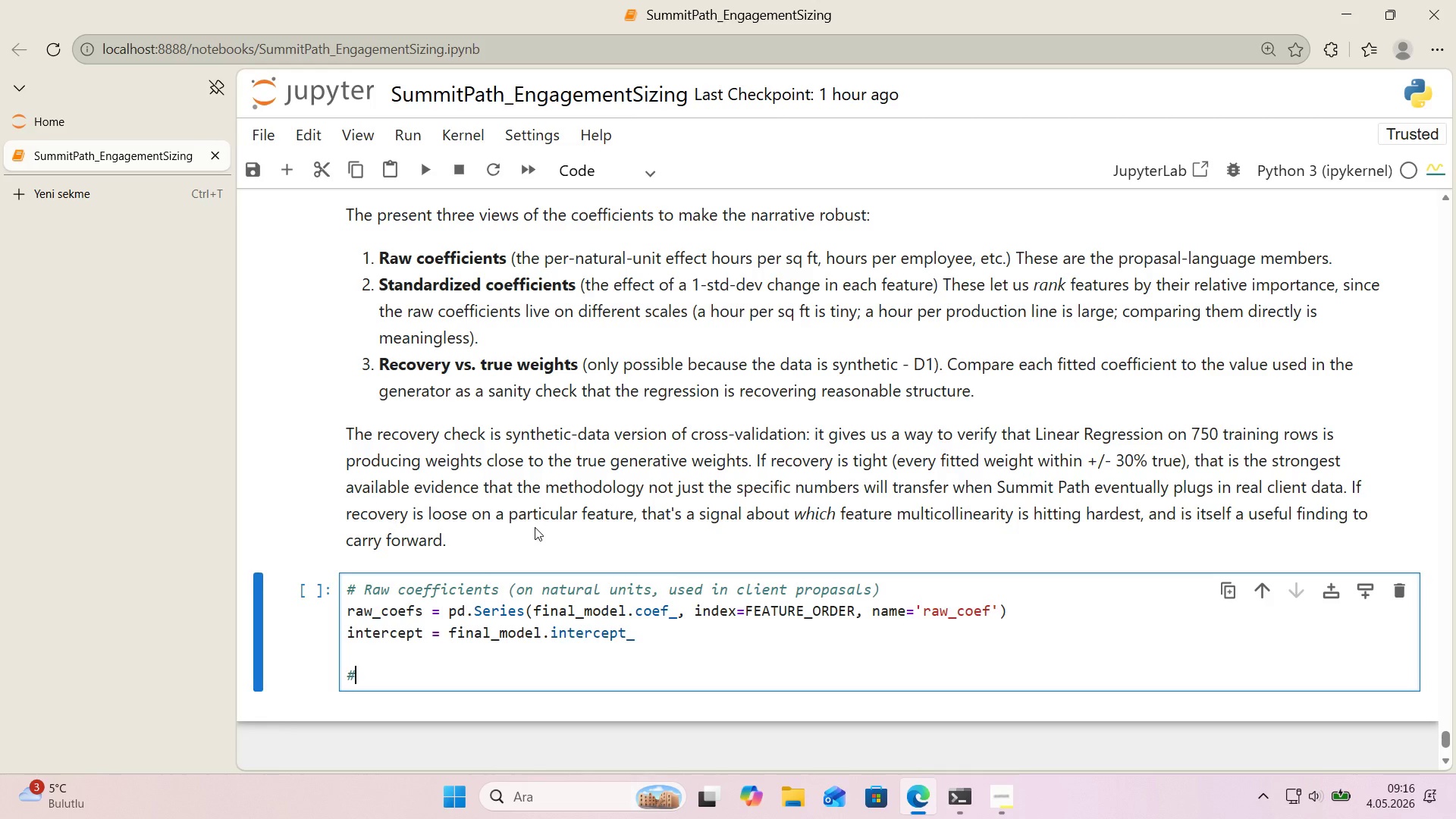 
key(Alt+Control+3)
 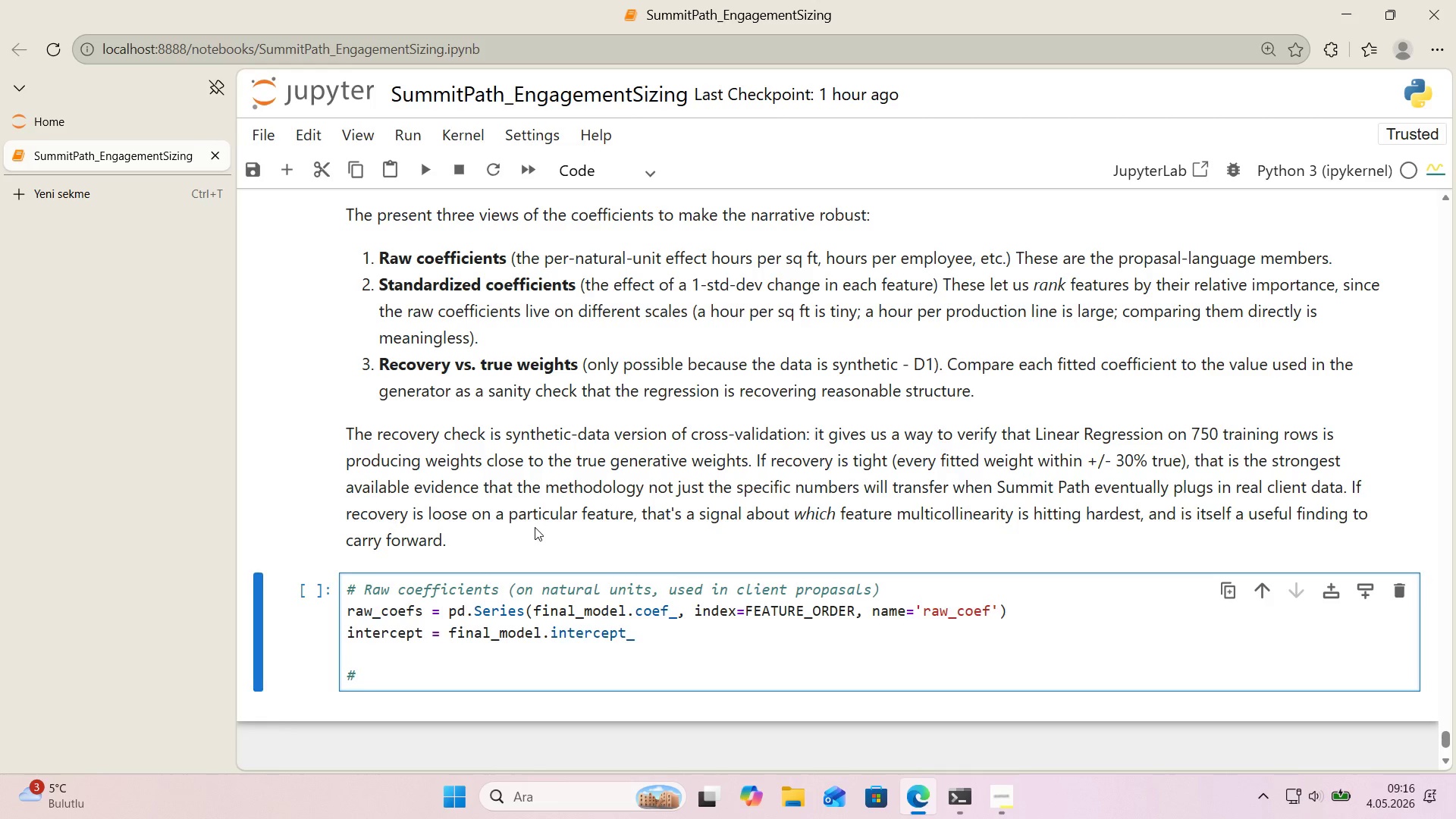 
type( Standard'zed coeff'c'ents ()
 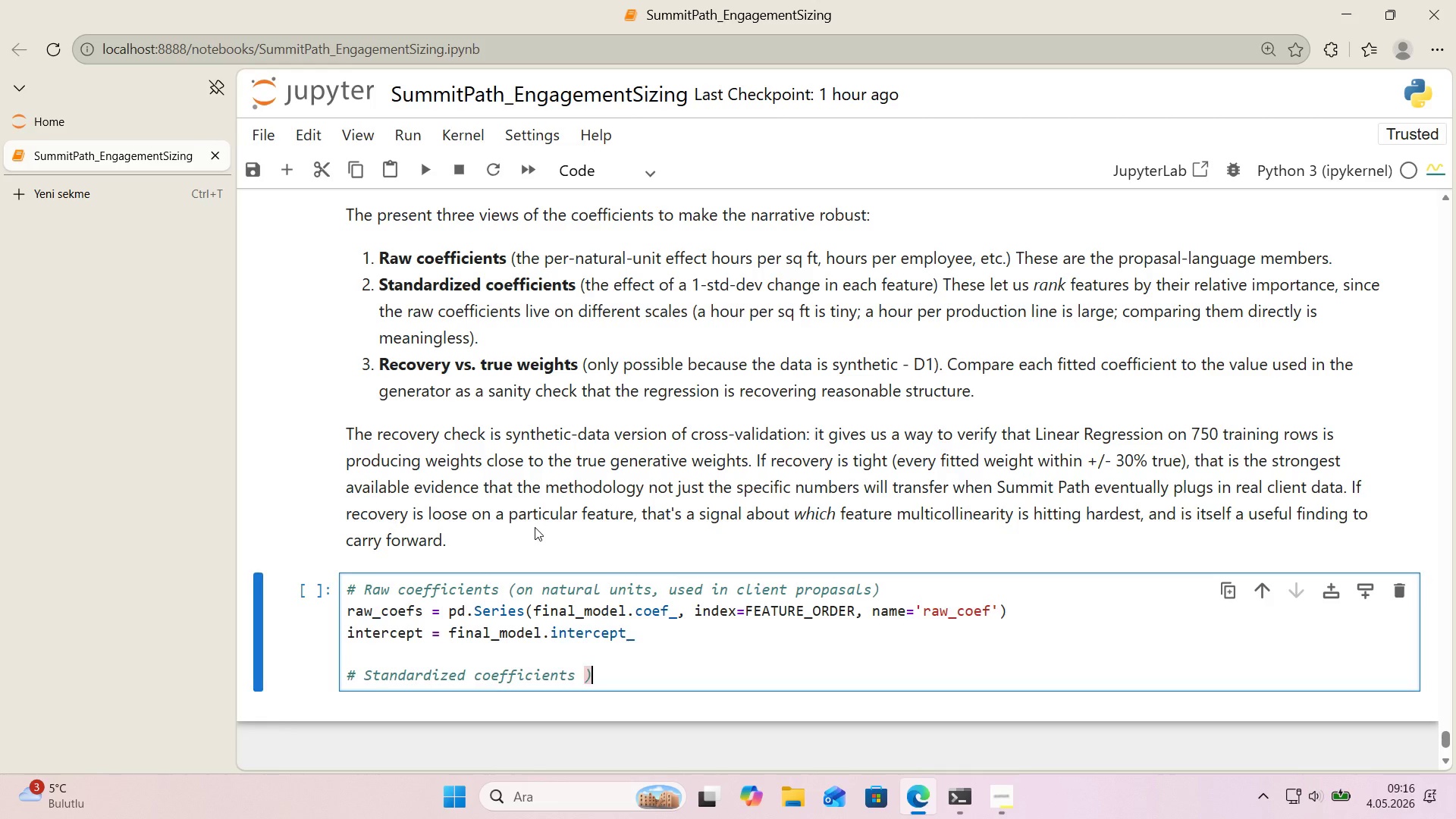 
key(ArrowLeft)
 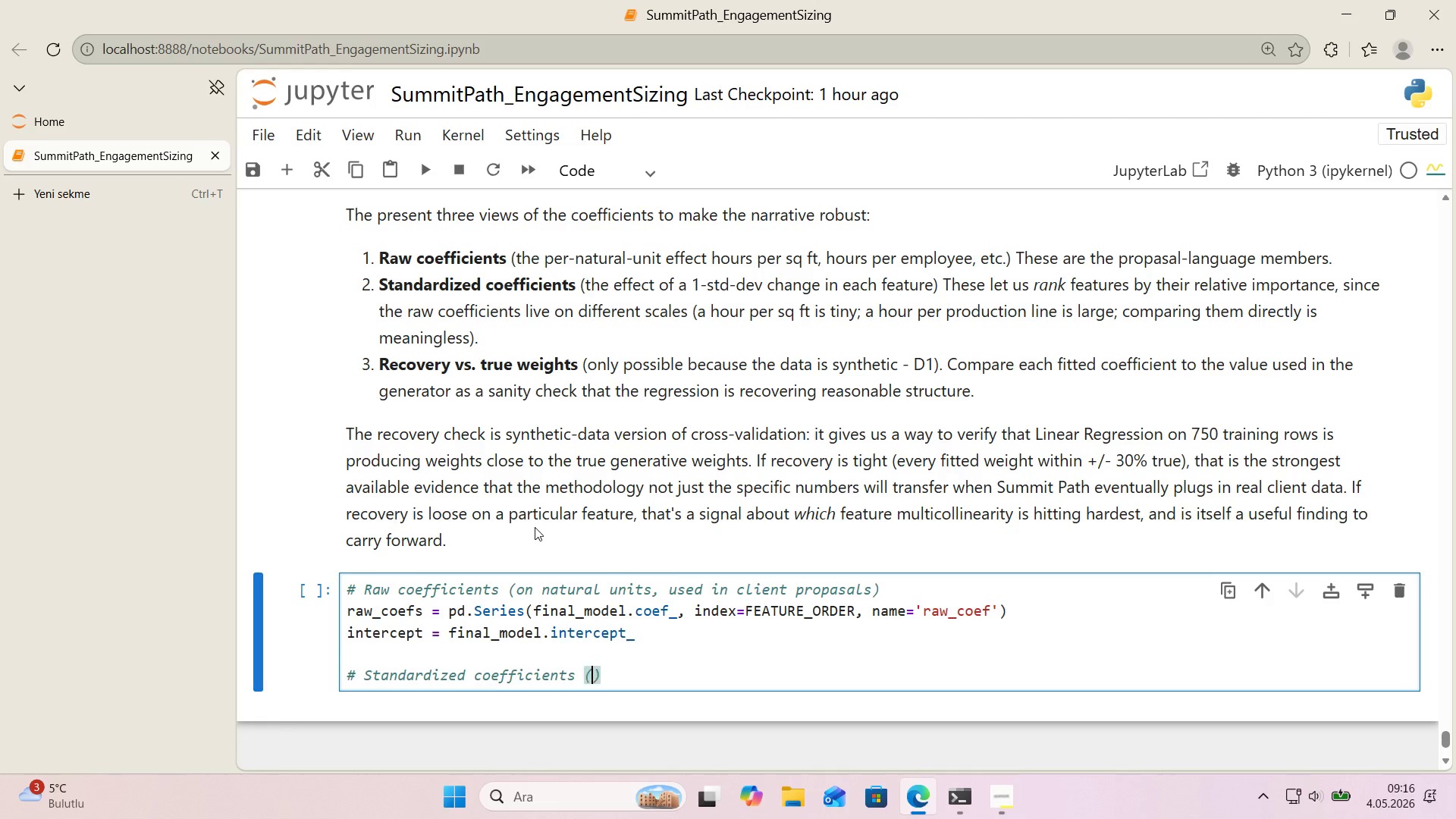 
type(*on z-scored features, used to tan)
key(Backspace)
key(Backspace)
key(Backspace)
key(Backspace)
type( rank features)
 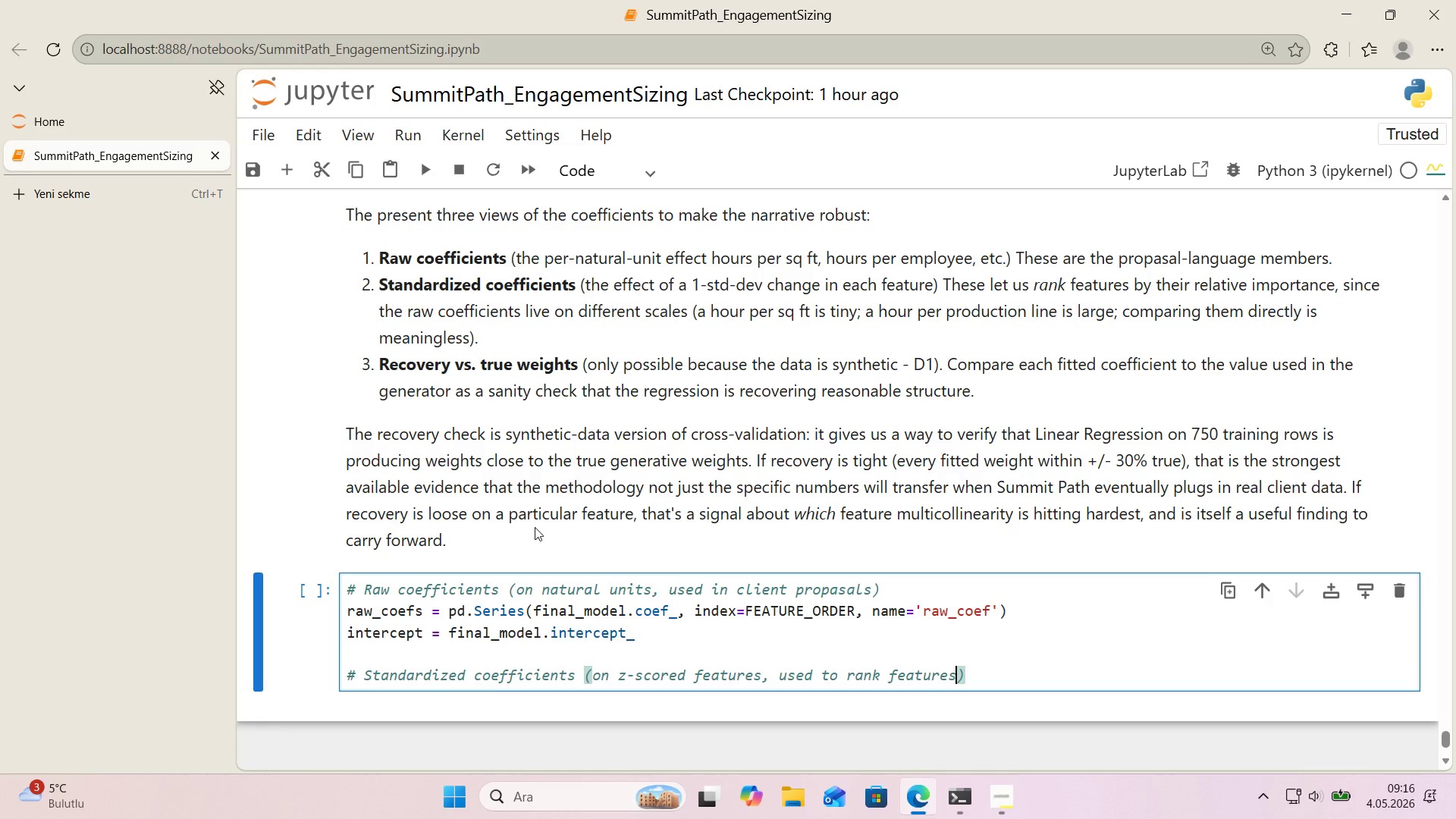 
key(ArrowRight)
 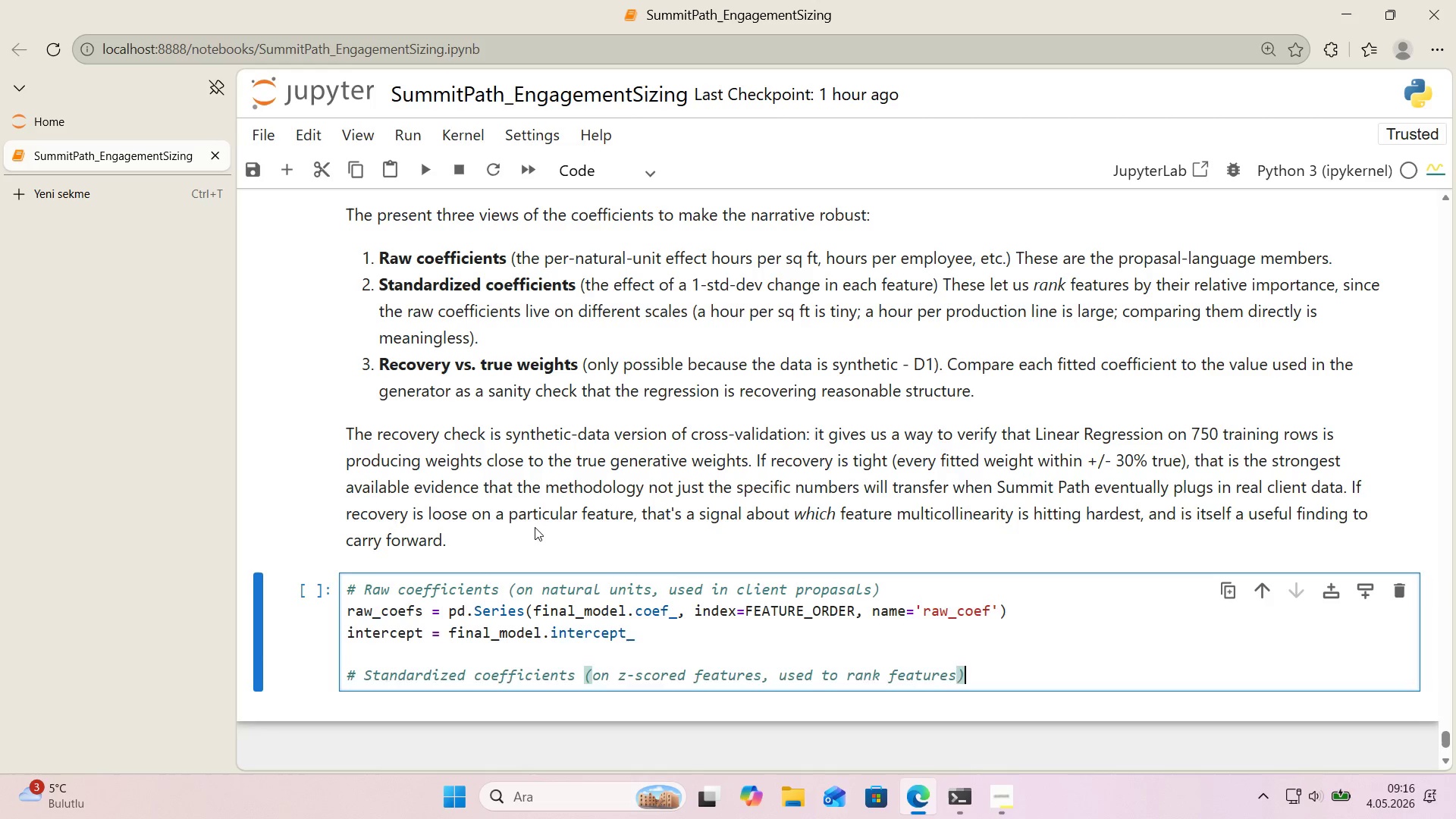 
key(Enter)
 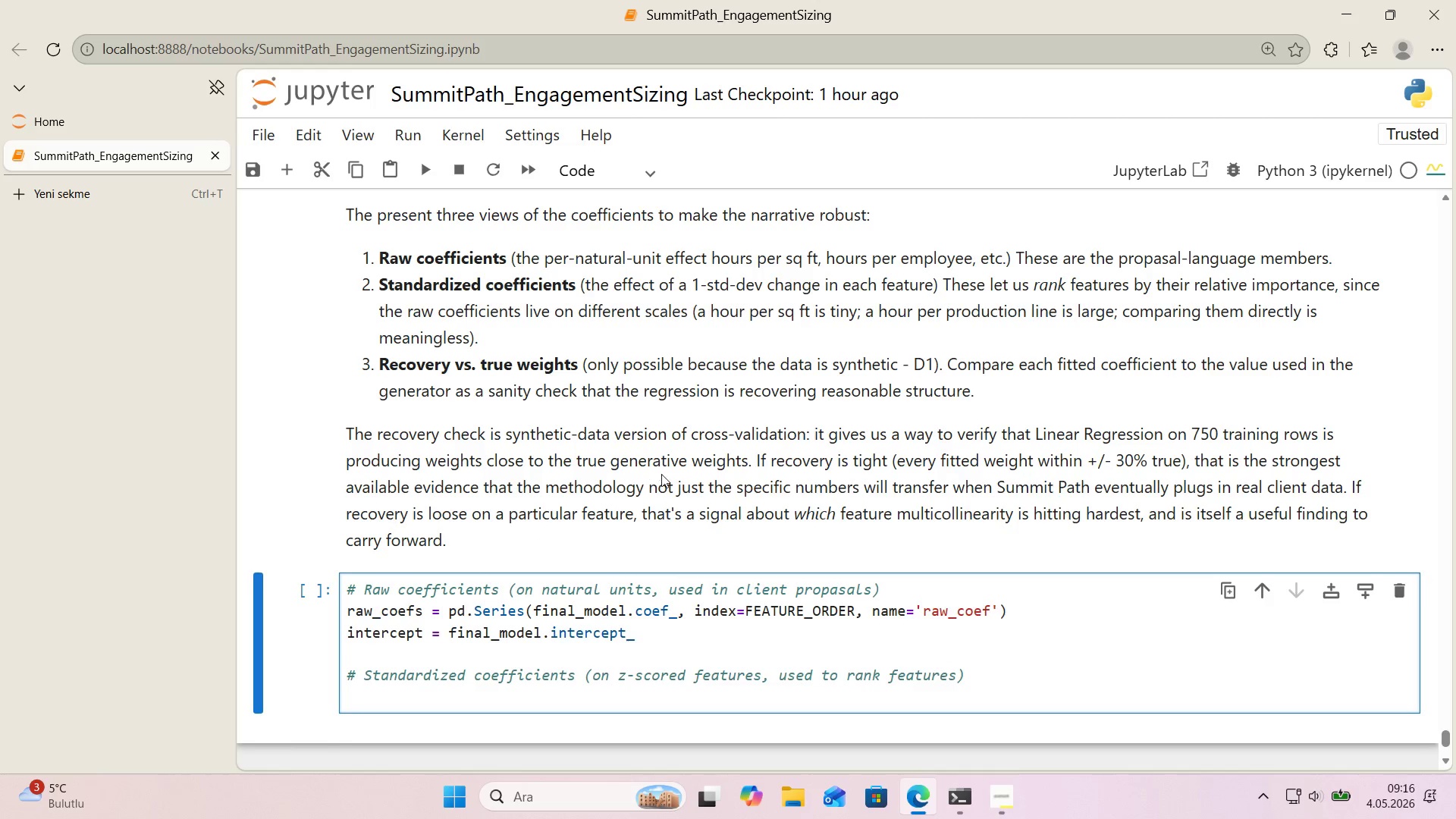 
scroll: coordinate [661, 474], scroll_direction: down, amount: 1.0
 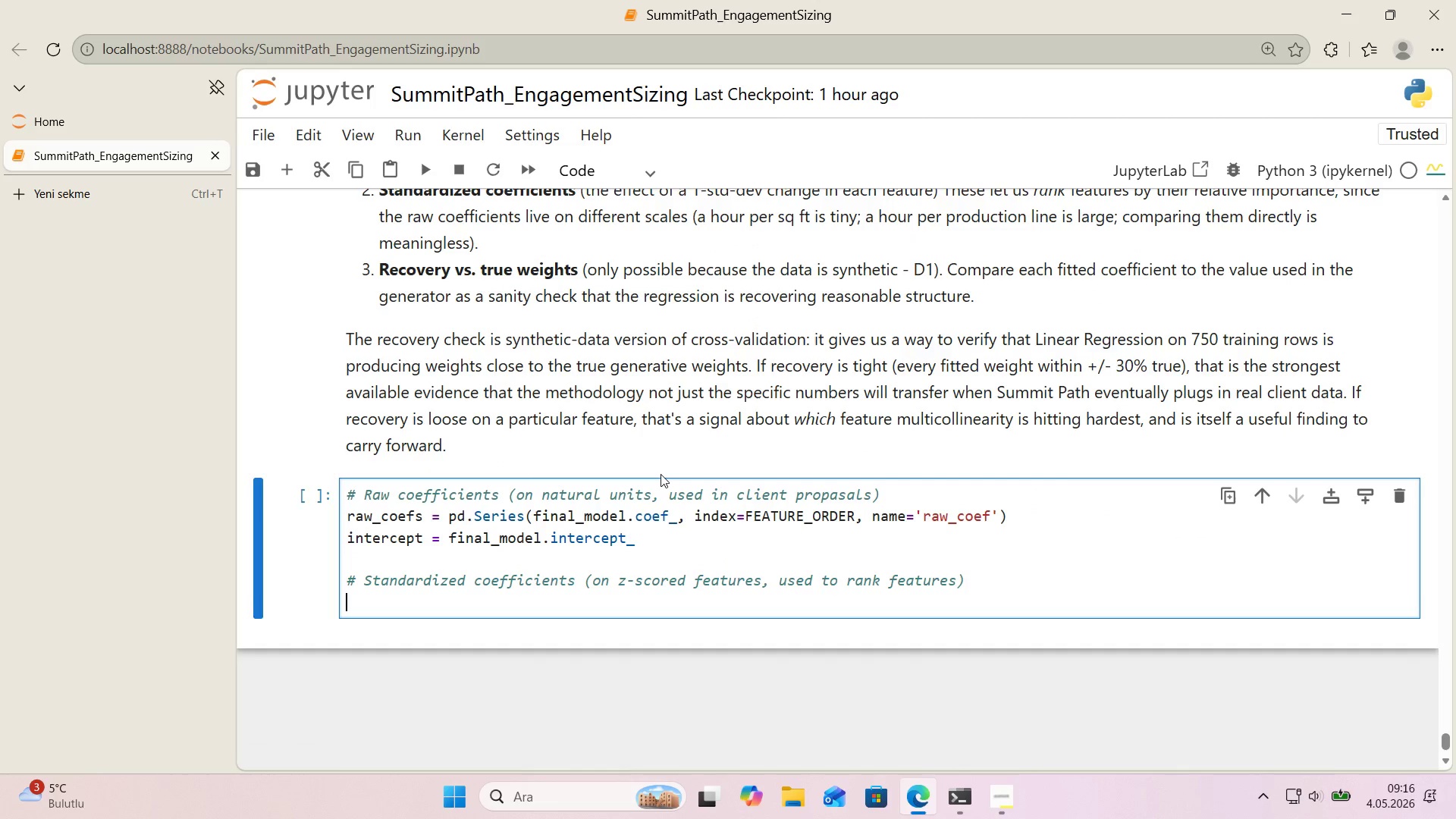 
type(scaler ))
 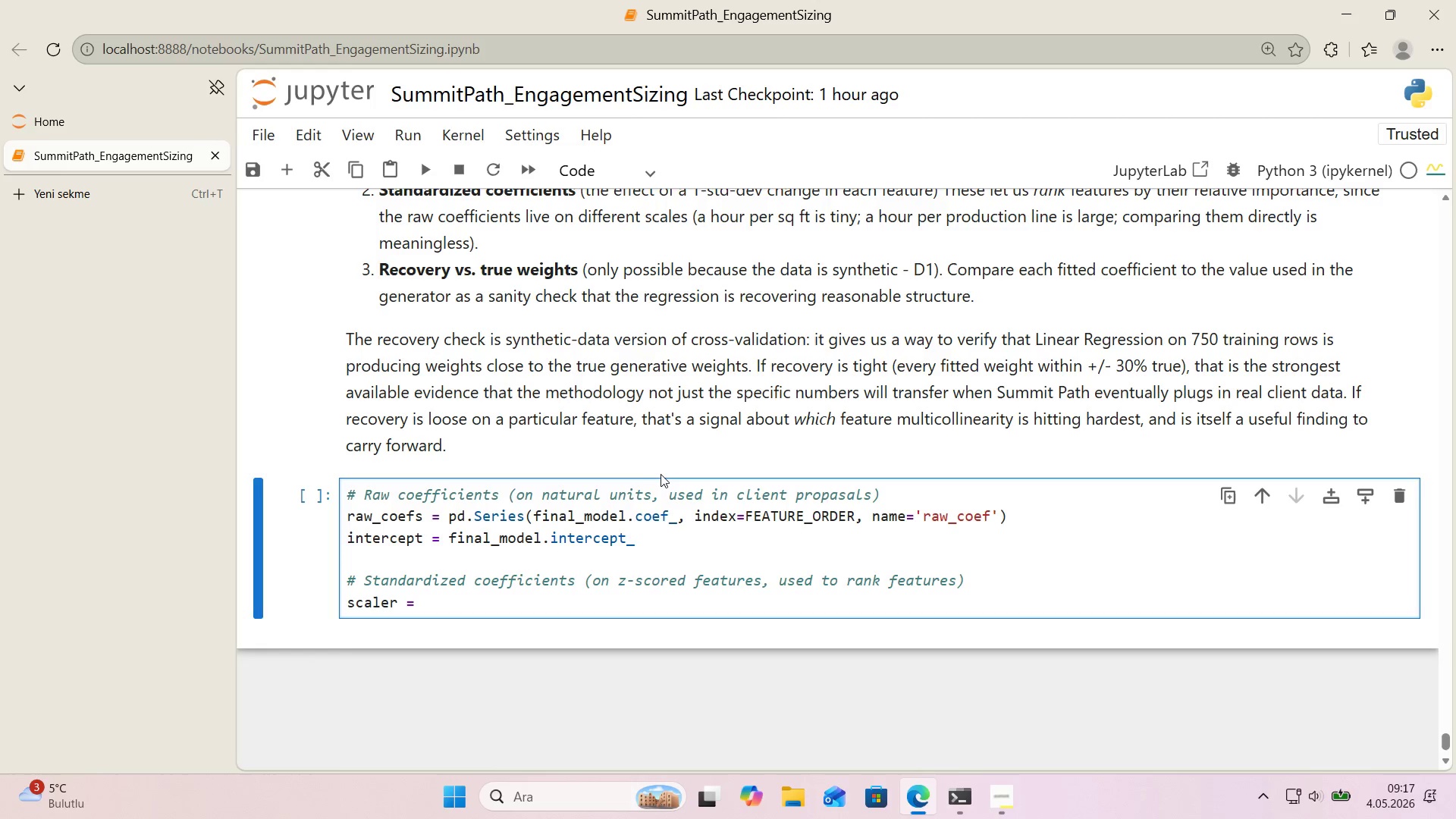 
type( StandardScaler*(.f't*()
 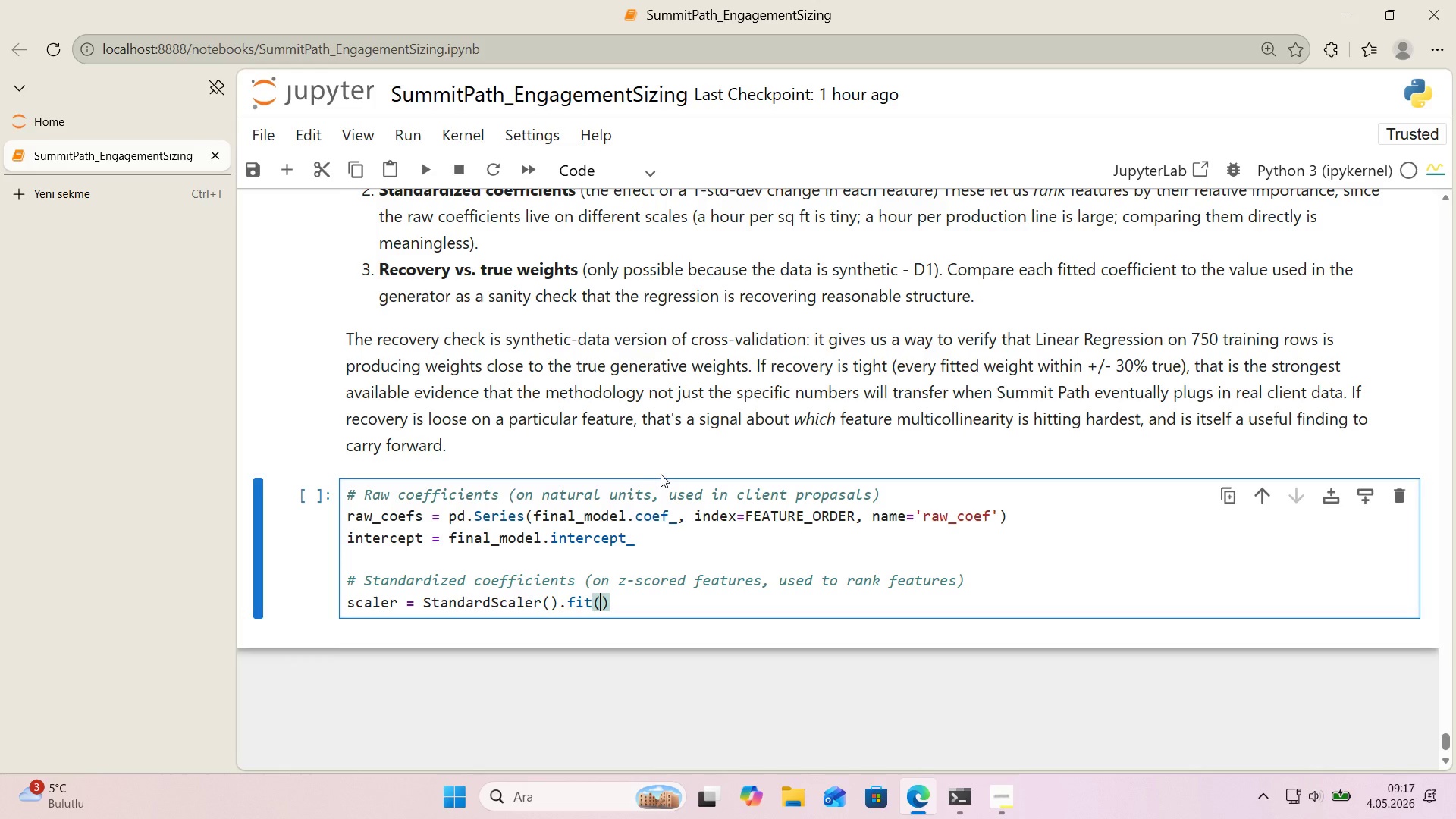 
 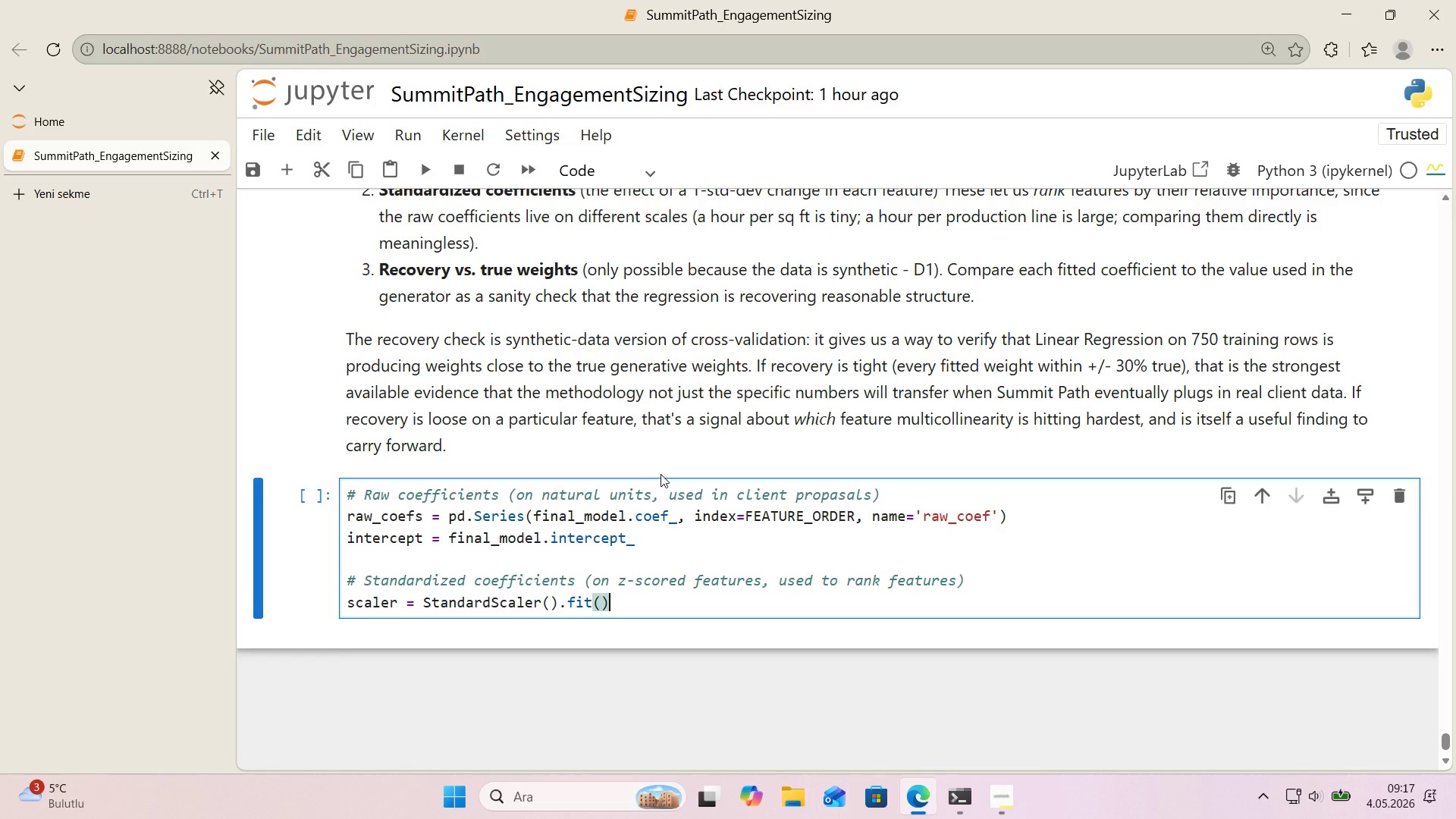 
key(ArrowLeft)
 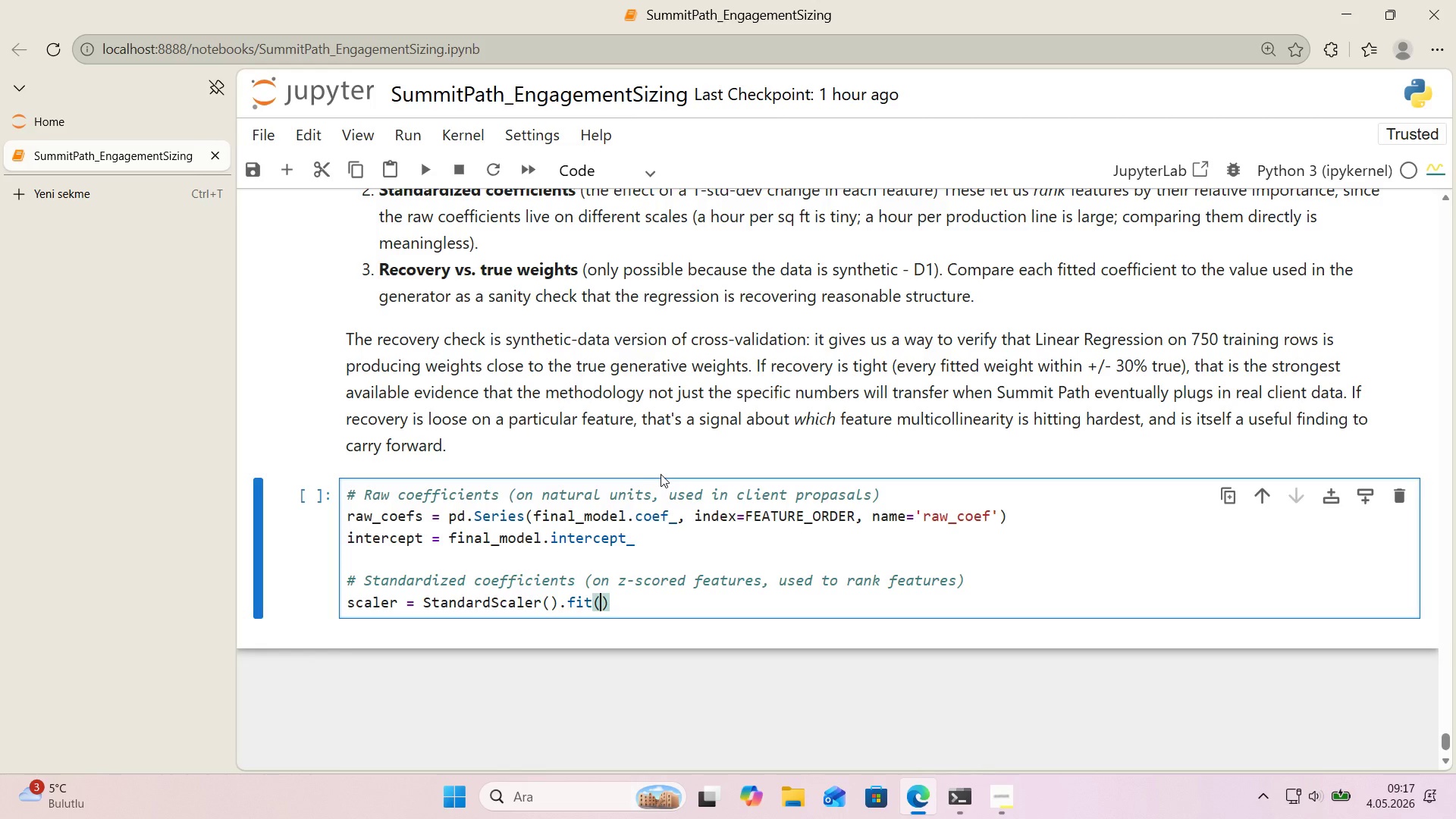 
type(X_tra'n)
 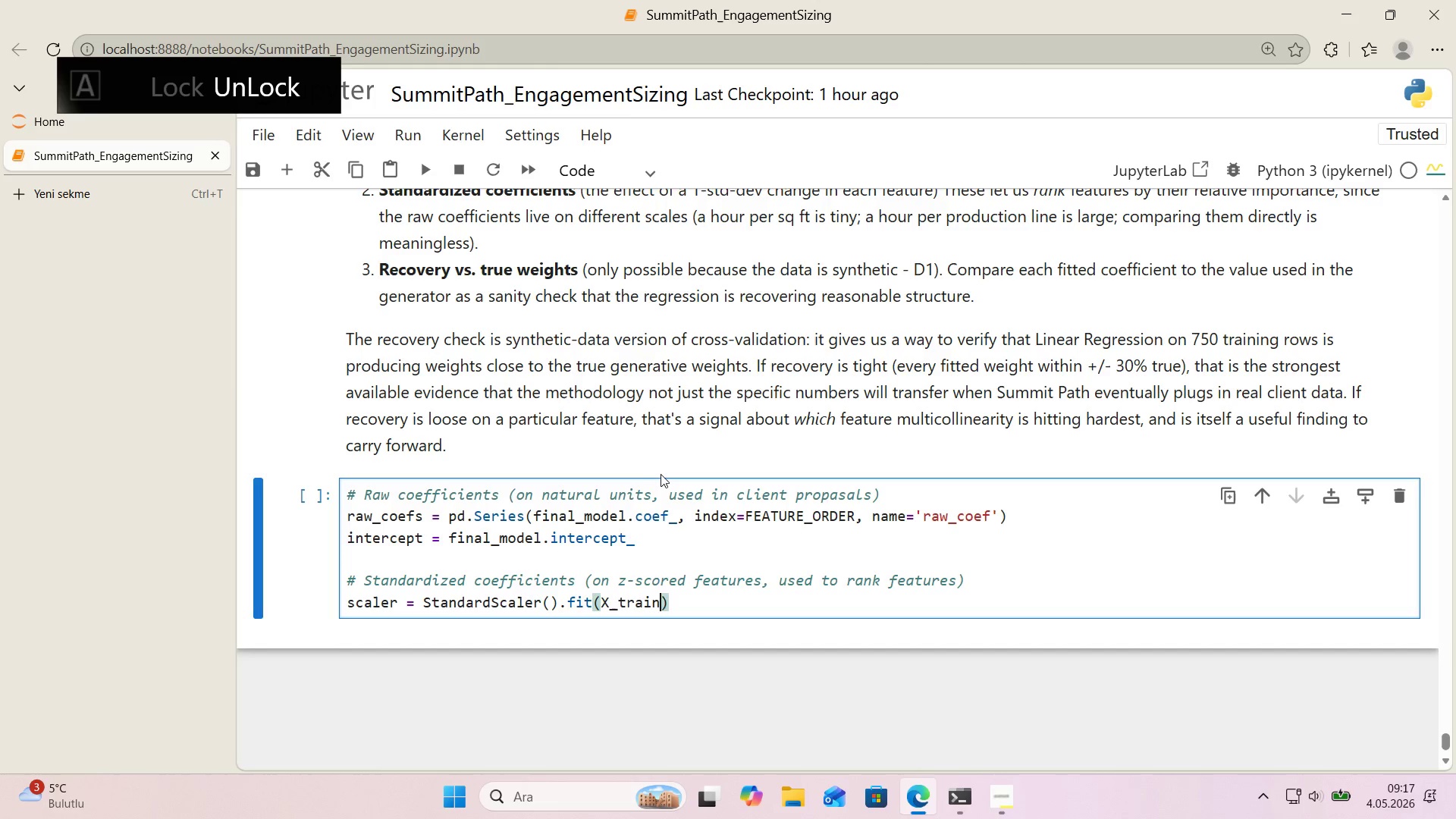 
key(ArrowRight)
 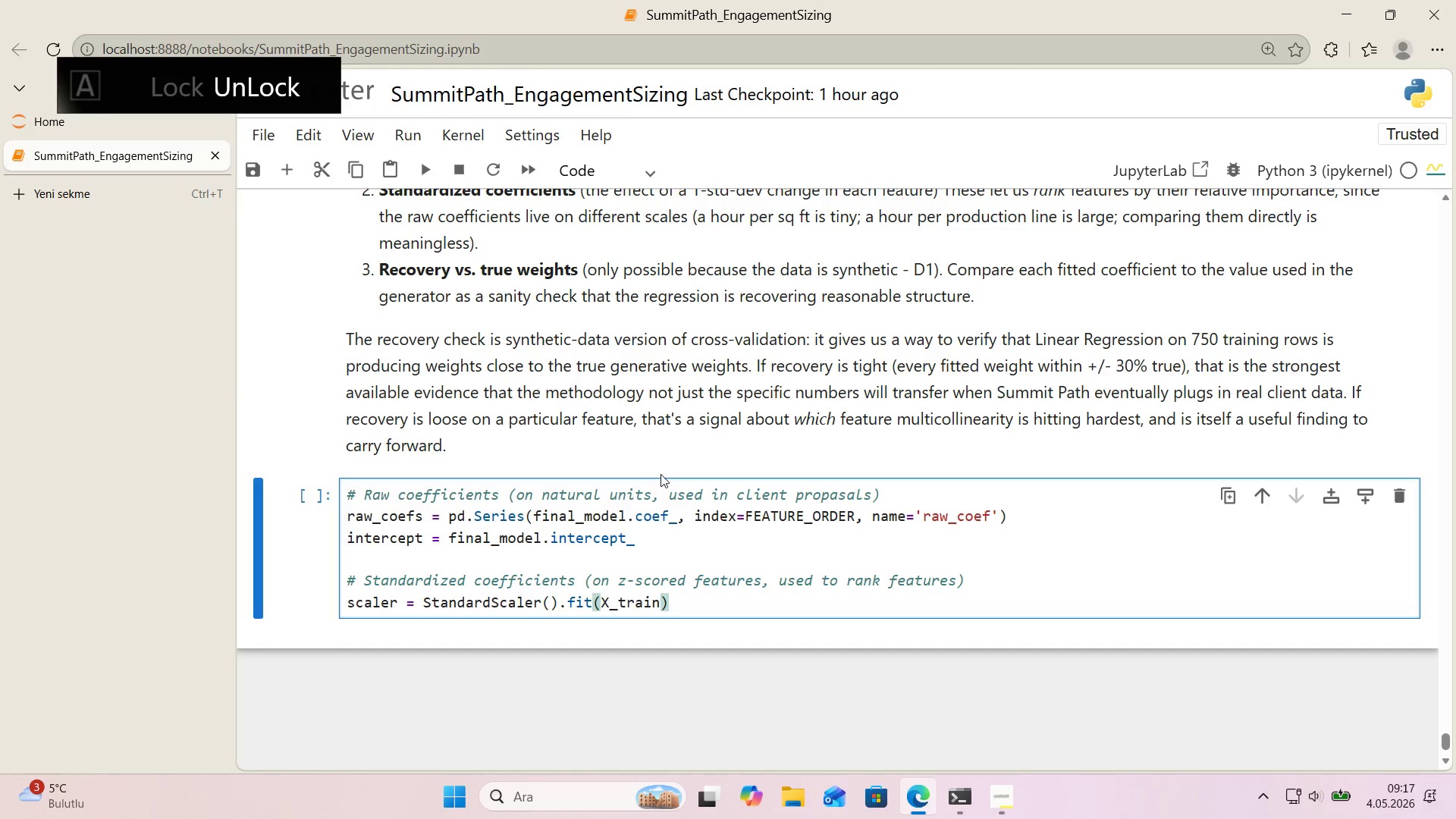 
key(Enter)
 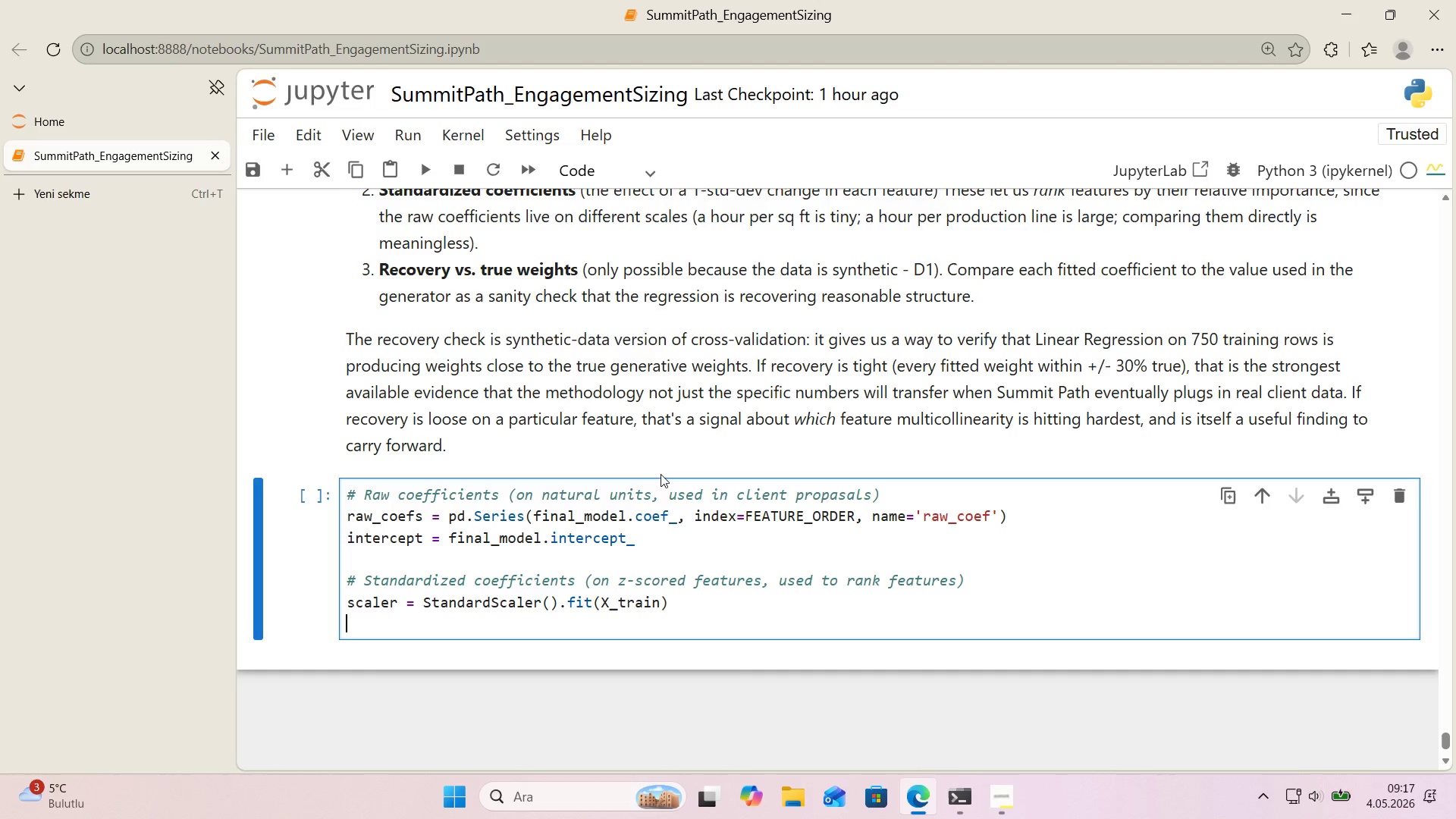 
type(X_tra'n)
 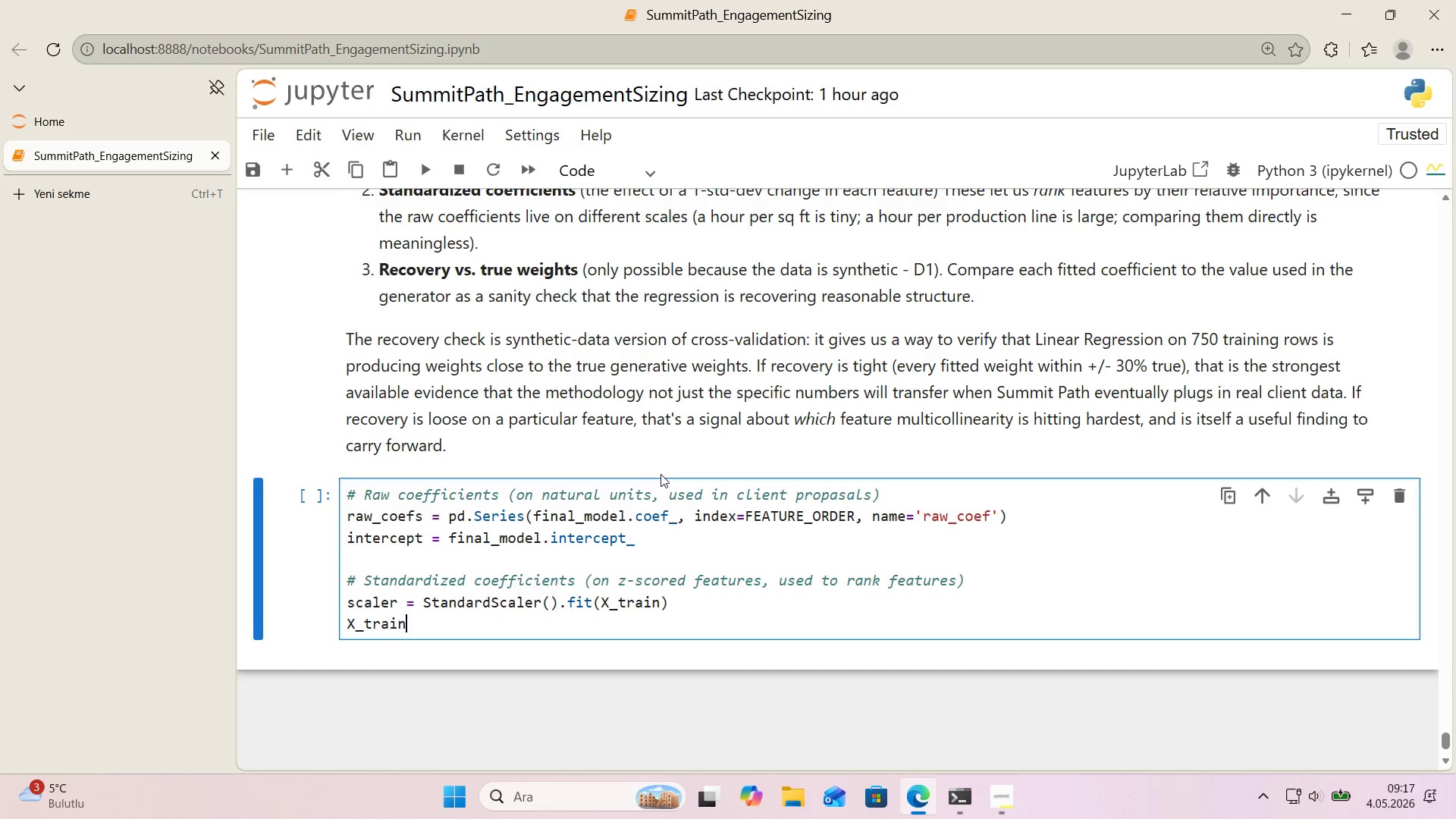 
type(_std ) scalr.)
key(Backspace)
key(Backspace)
type(er.transfrom)
 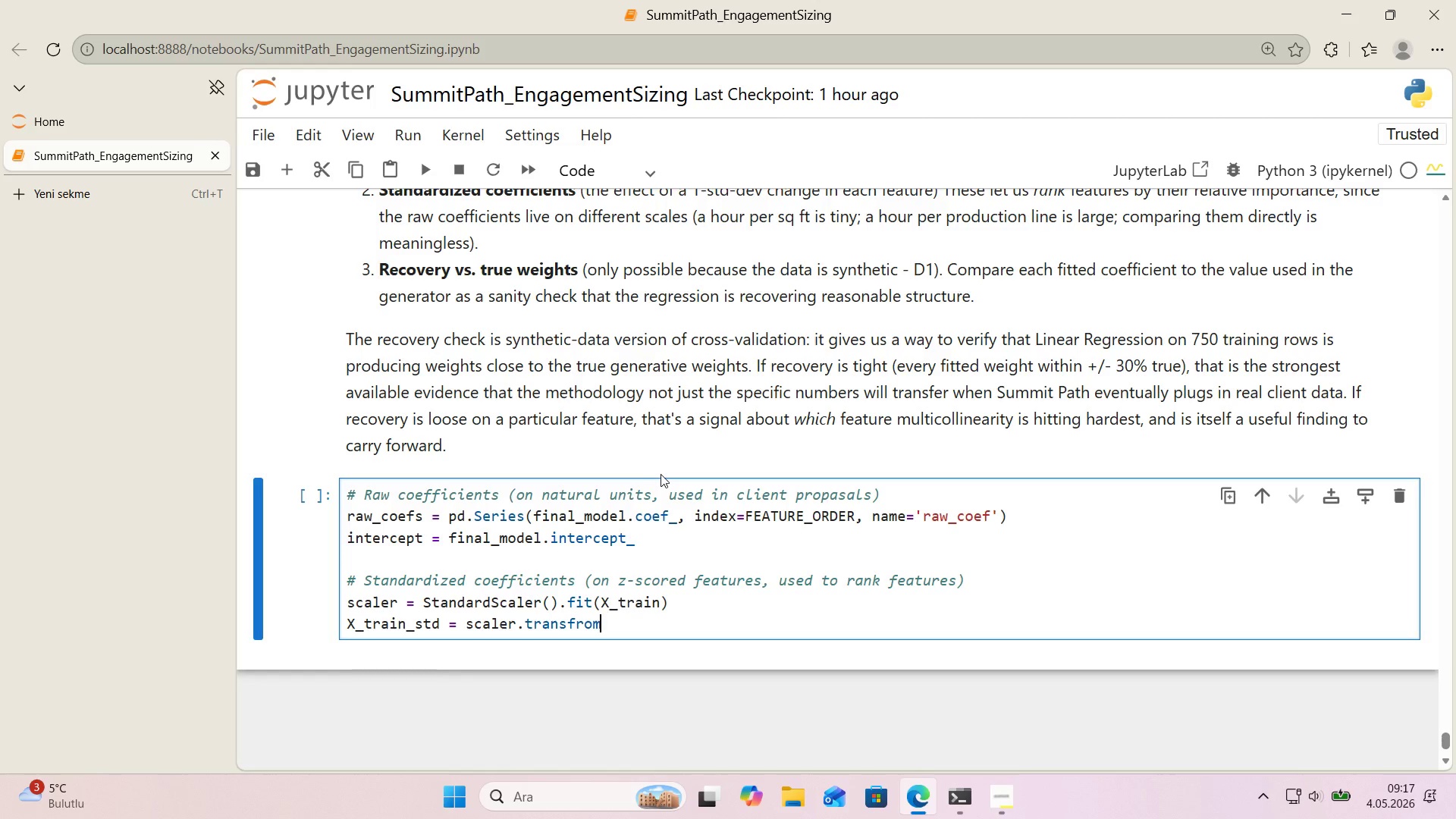 
key(ArrowLeft)
 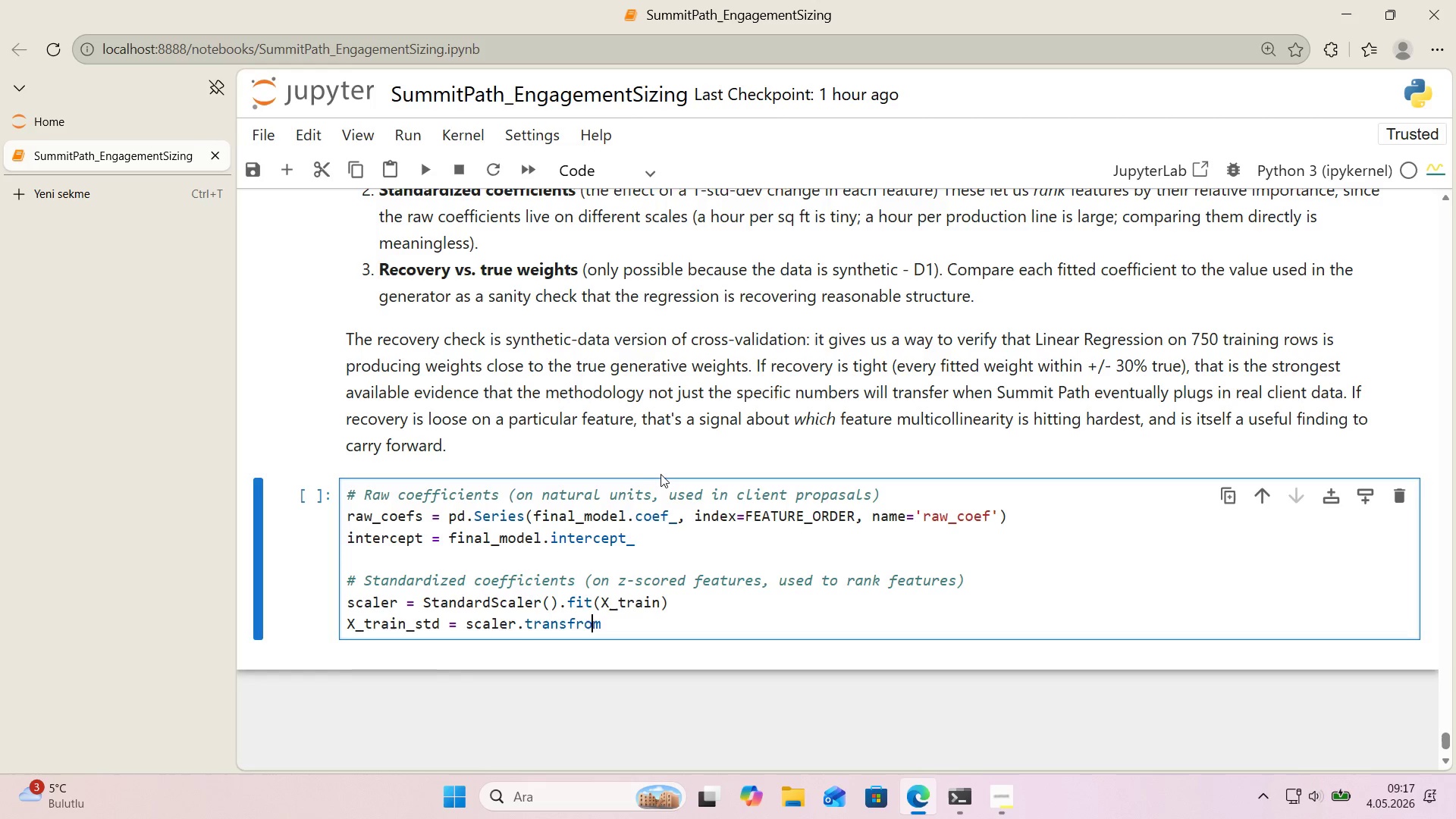 
key(ArrowLeft)
 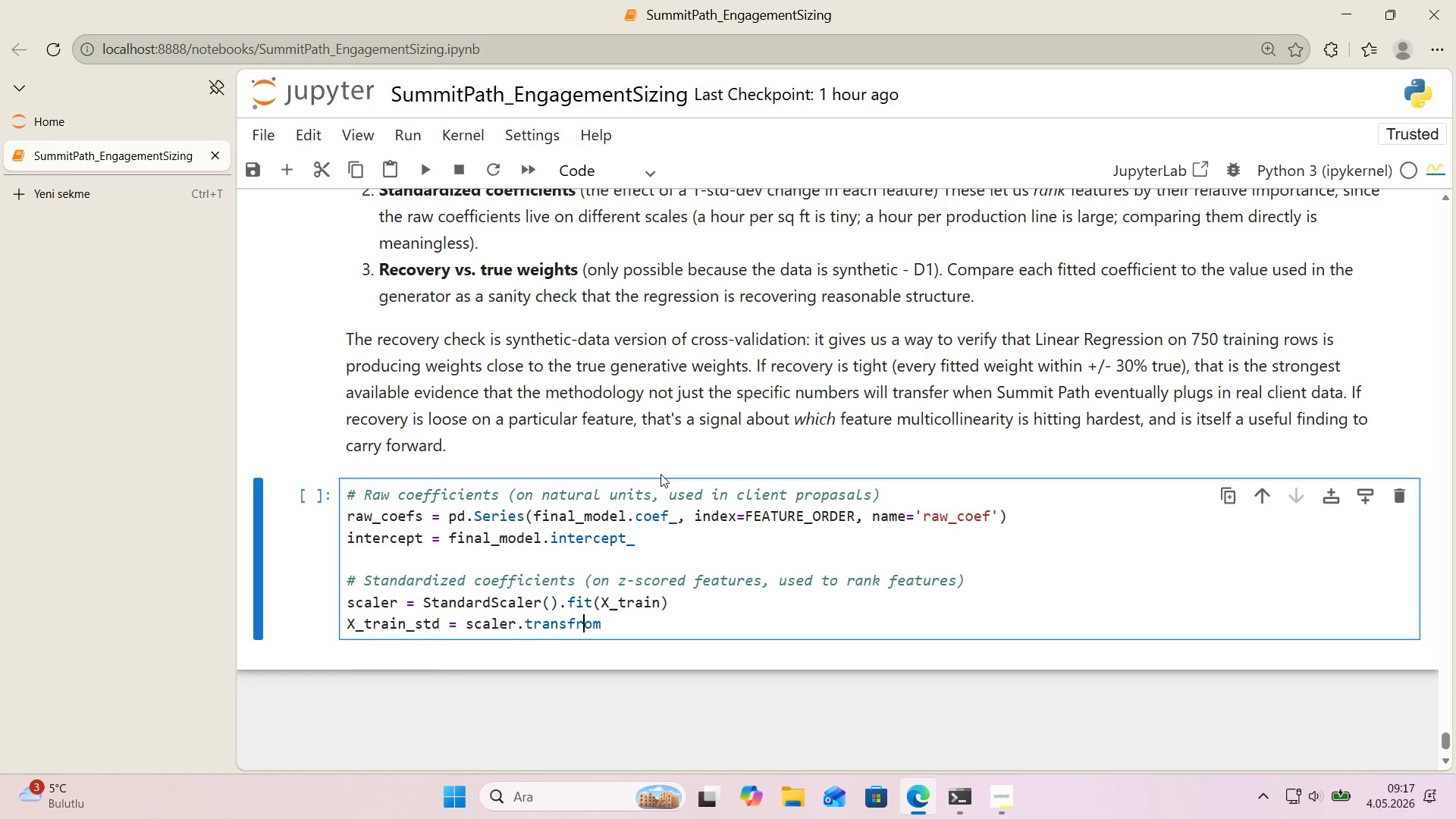 
key(Backspace)
 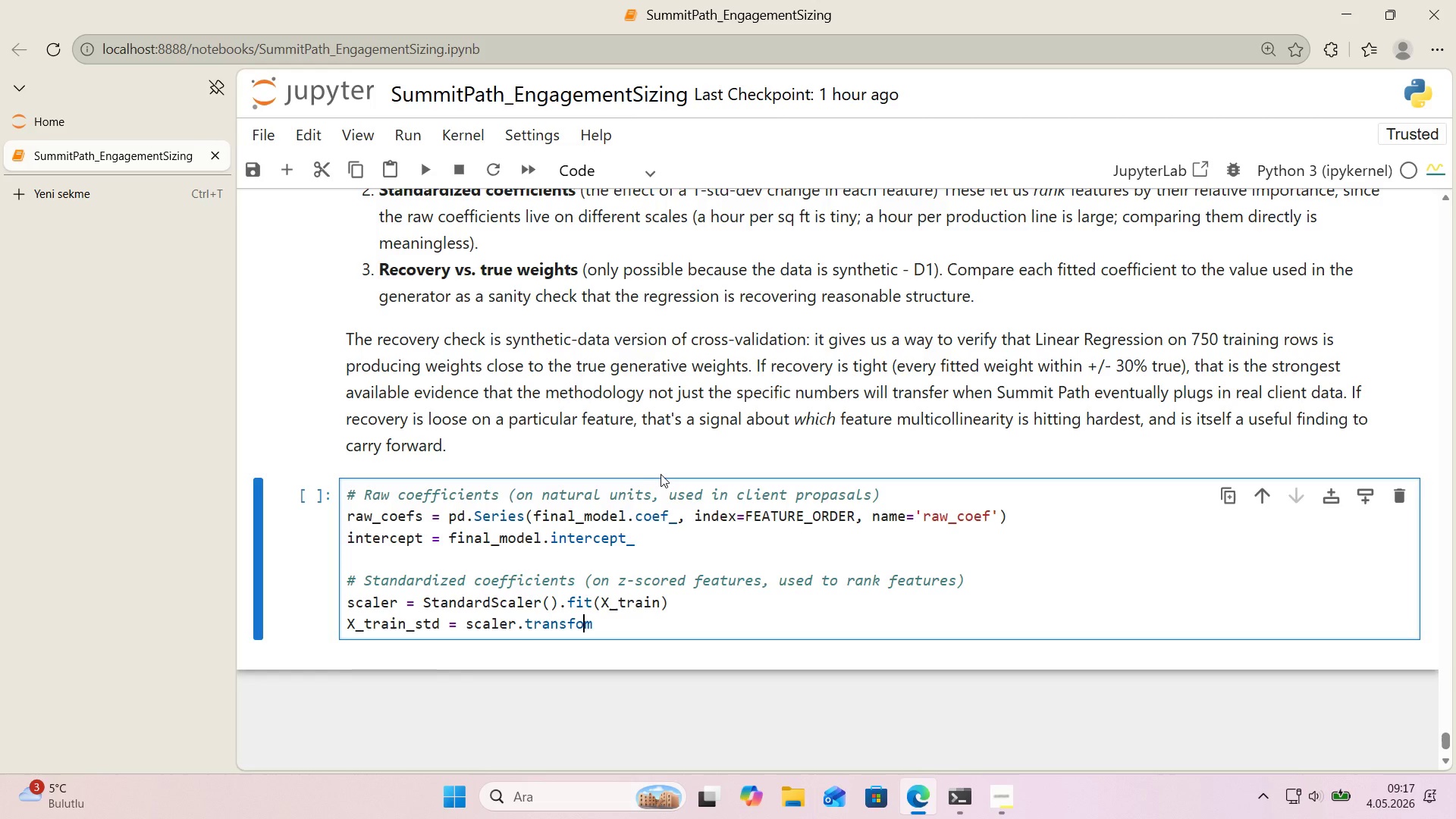 
key(ArrowRight)
 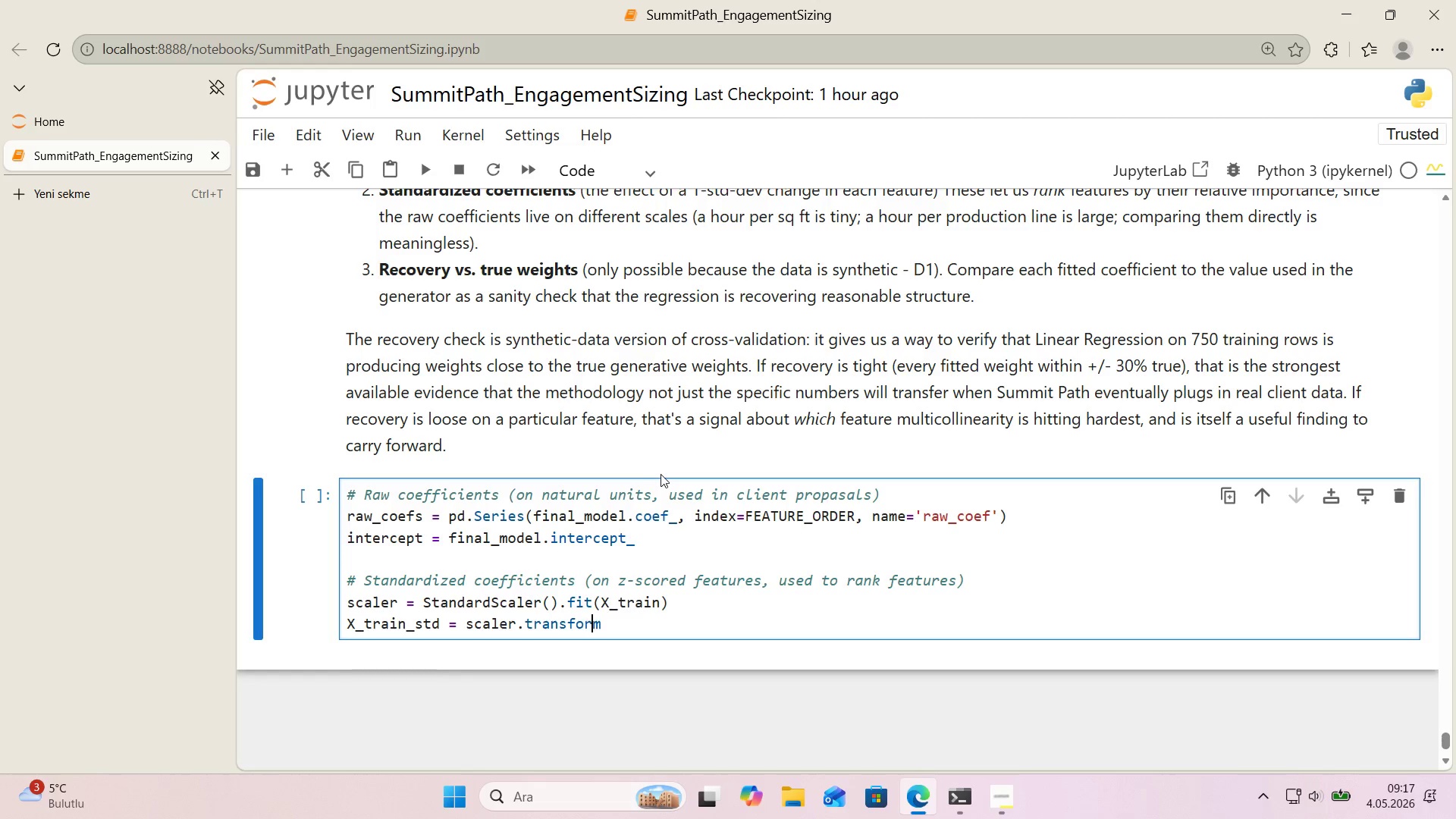 
key(R)
 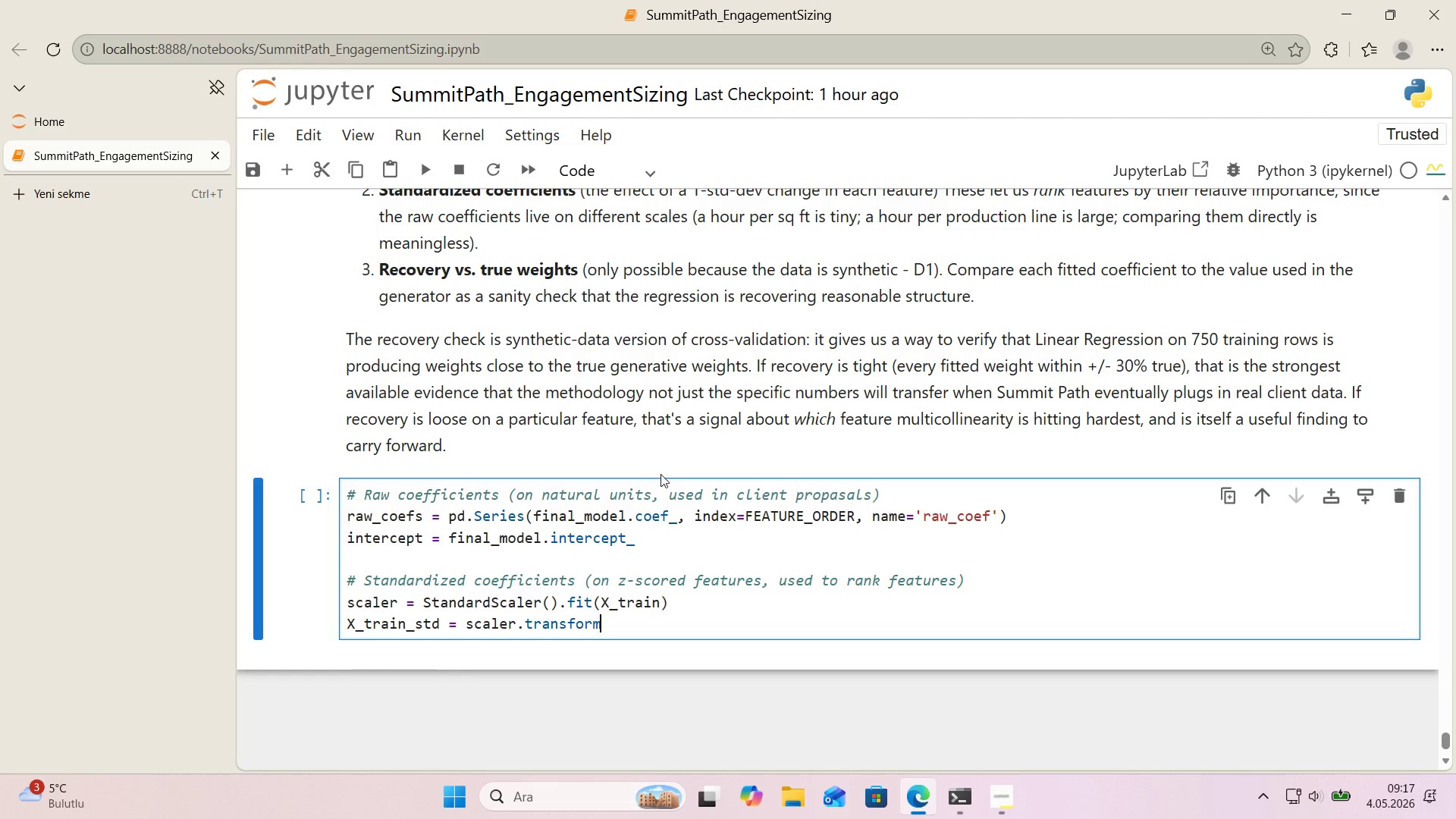 
key(ArrowRight)
 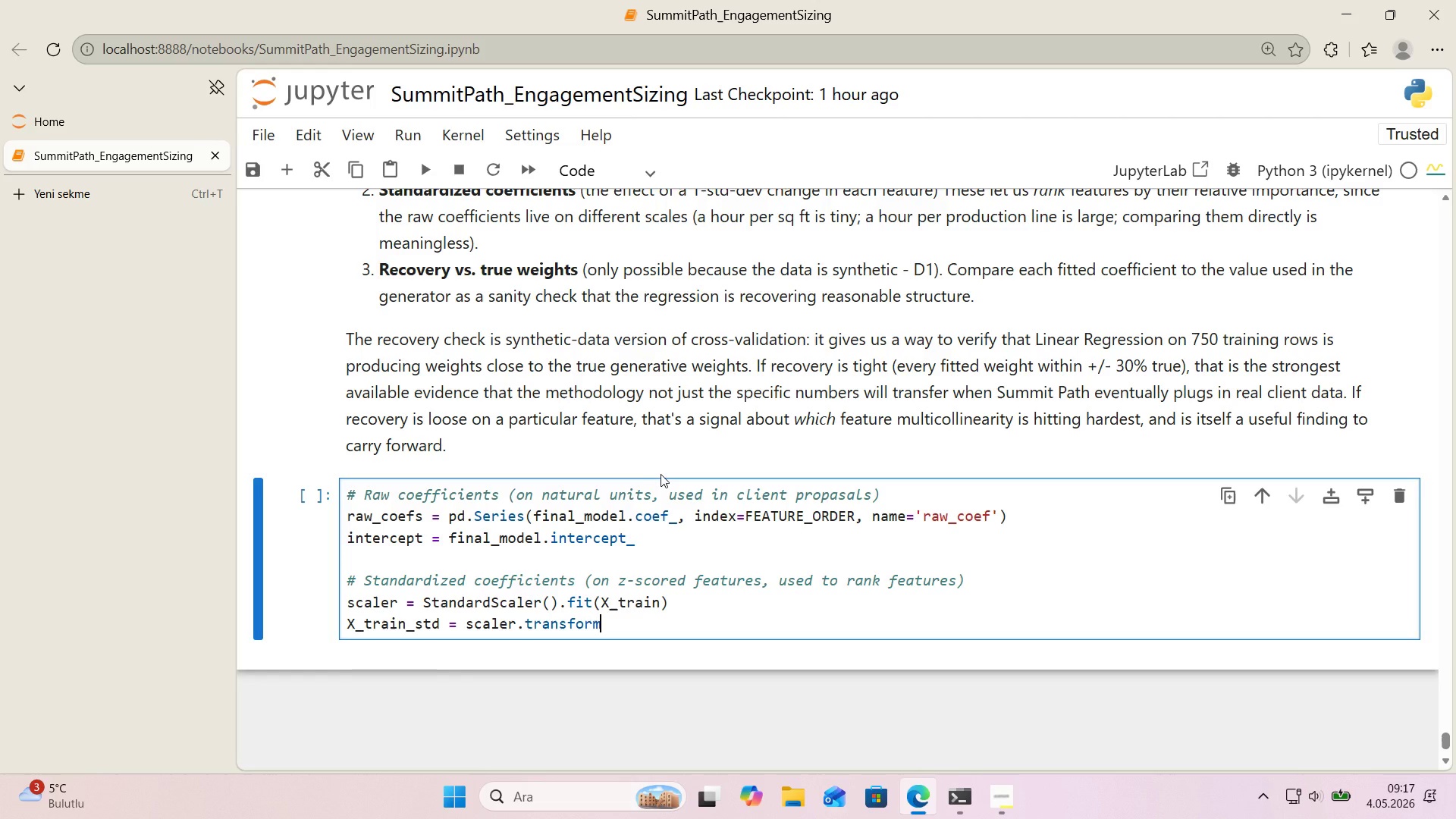 
key(ArrowRight)
 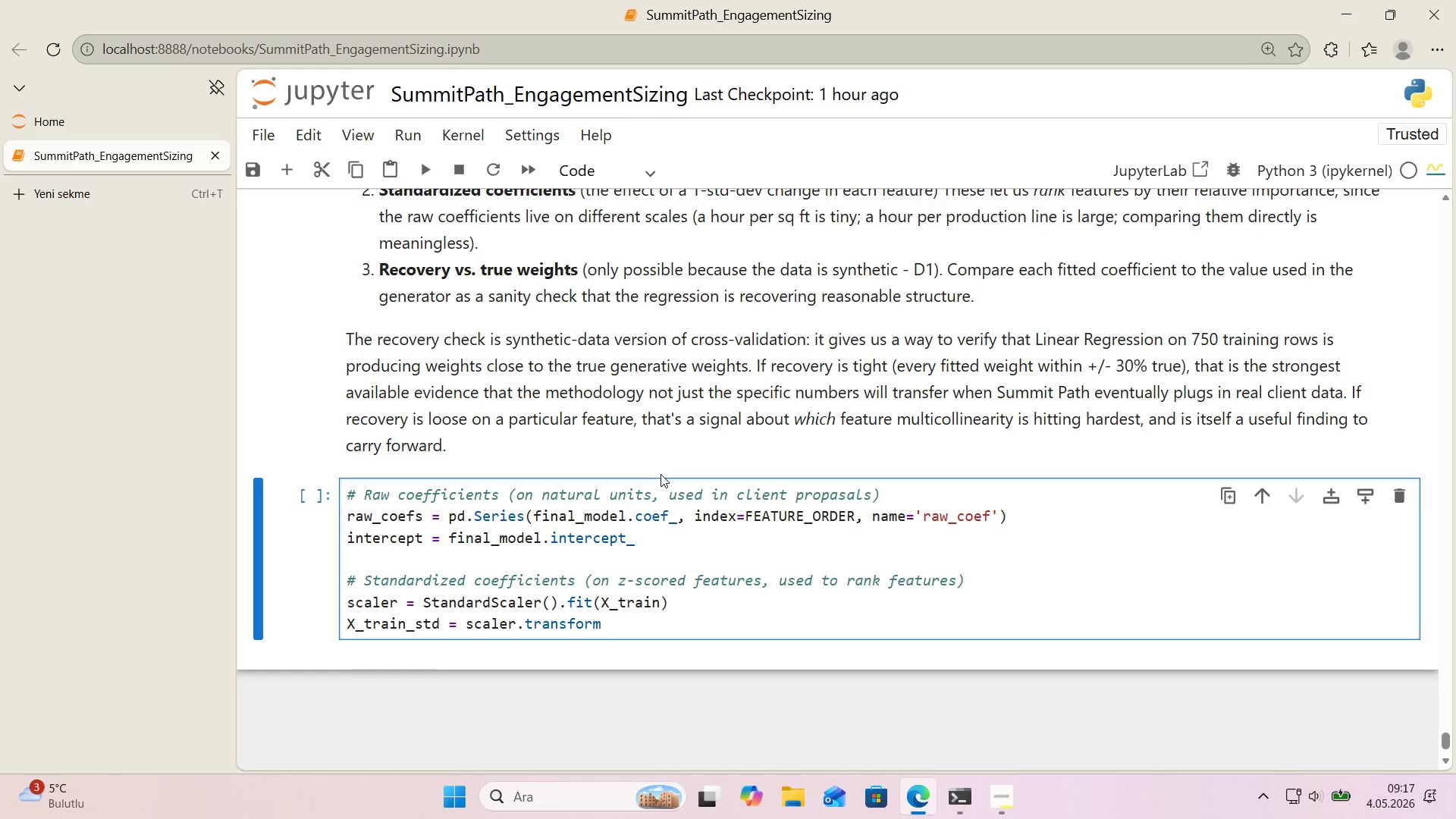 
type(*()
 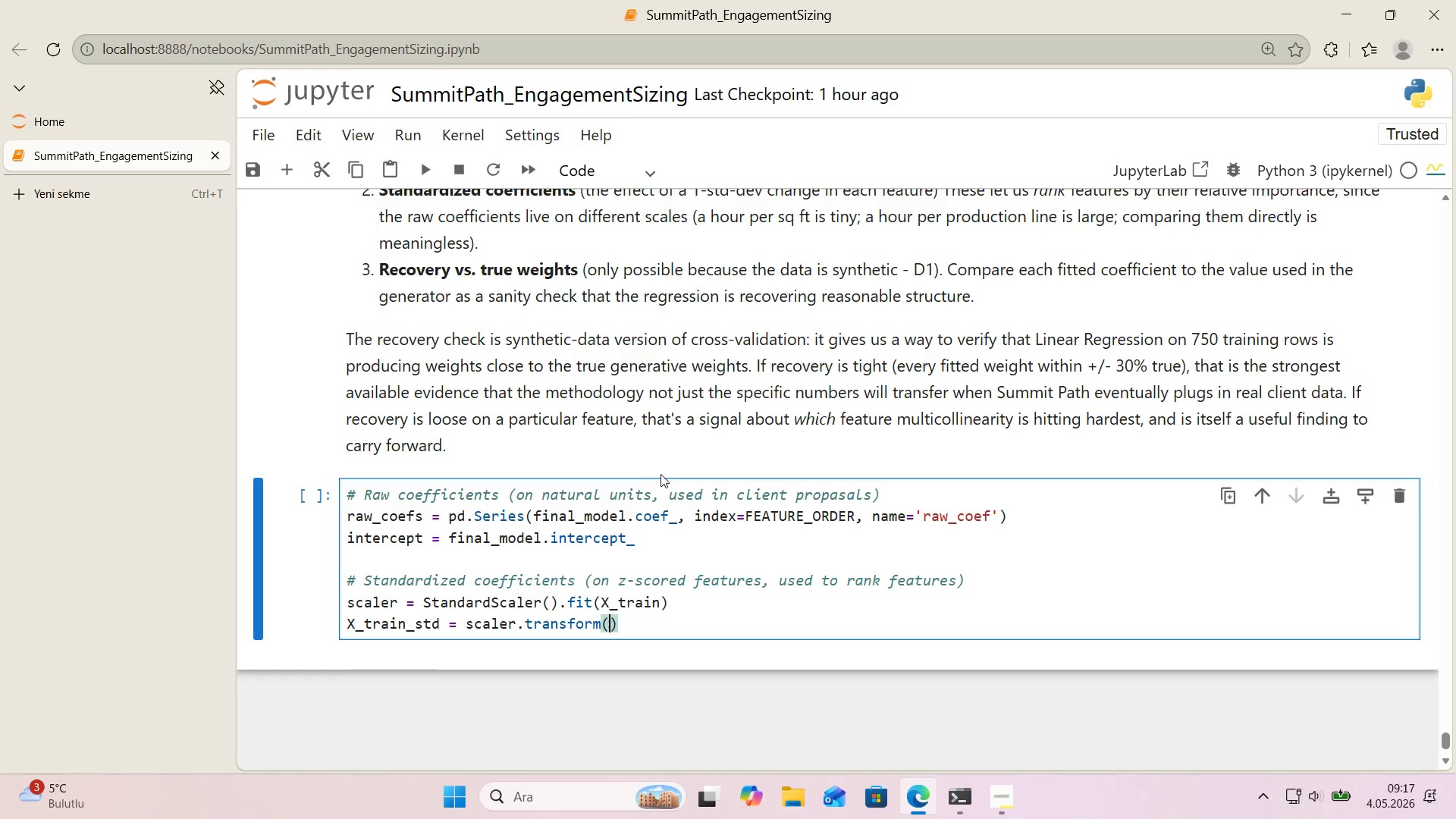 
key(ArrowLeft)
 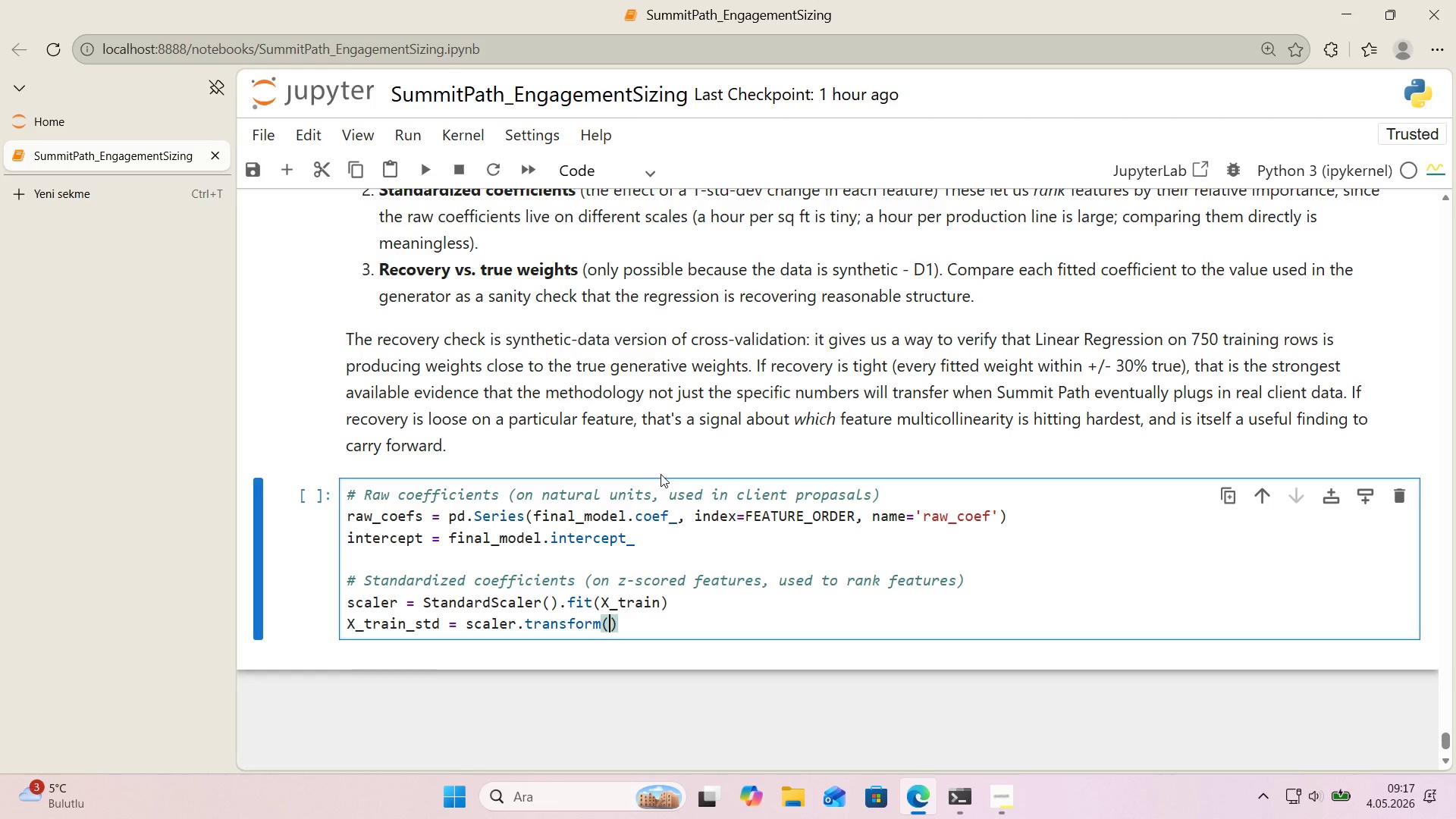 
type(X_tra'n)
 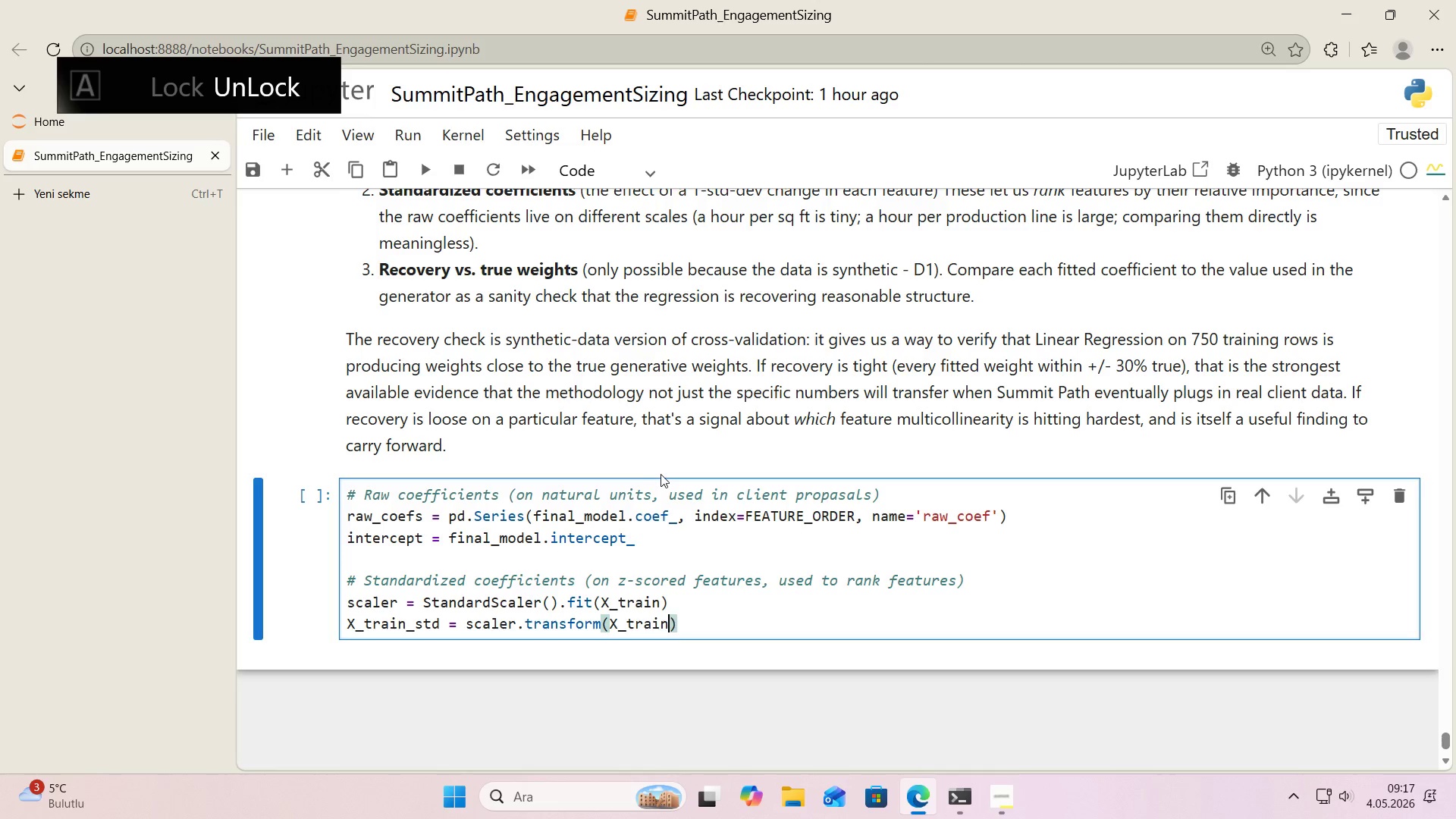 
key(ArrowRight)
 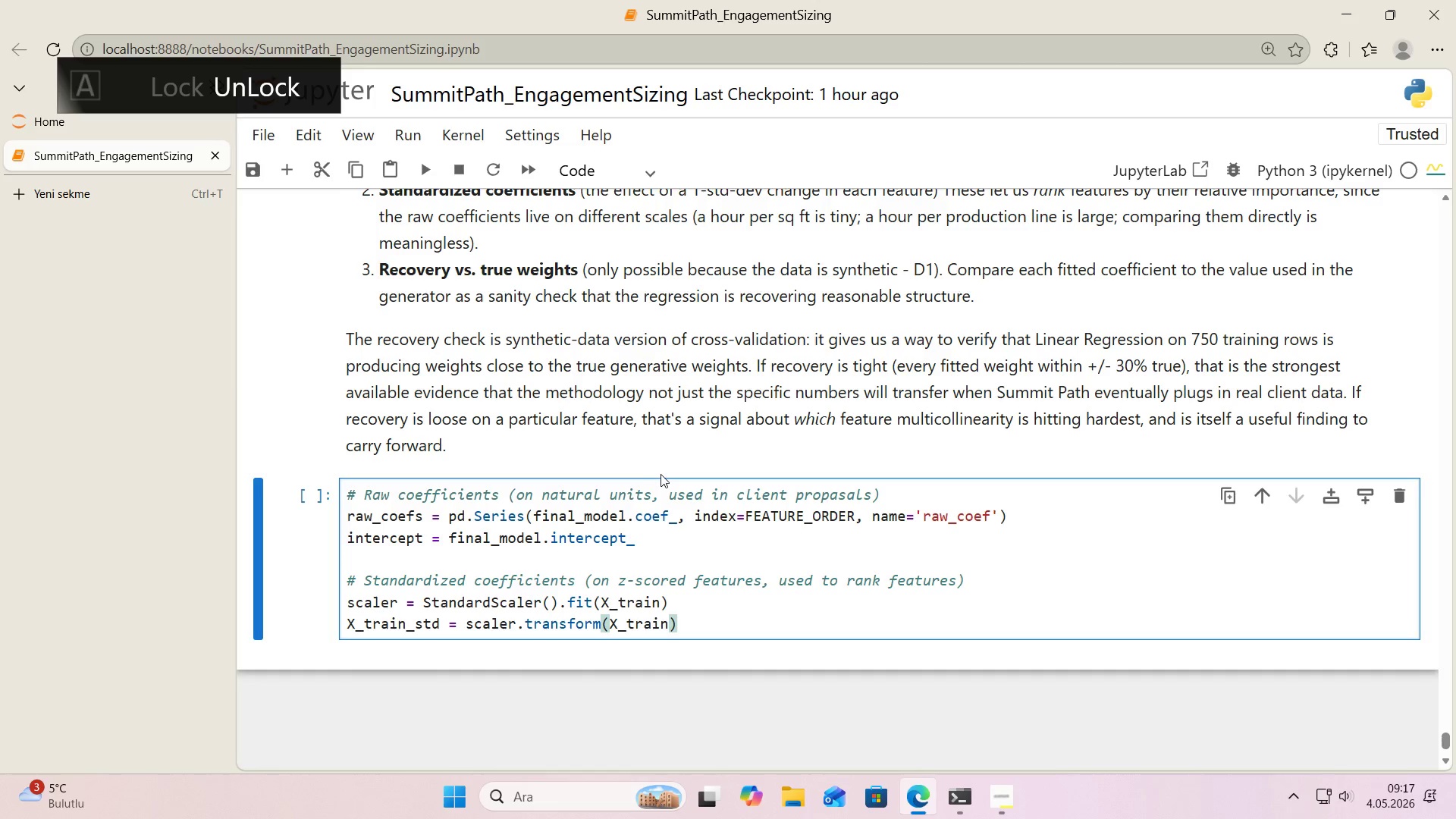 
key(Enter)
 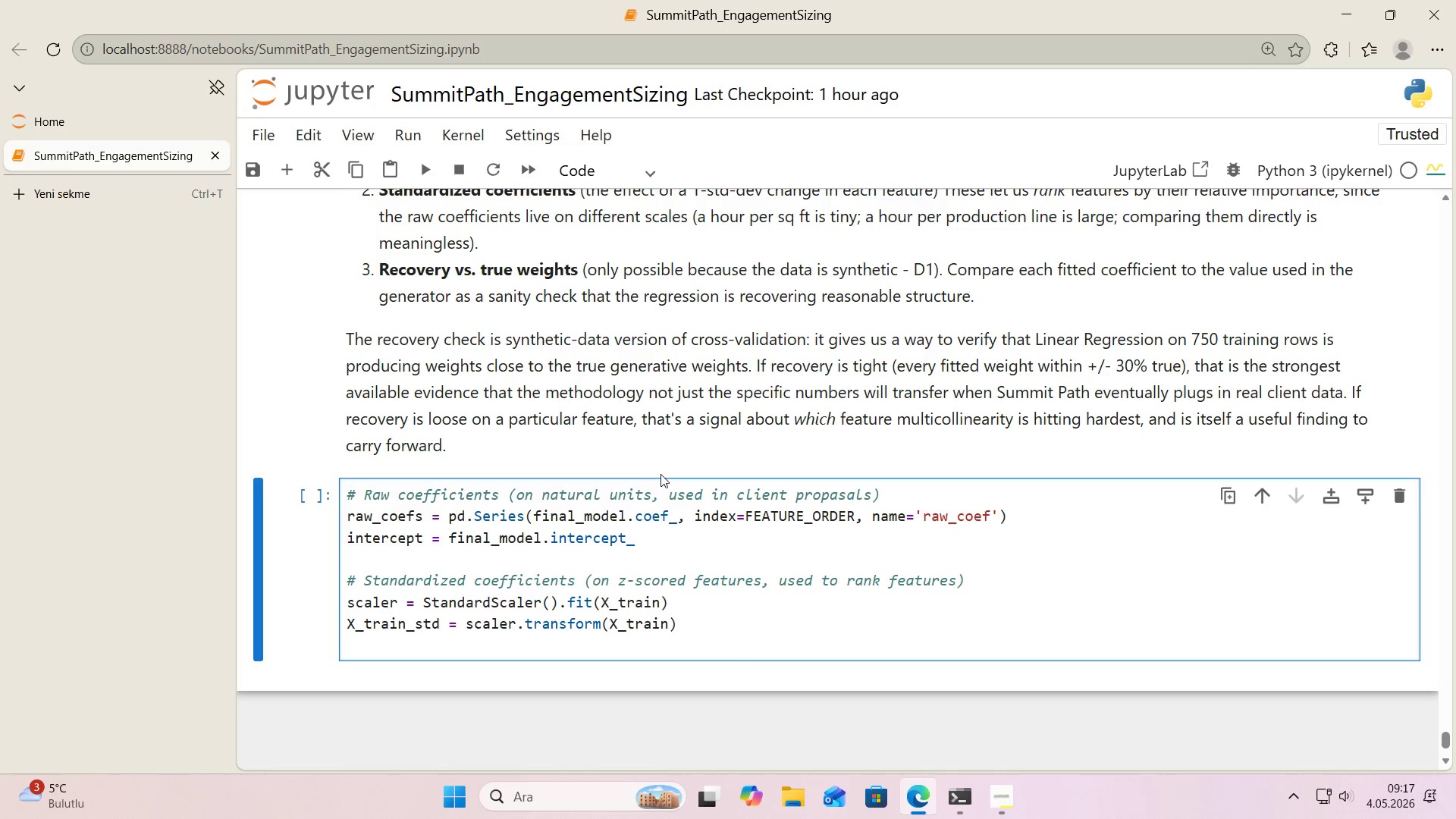 
type(std_model ) L'nearRegress'on*(.f't*()
 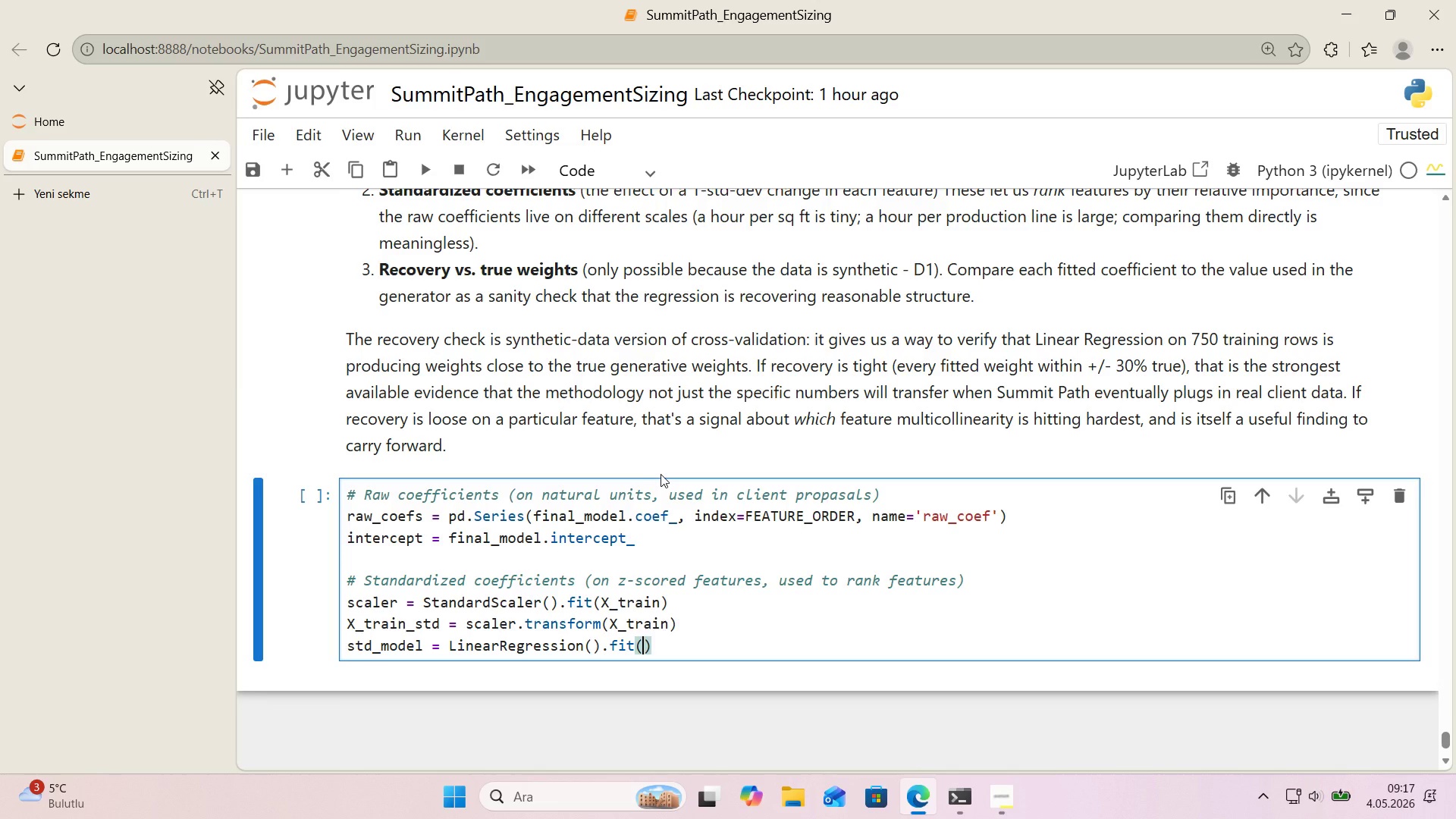 
 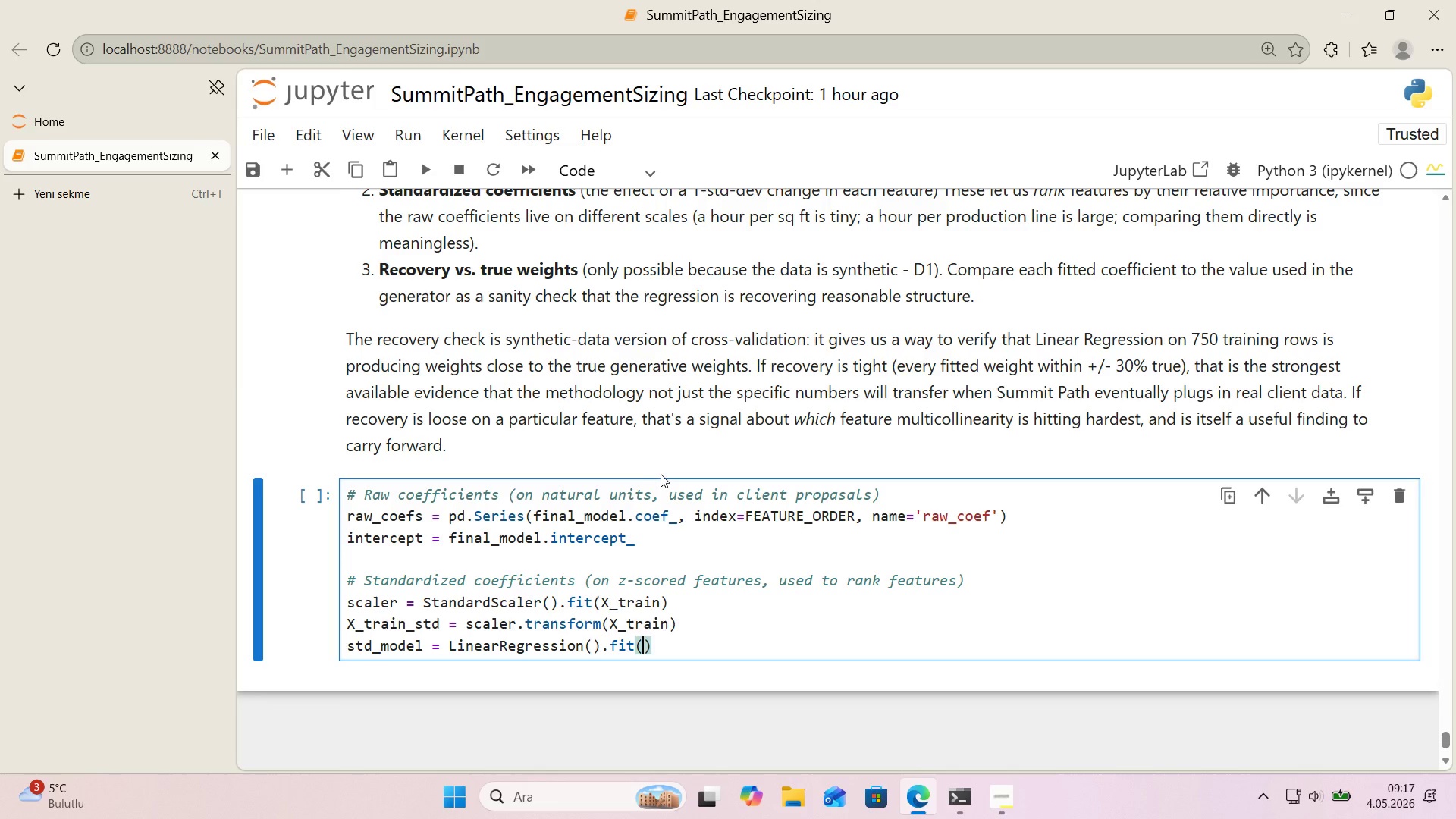 
key(ArrowLeft)
 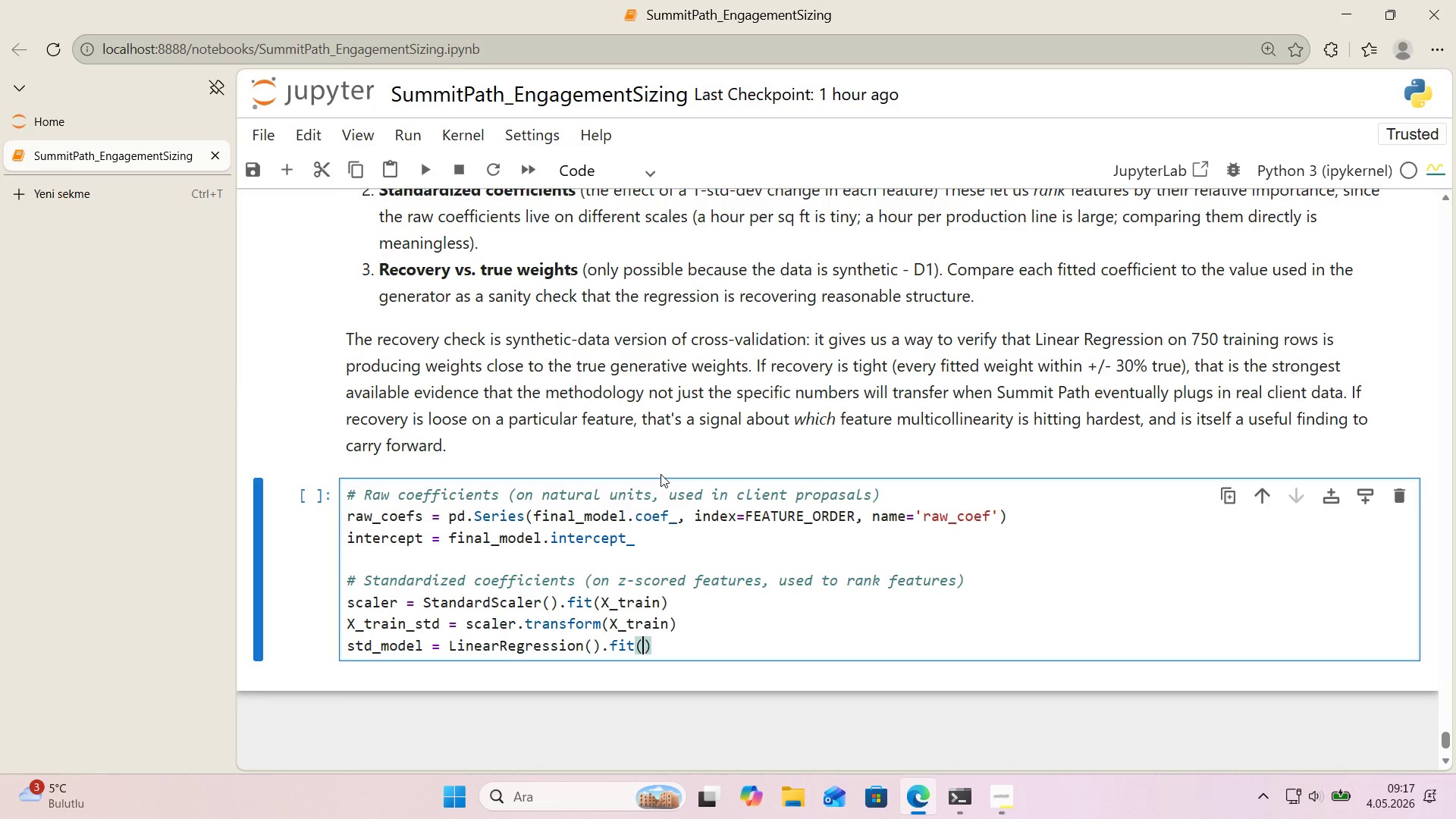 
type(X-tr)
key(Backspace)
key(Backspace)
key(Backspace)
type(_tra'n_std, y_tra'n)
 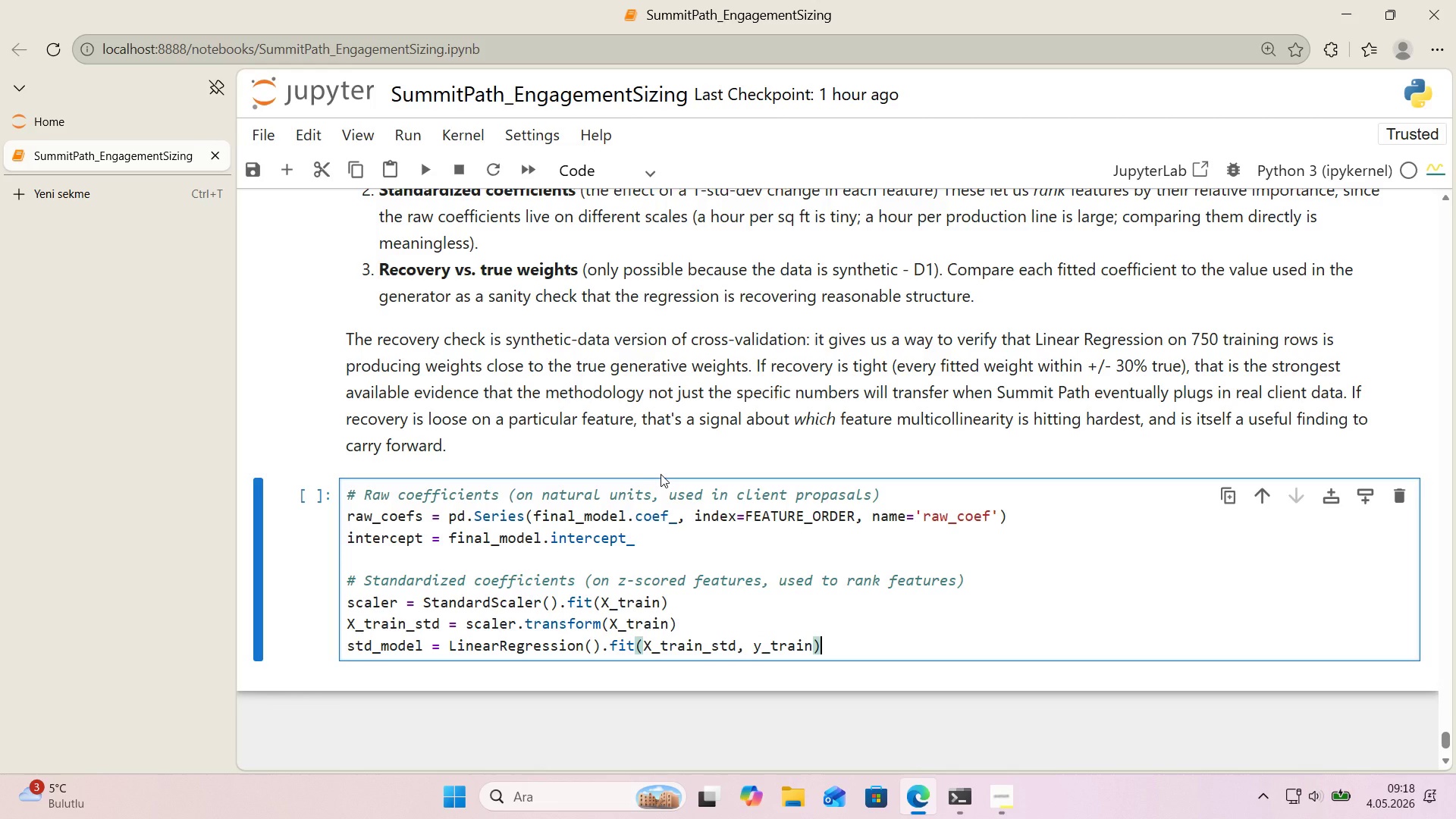 
 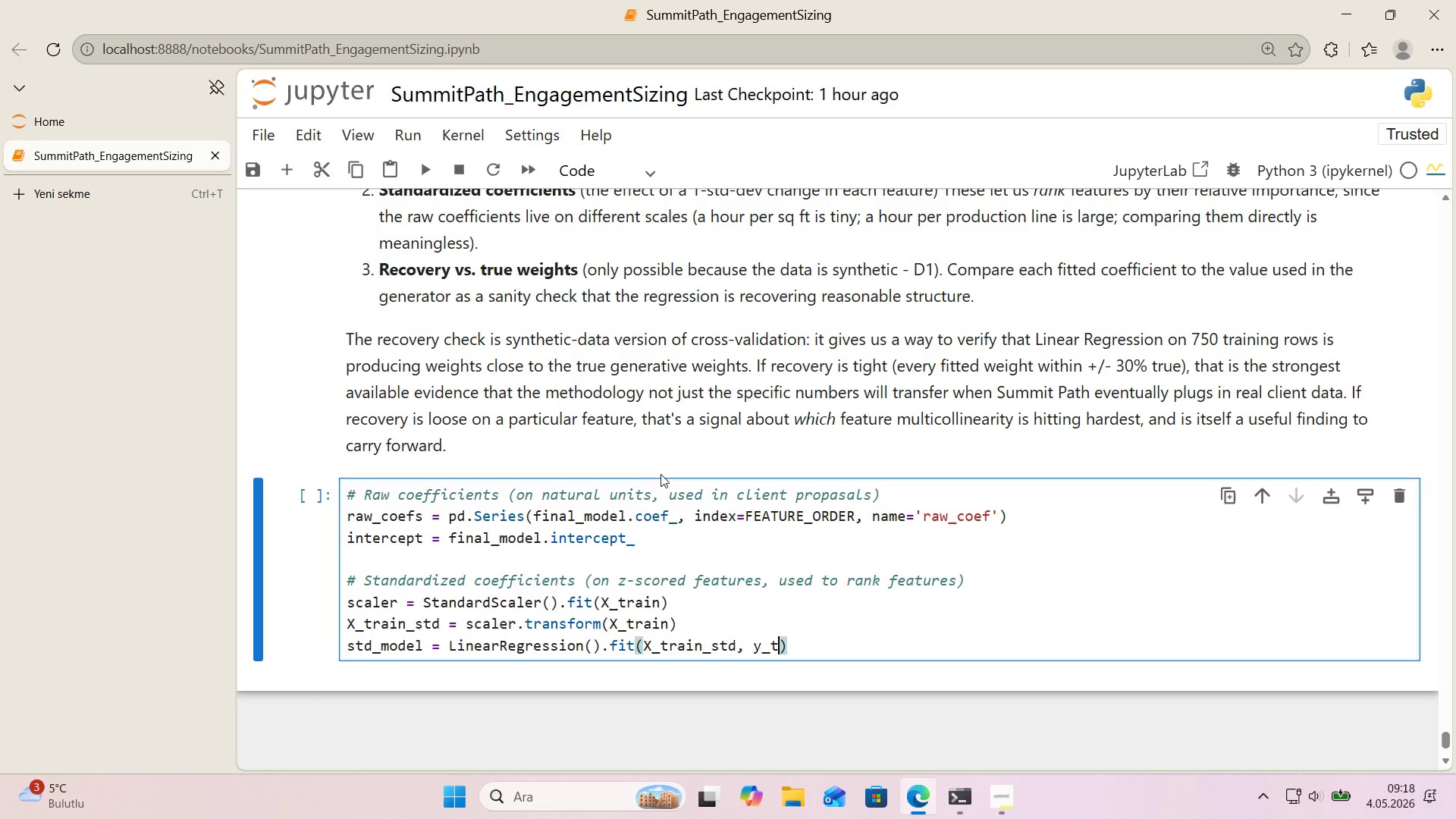 
key(ArrowRight)
 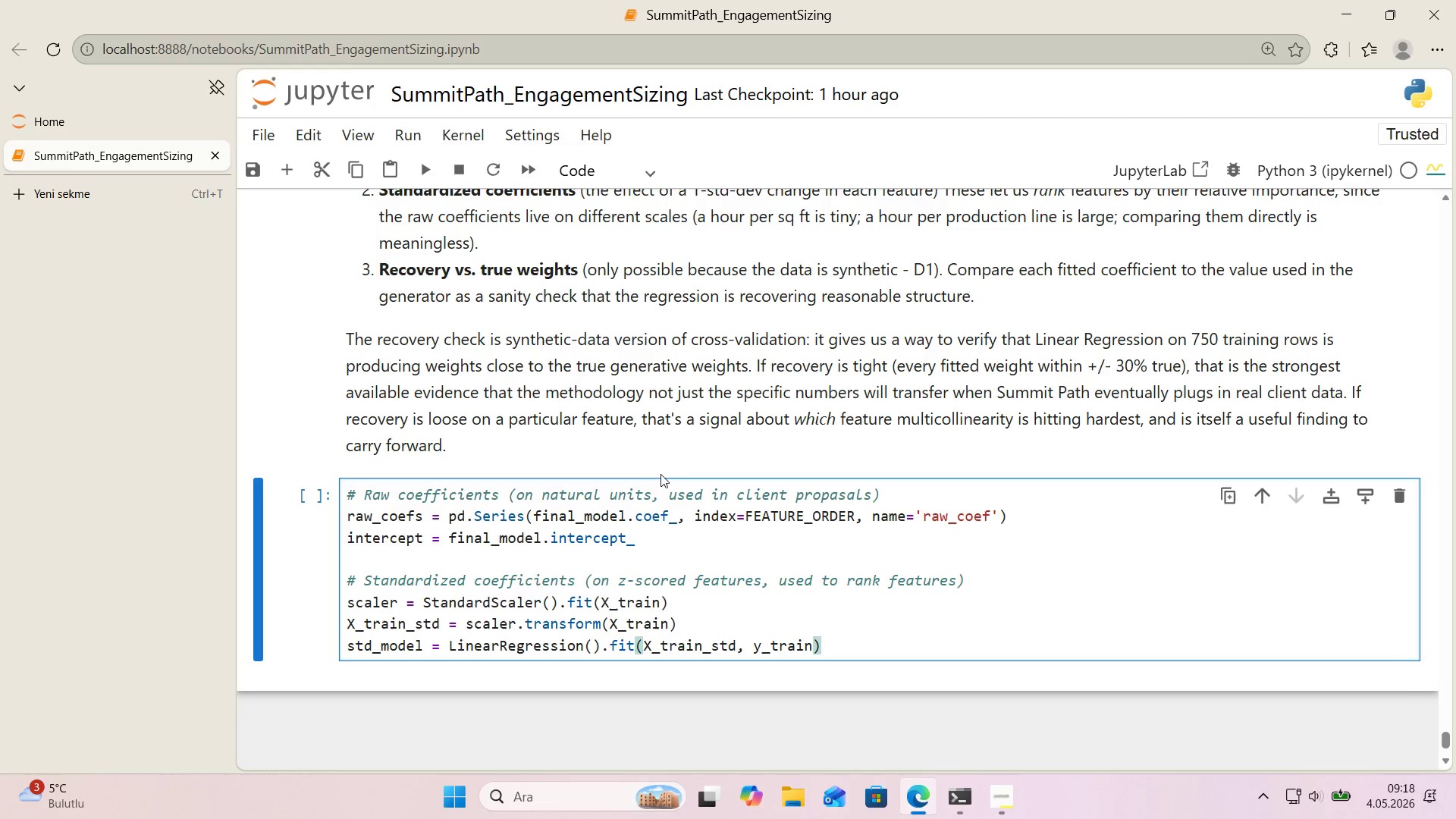 
key(Enter)
 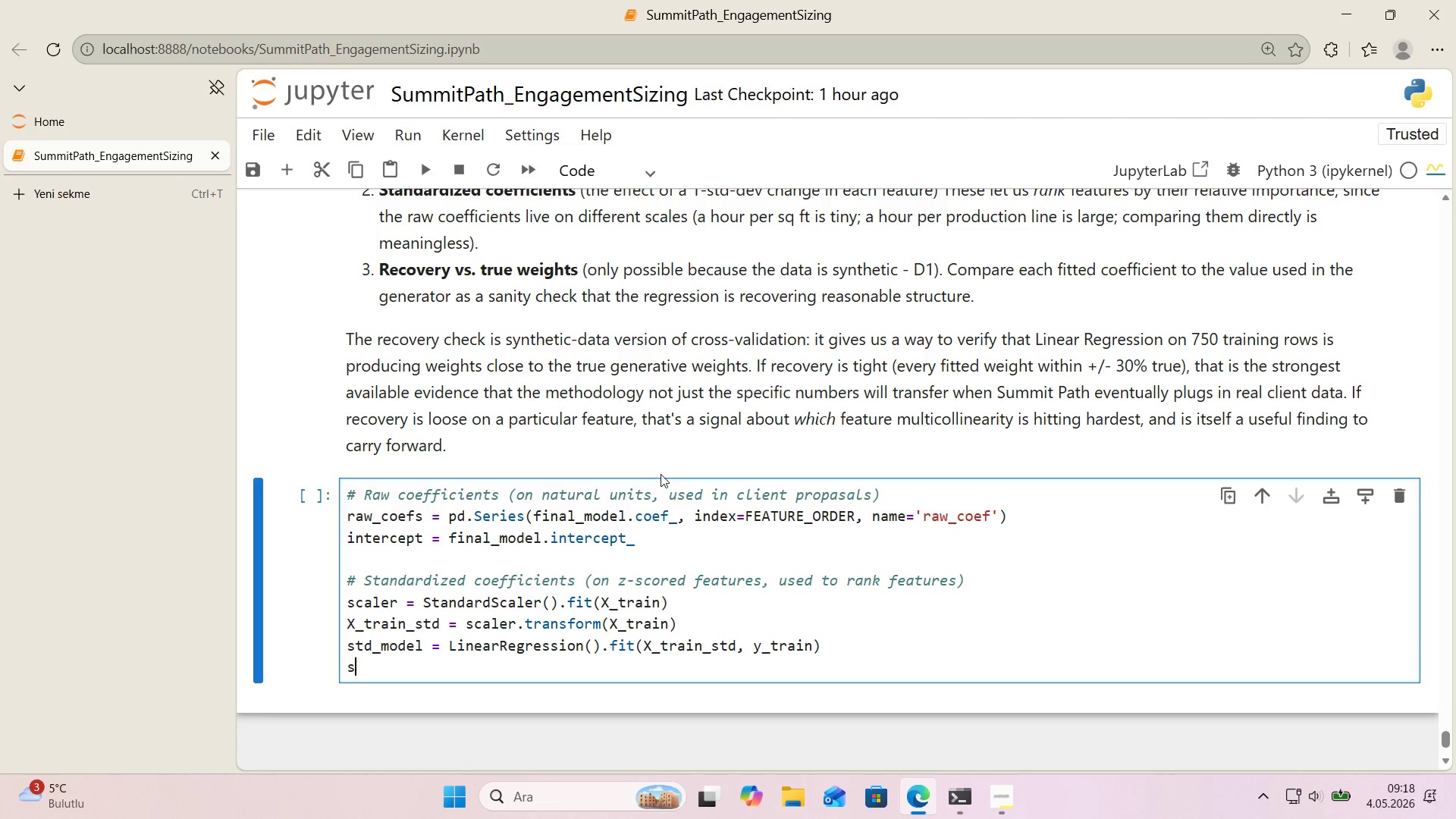 
type(std_coefs ) pd.Ser'es*()
 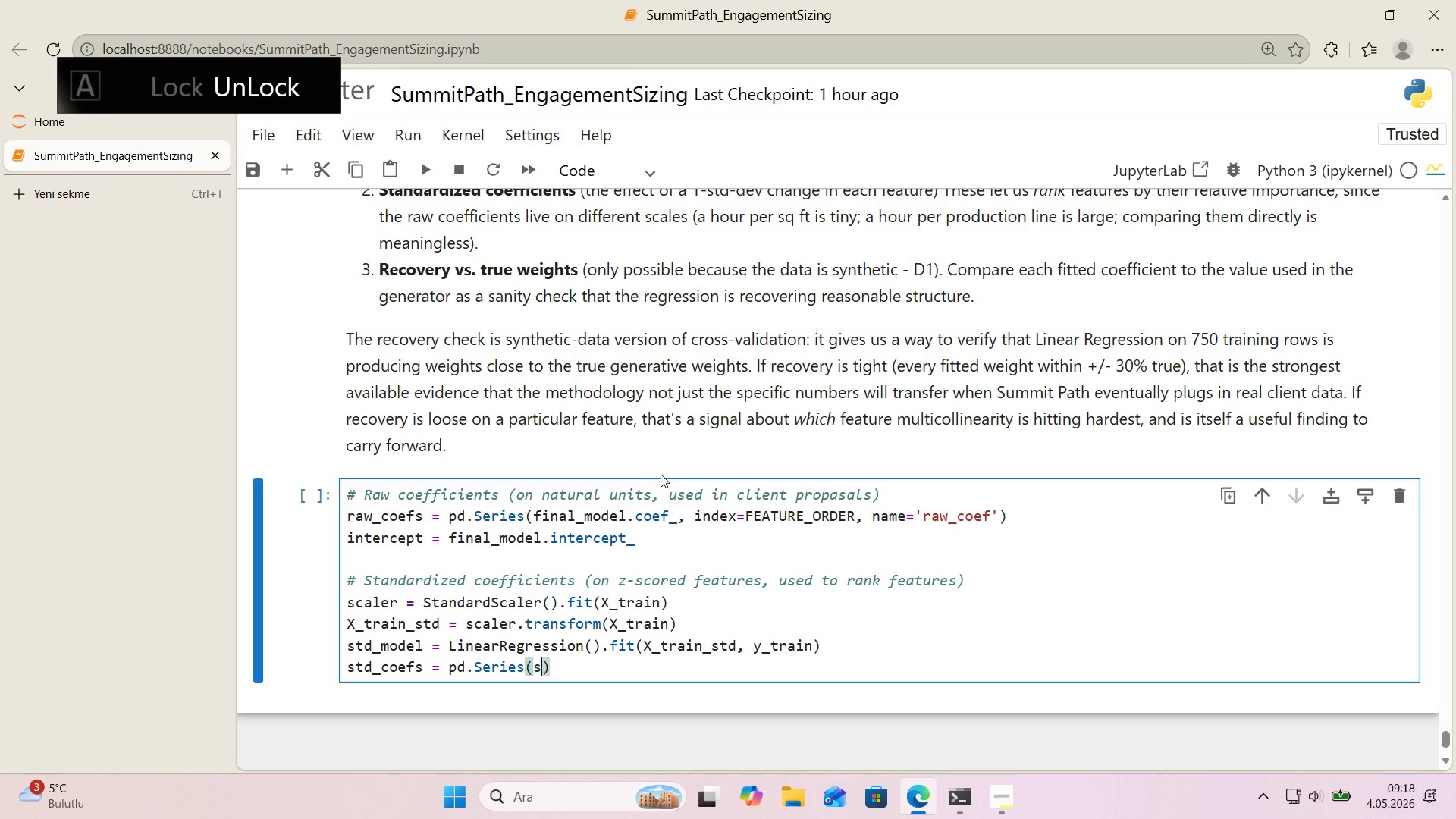 
 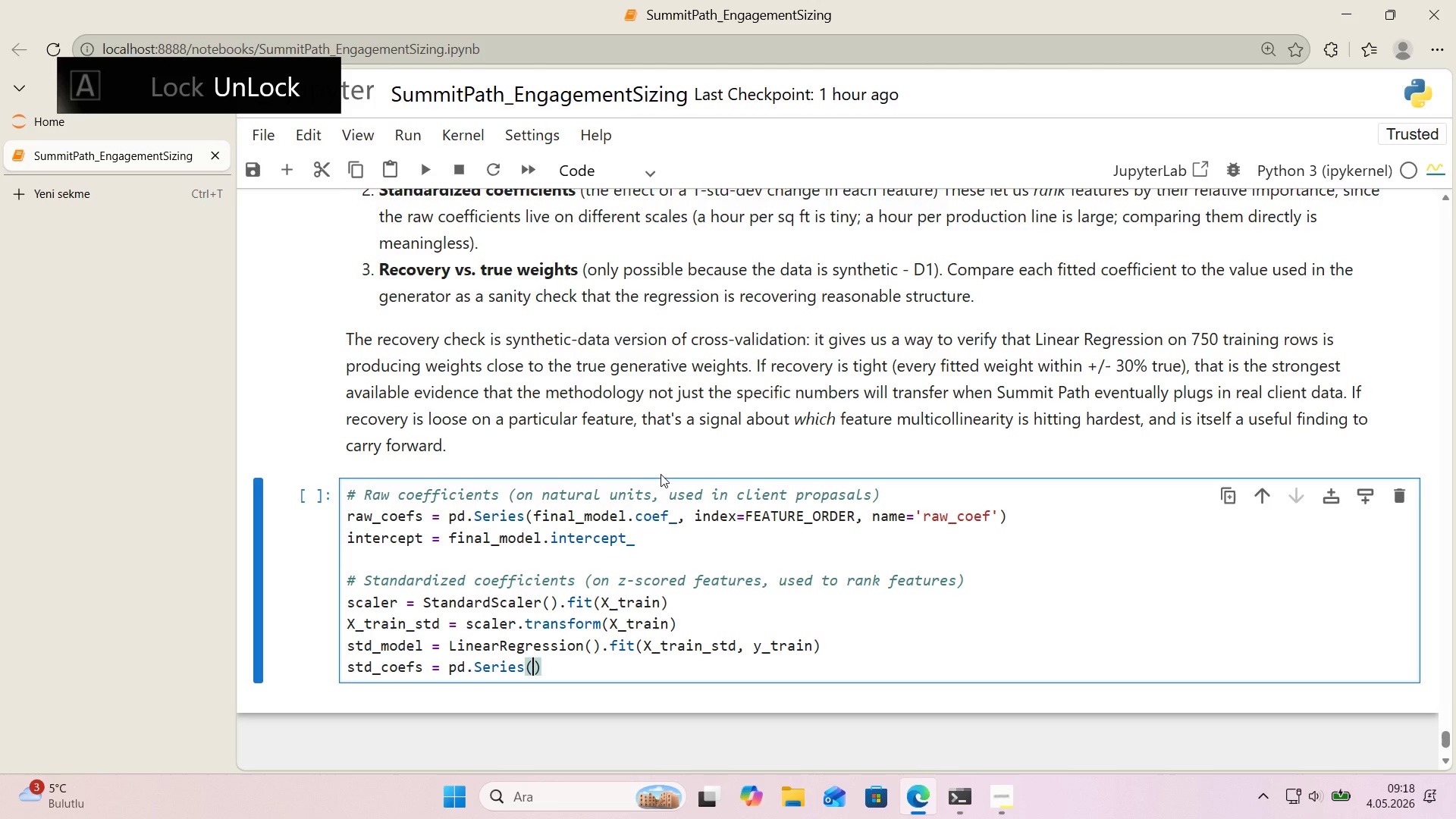 
key(ArrowLeft)
 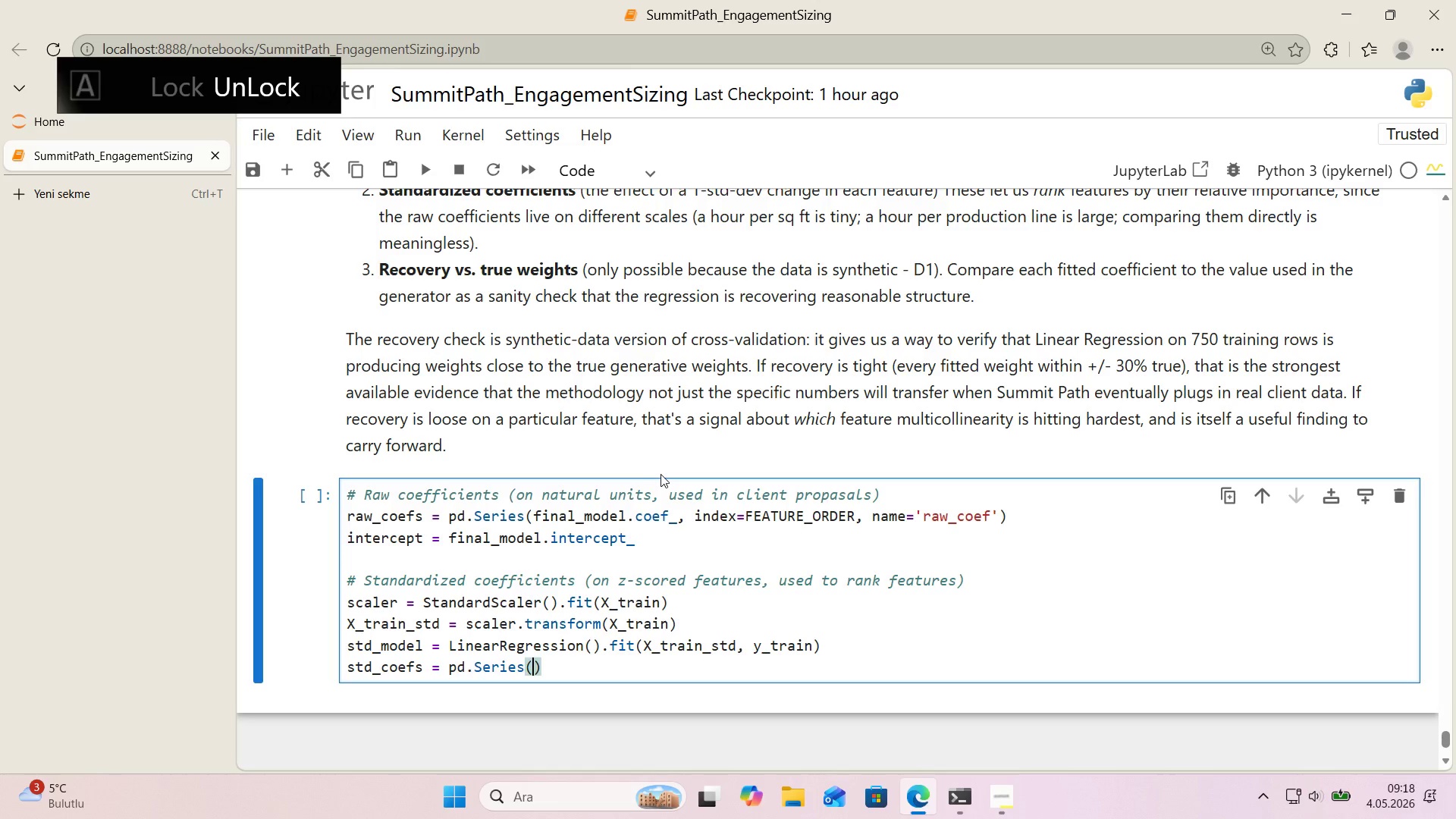 
type(std_model.coef_, 'ndex)FEATURE_ORDER,)
 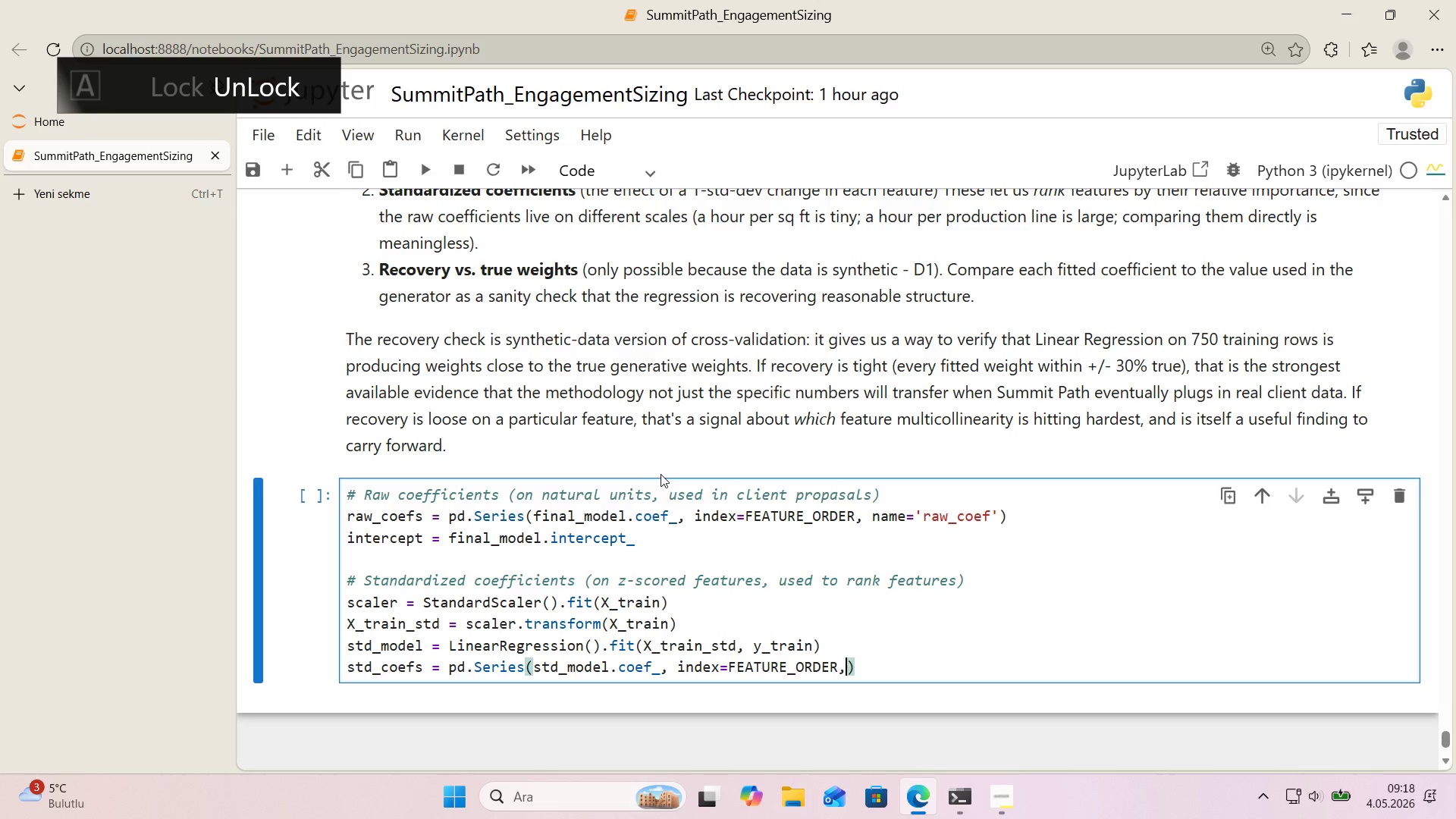 
key(Enter)
 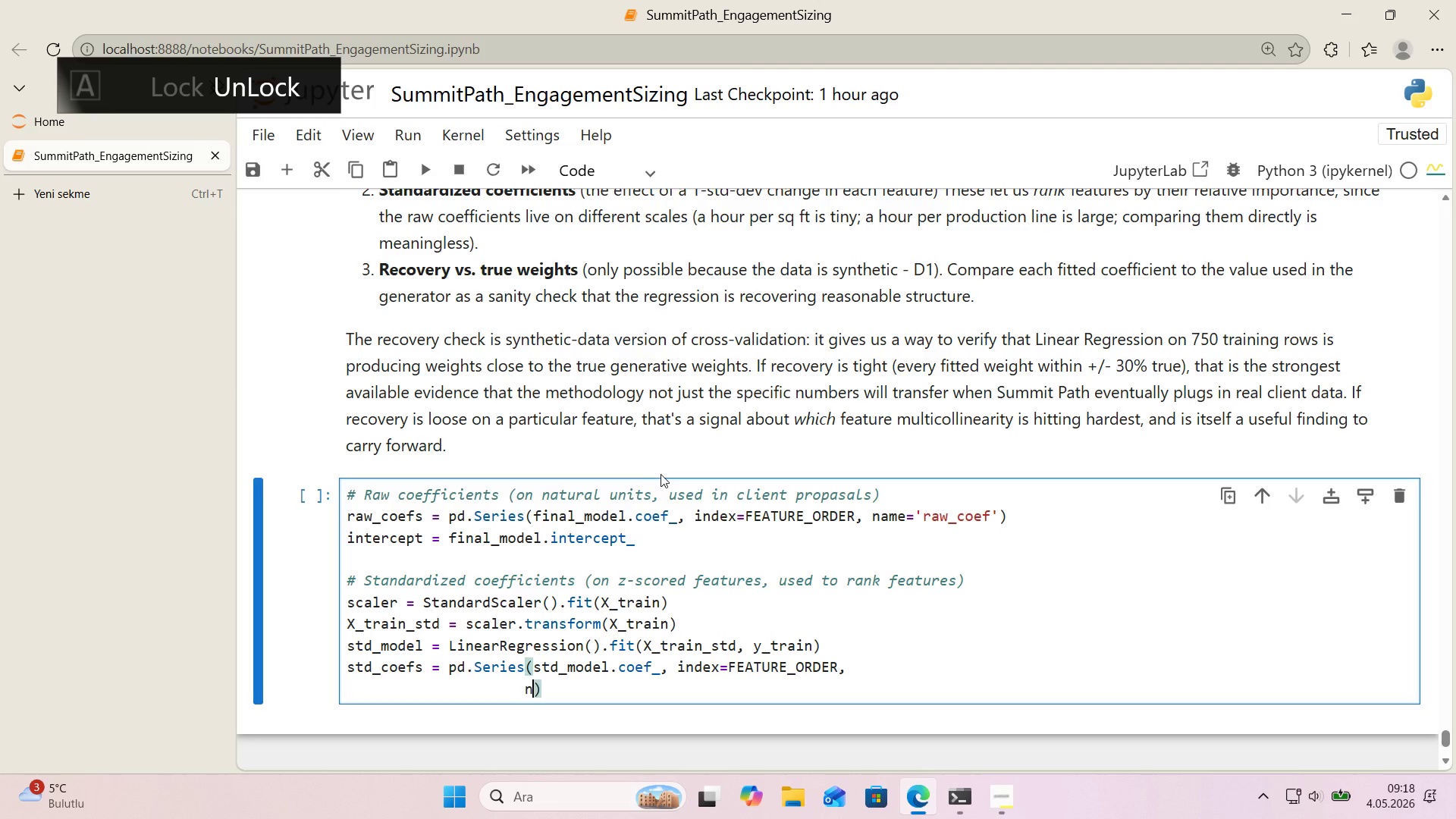 
type(name)@@)
 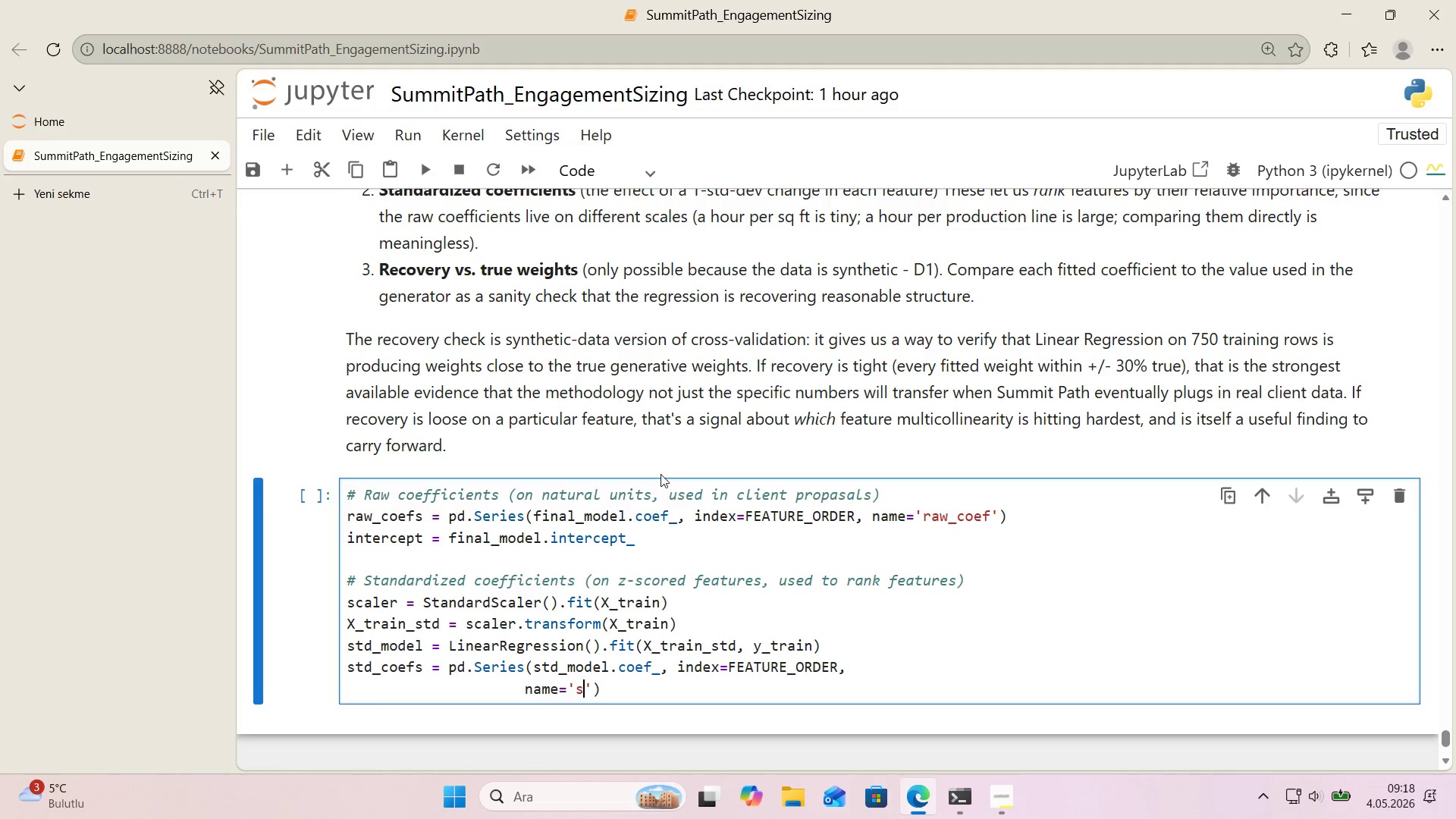 
 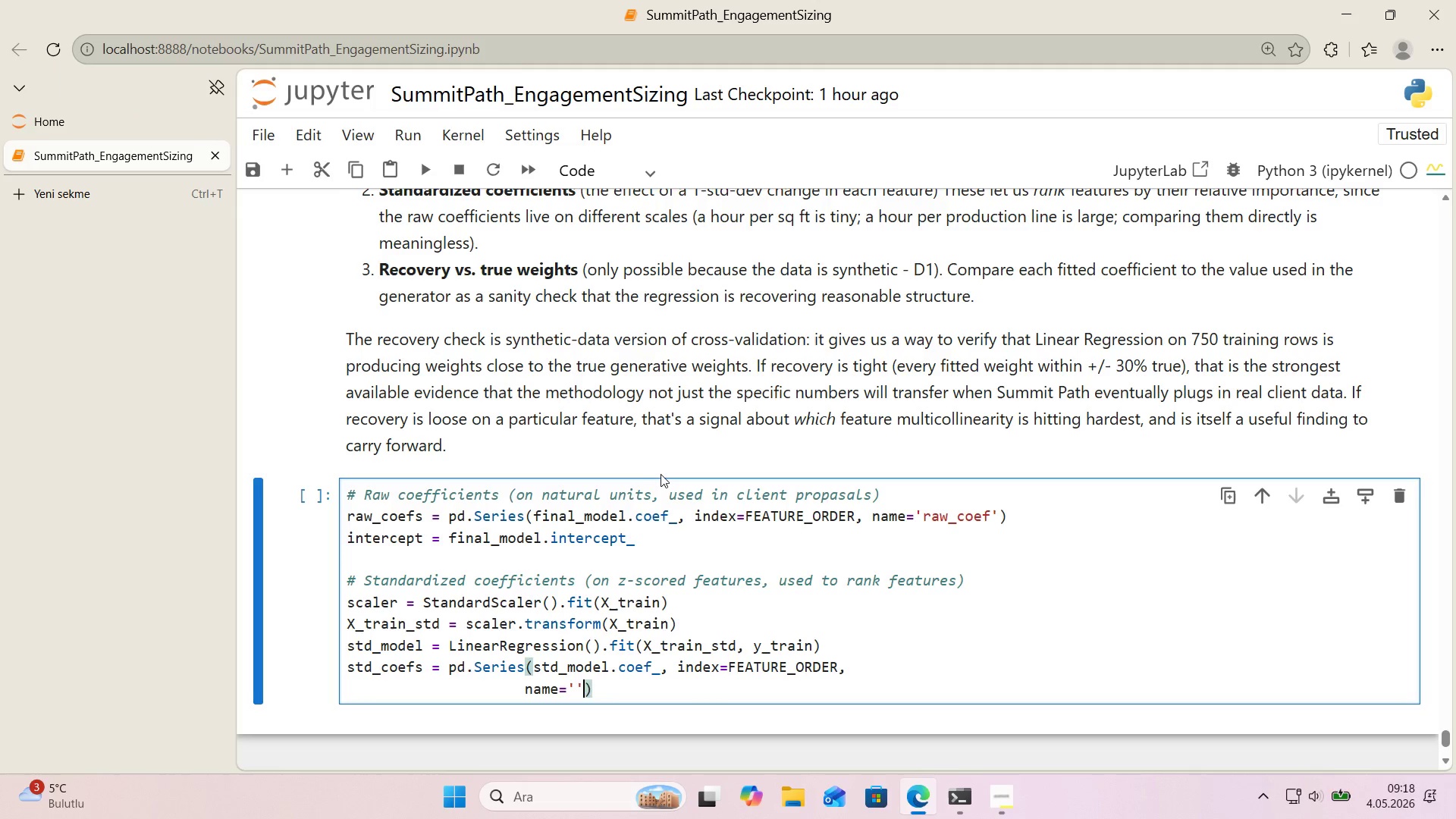 
key(ArrowLeft)
 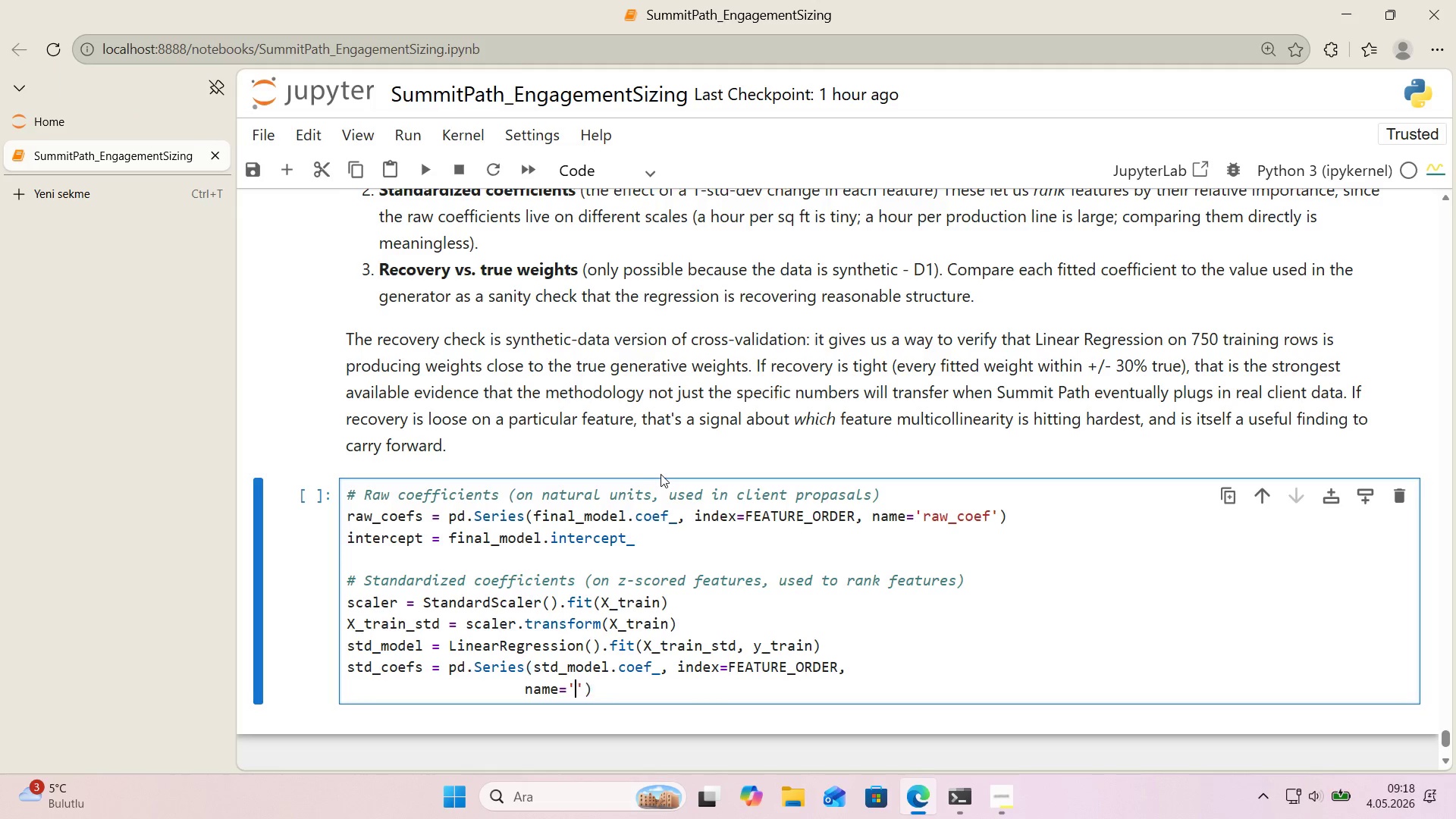 
type(standard'zed_coef)
 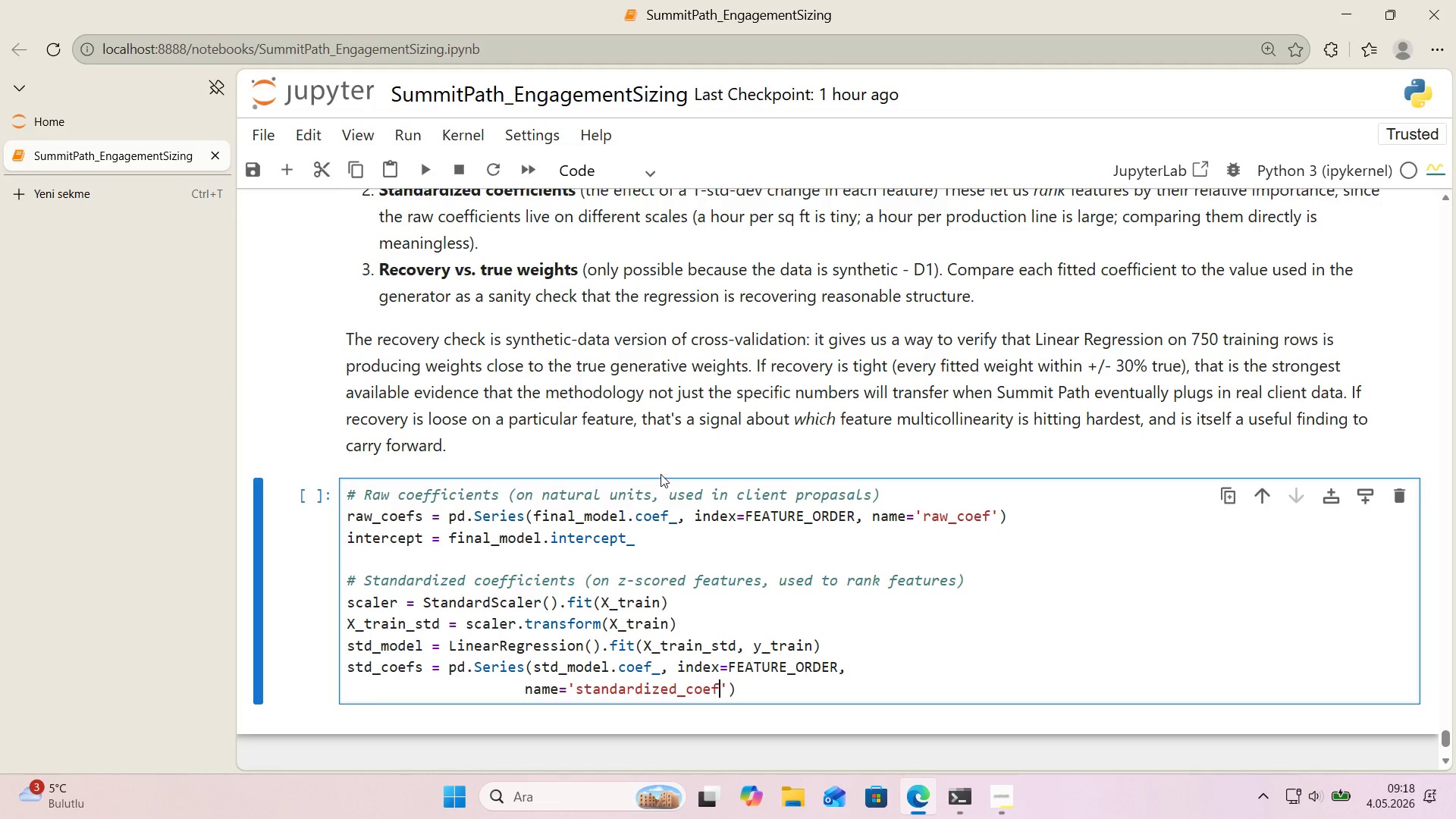 
key(ArrowRight)
 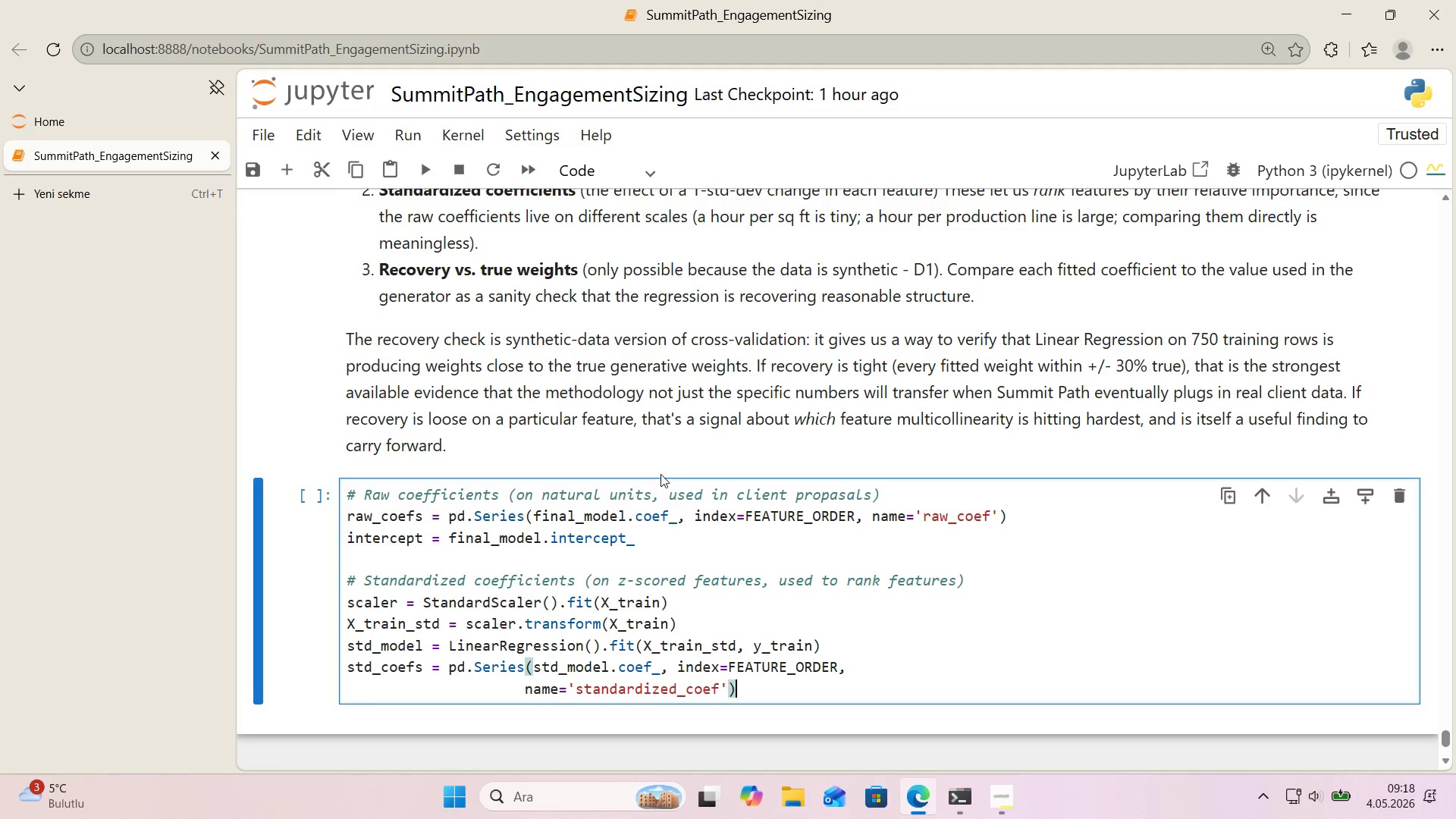 
key(ArrowRight)
 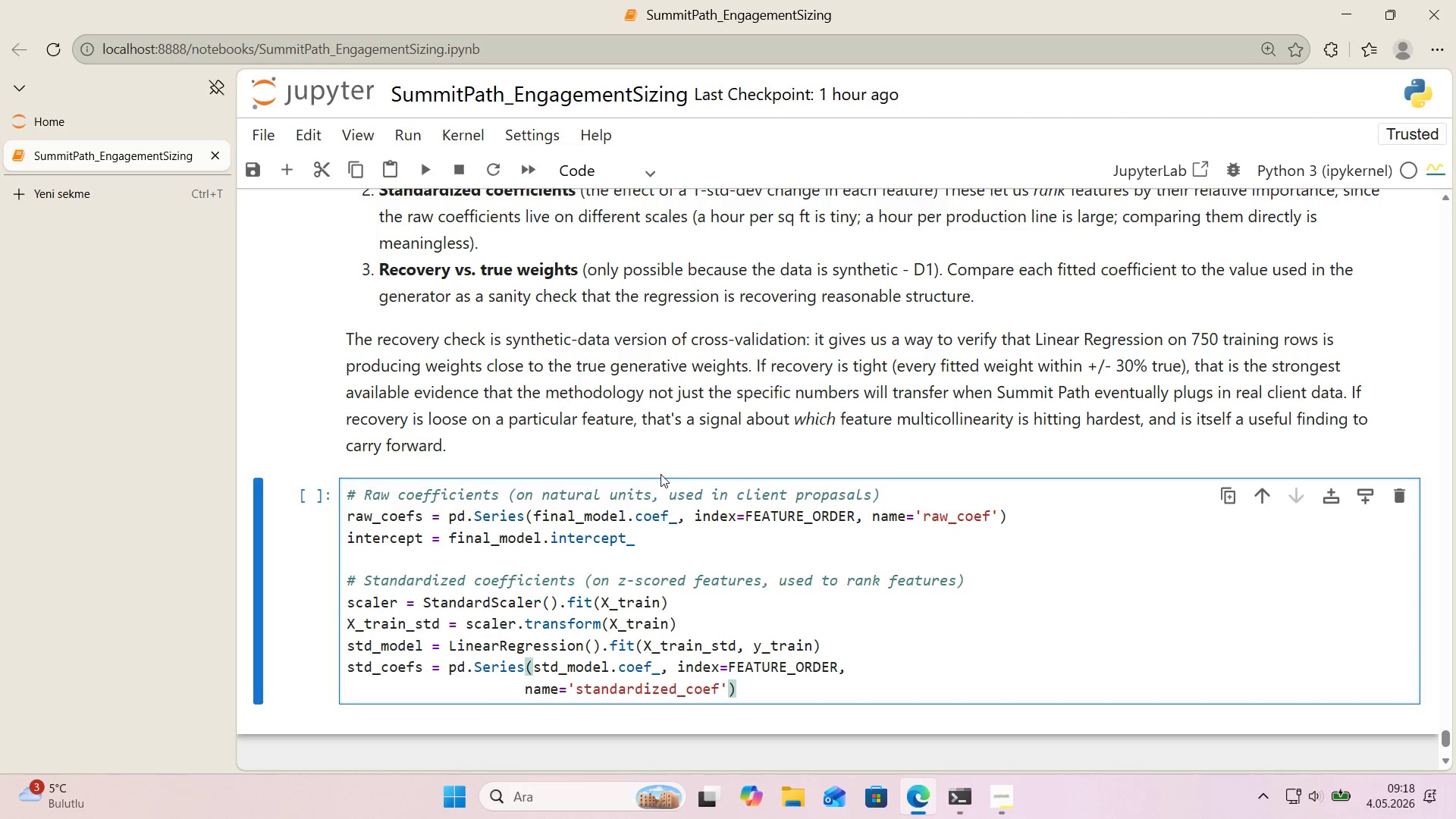 
scroll: coordinate [667, 450], scroll_direction: down, amount: 1.0
 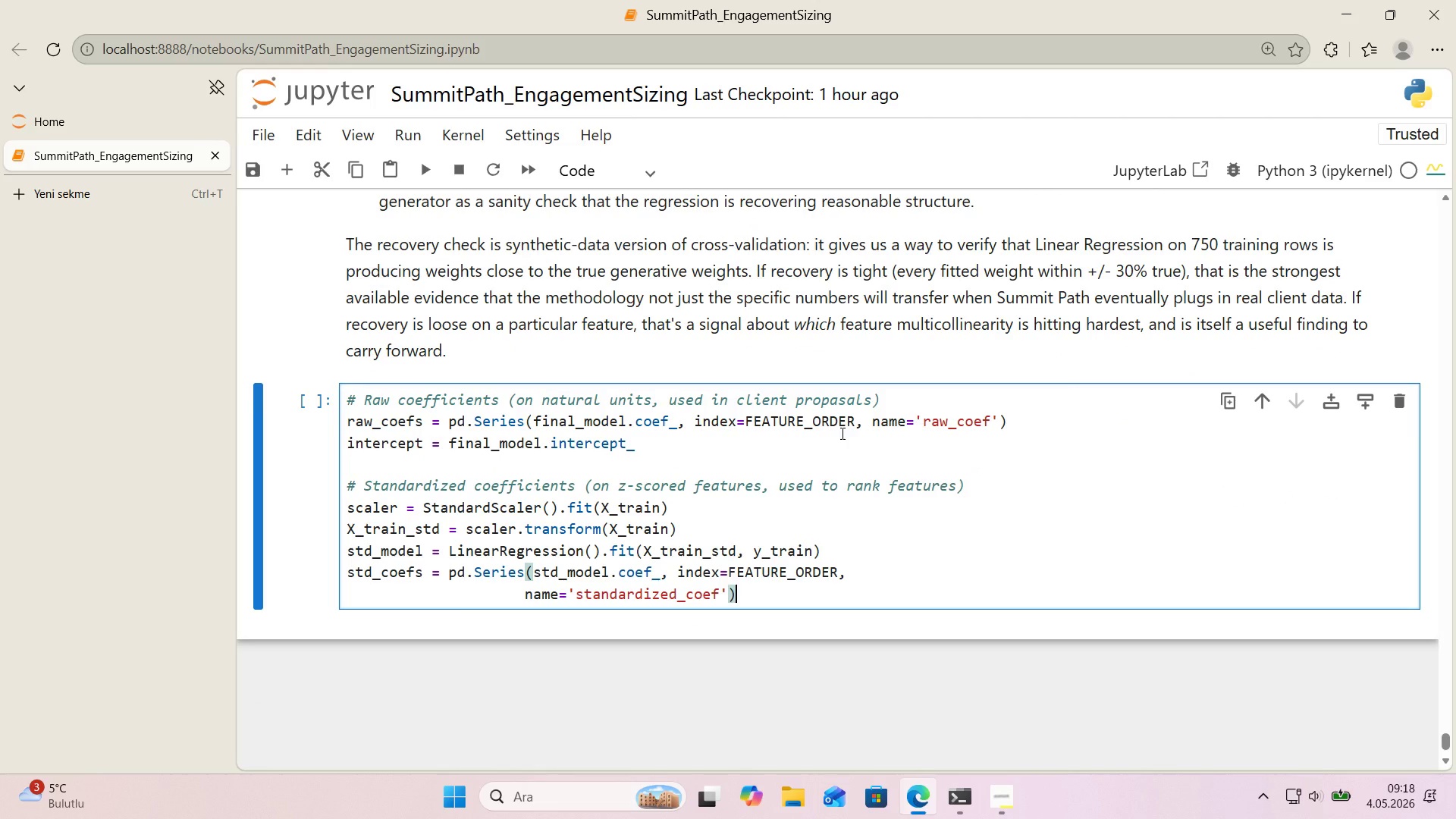 
key(Enter)
 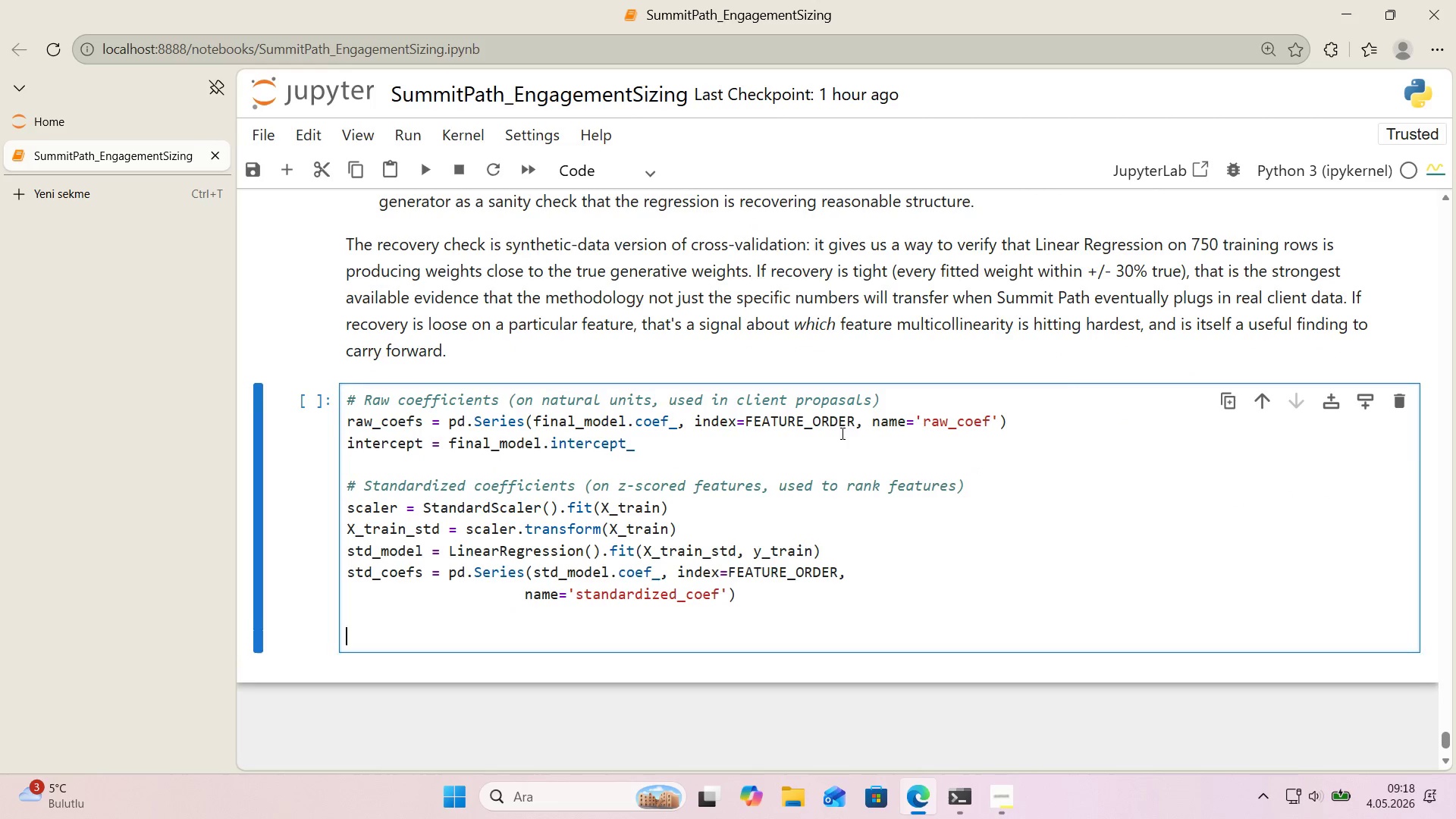 
key(Enter)
 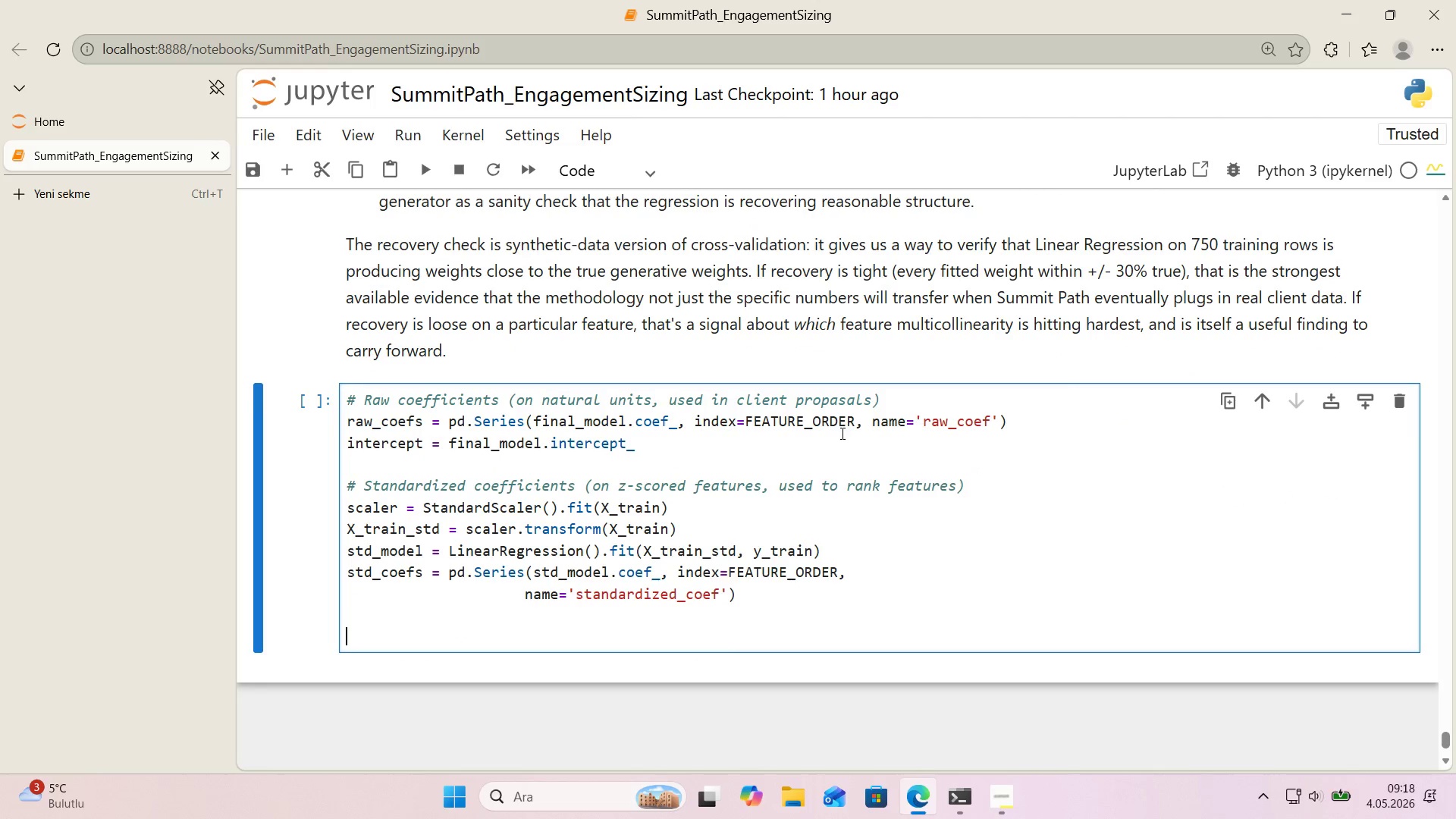 
key(Control+ControlLeft)
 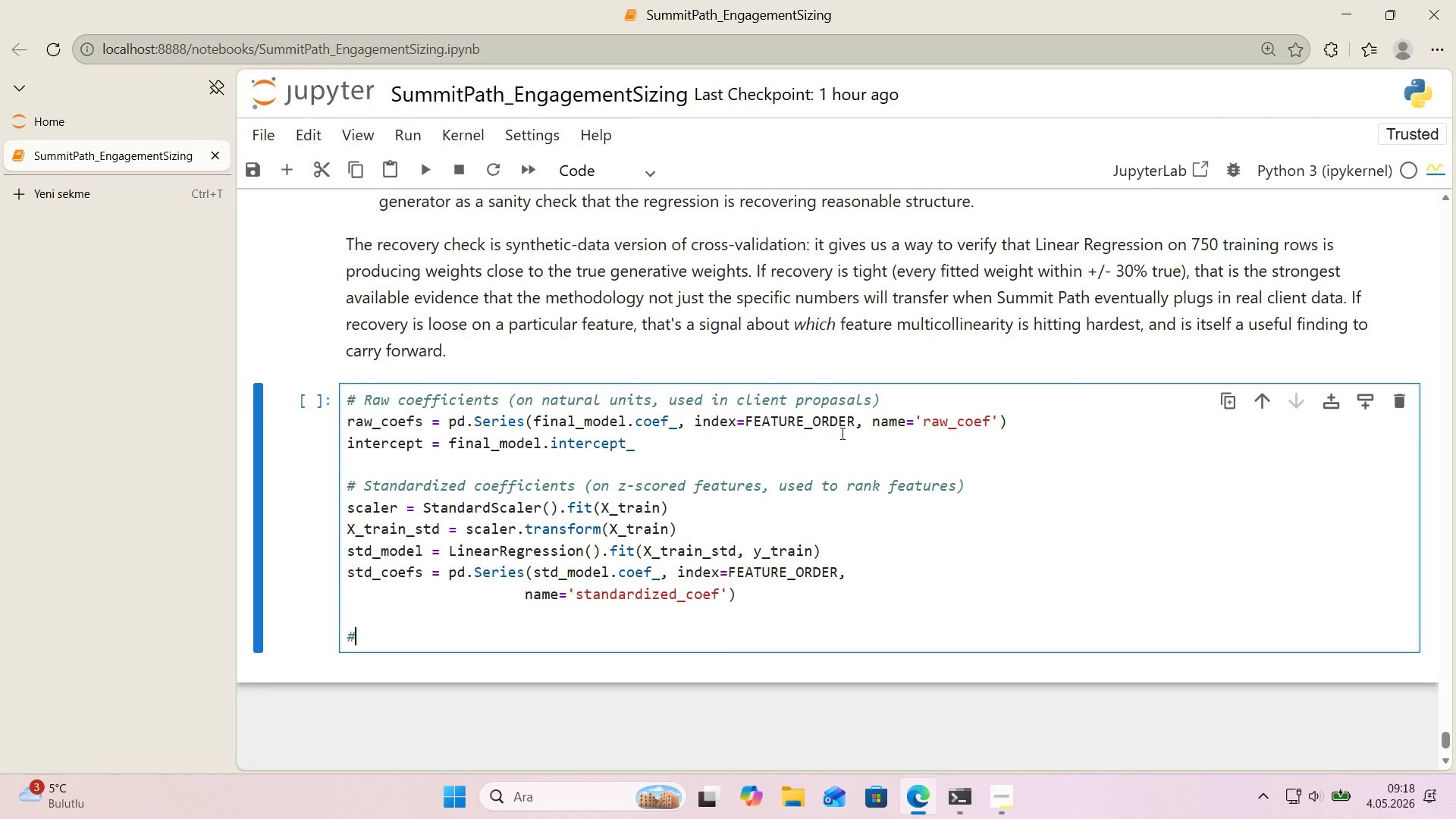 
key(Alt+Control+AltRight)
 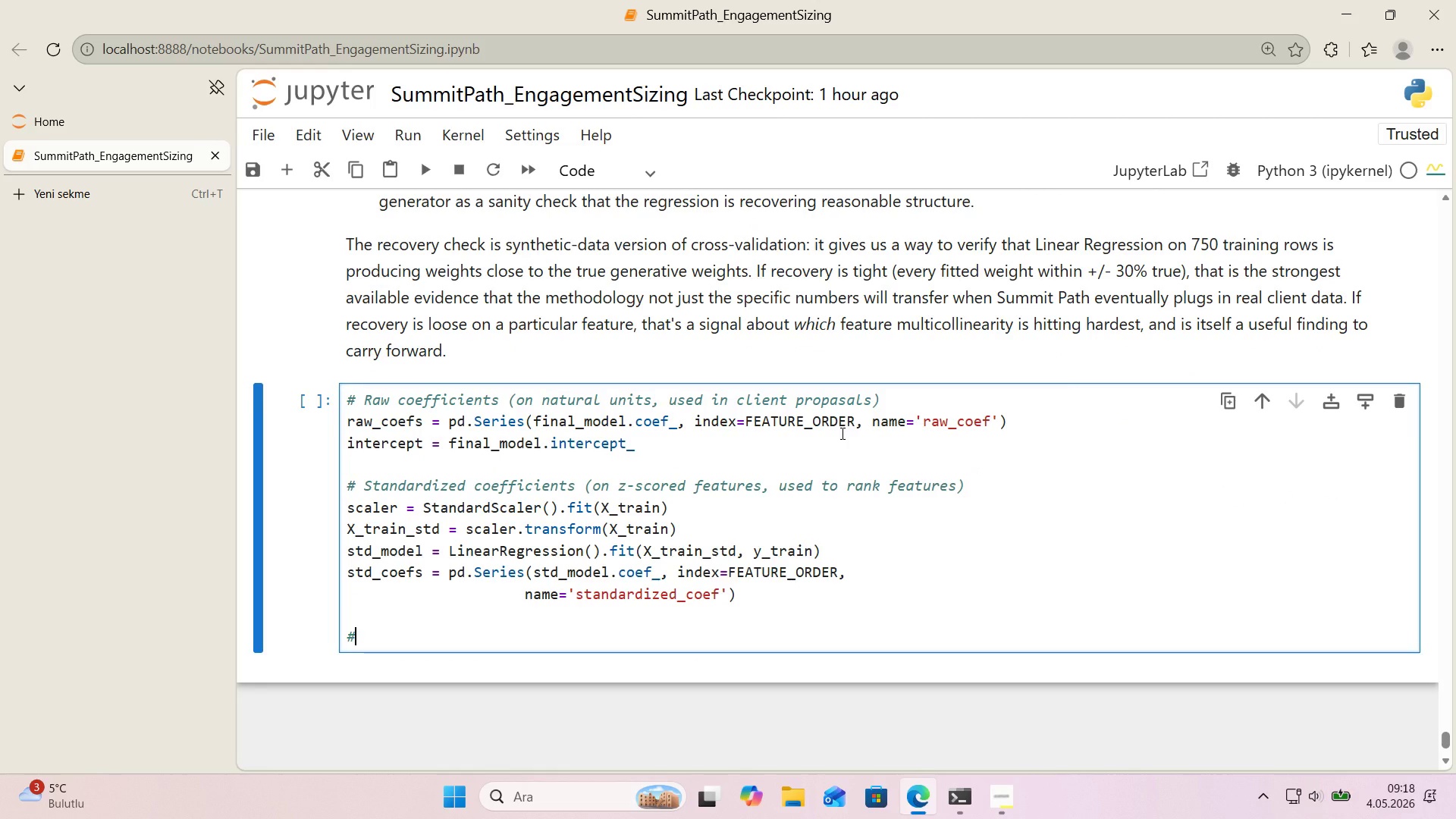 
key(Alt+Control+3)
 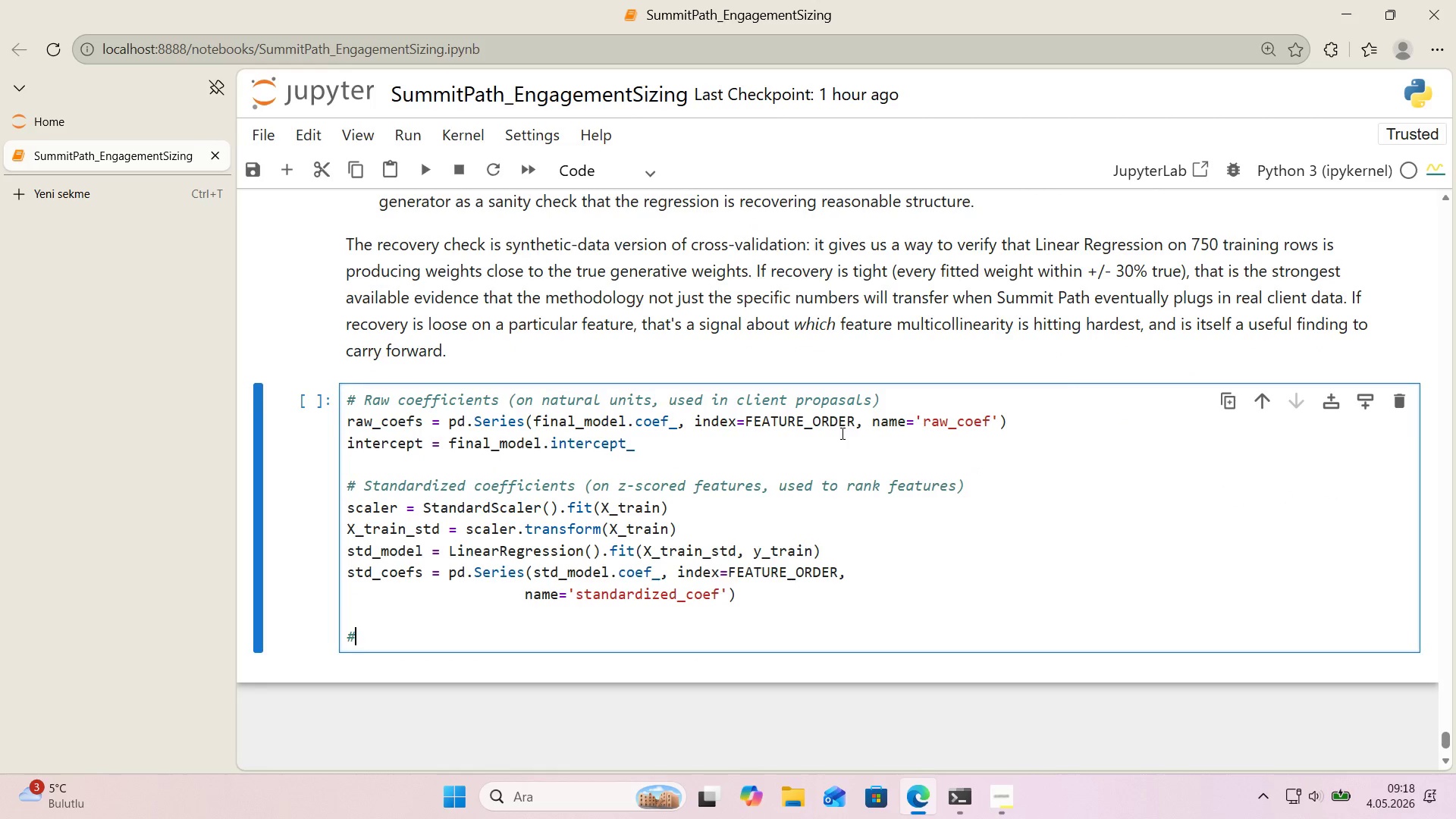 
type( Recovery> compare f'tted vs. true we'ghts from generator *()
 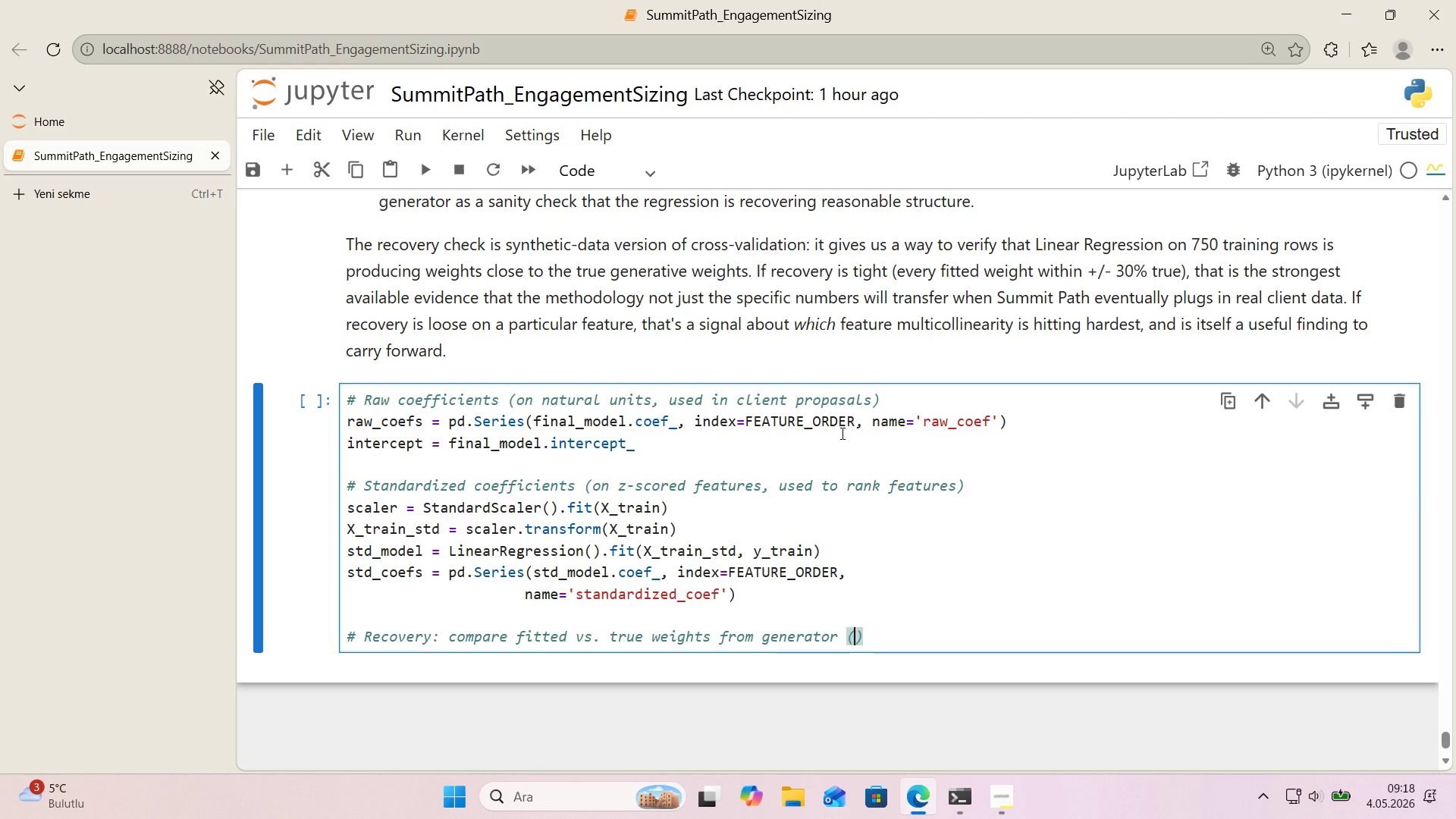 
 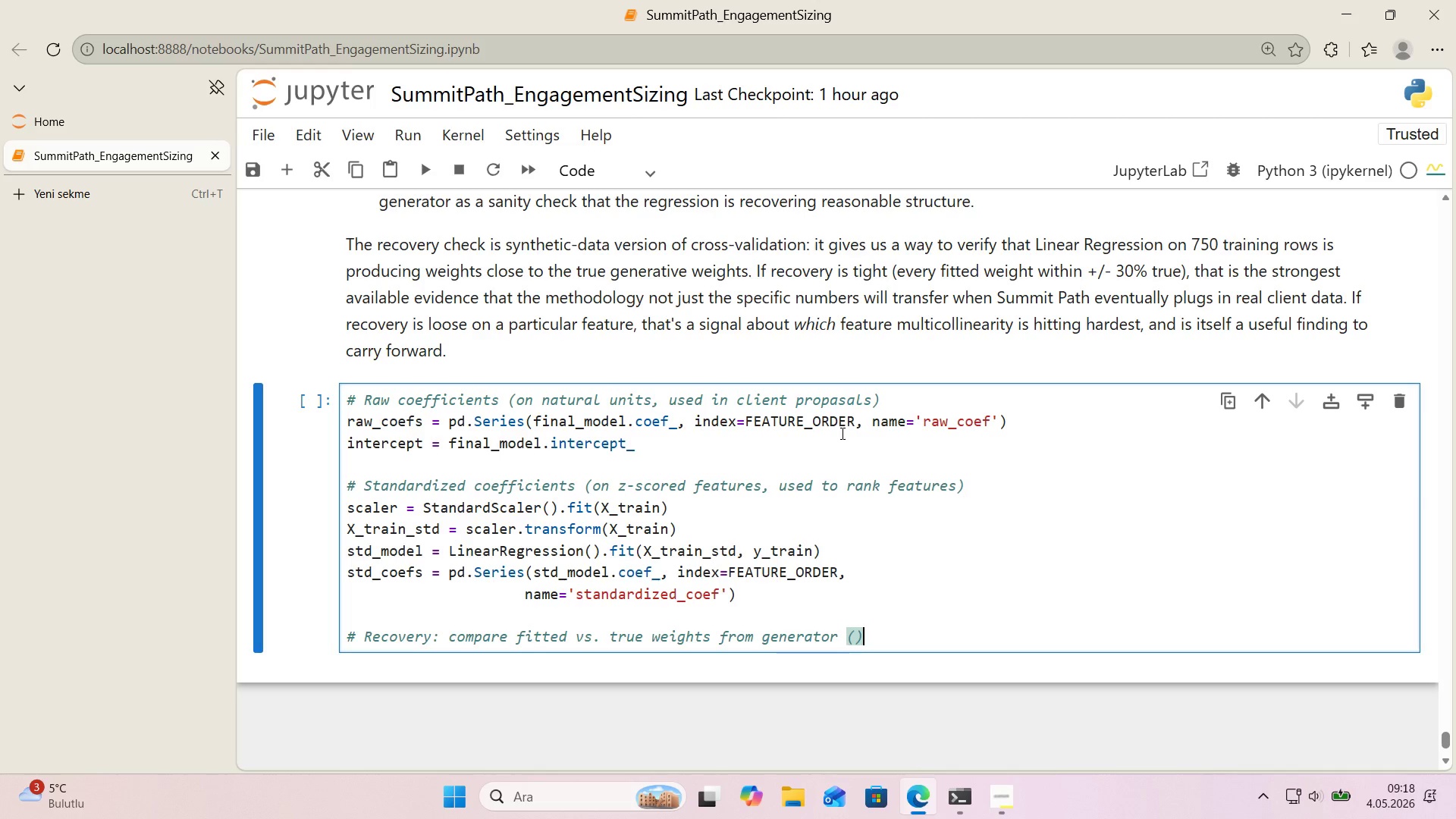 
key(ArrowLeft)
 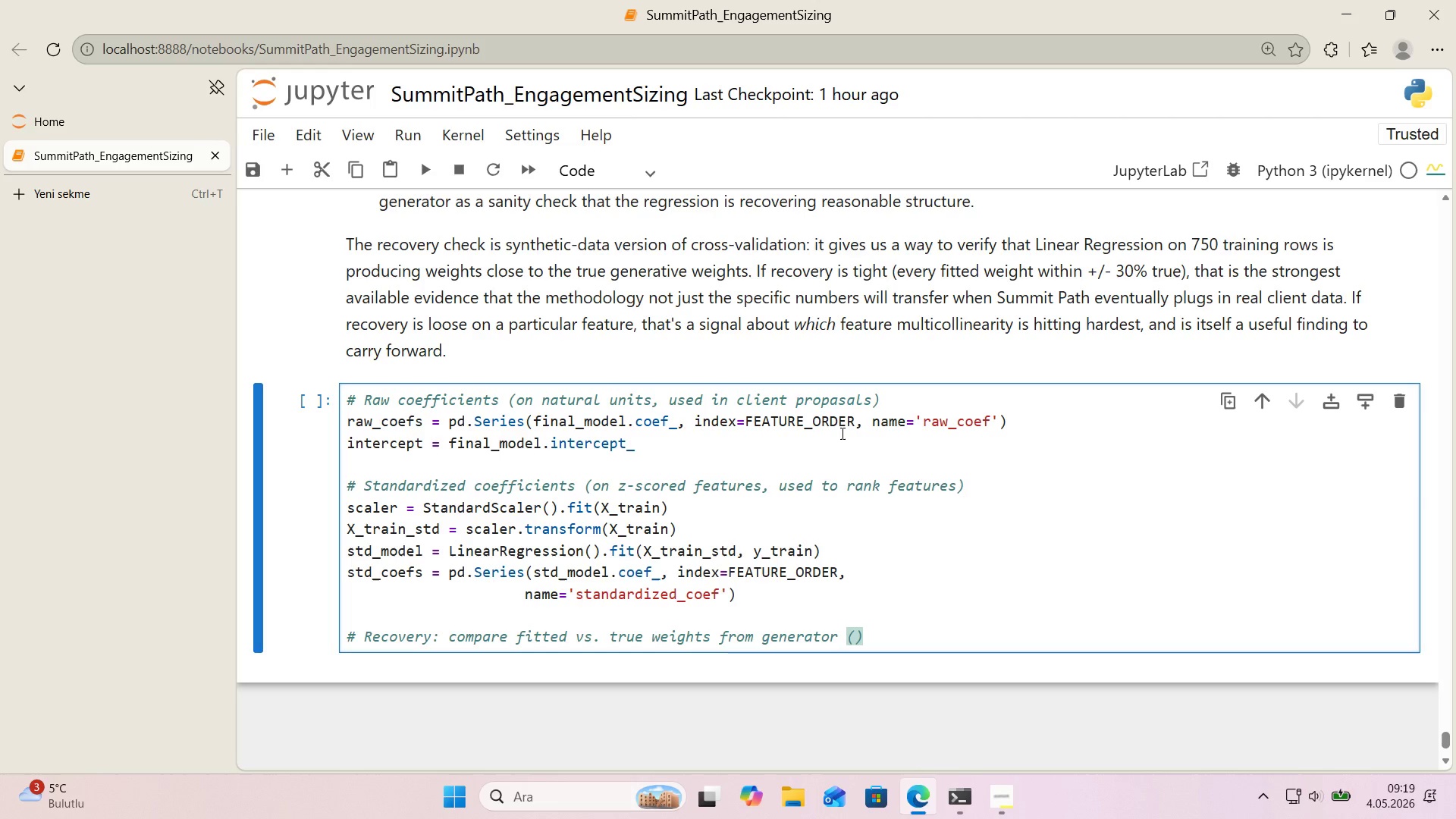 
type(D1, )
key(Backspace)
key(Backspace)
key(Backspace)
key(Backspace)
 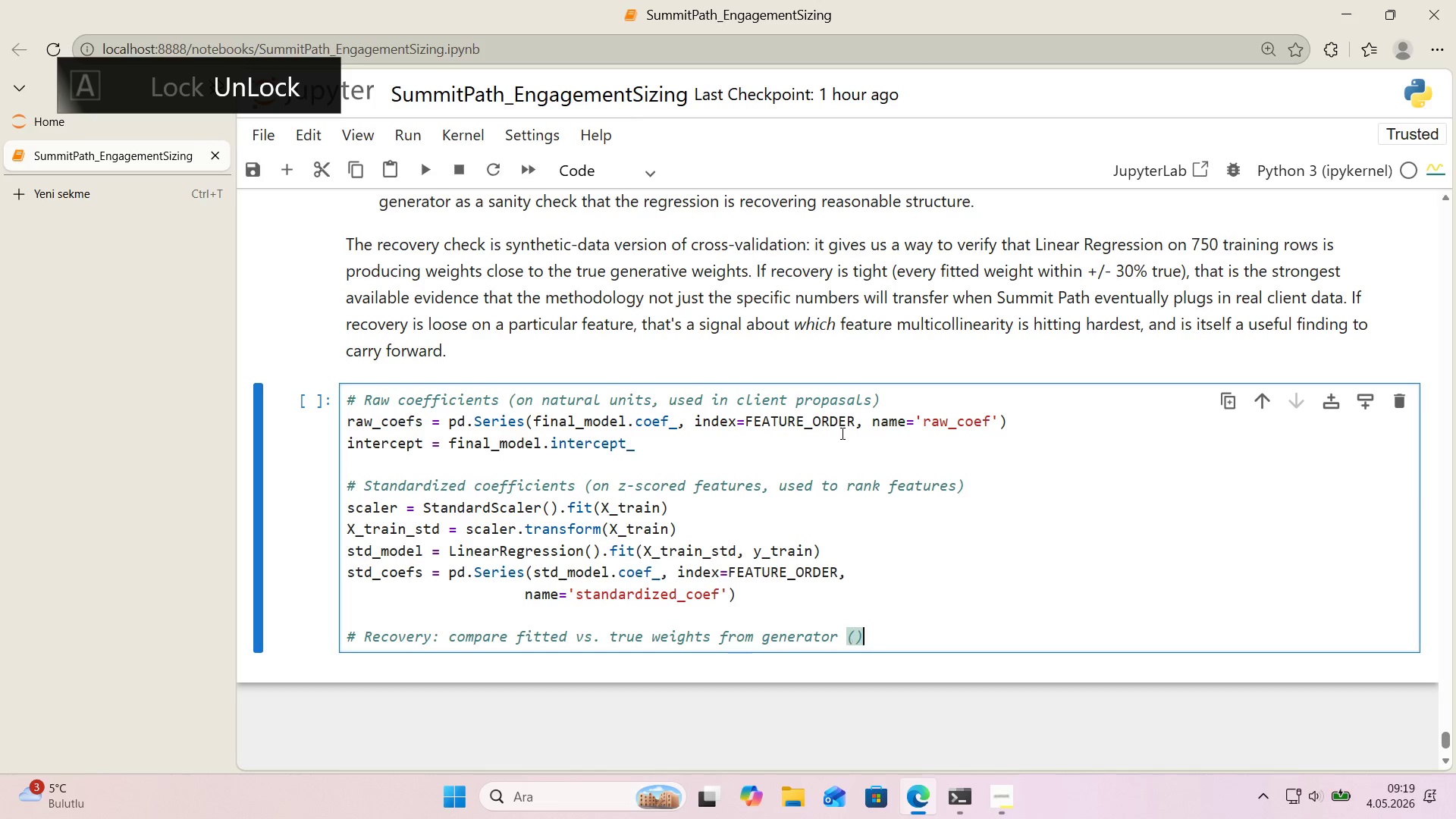 
key(ArrowRight)
 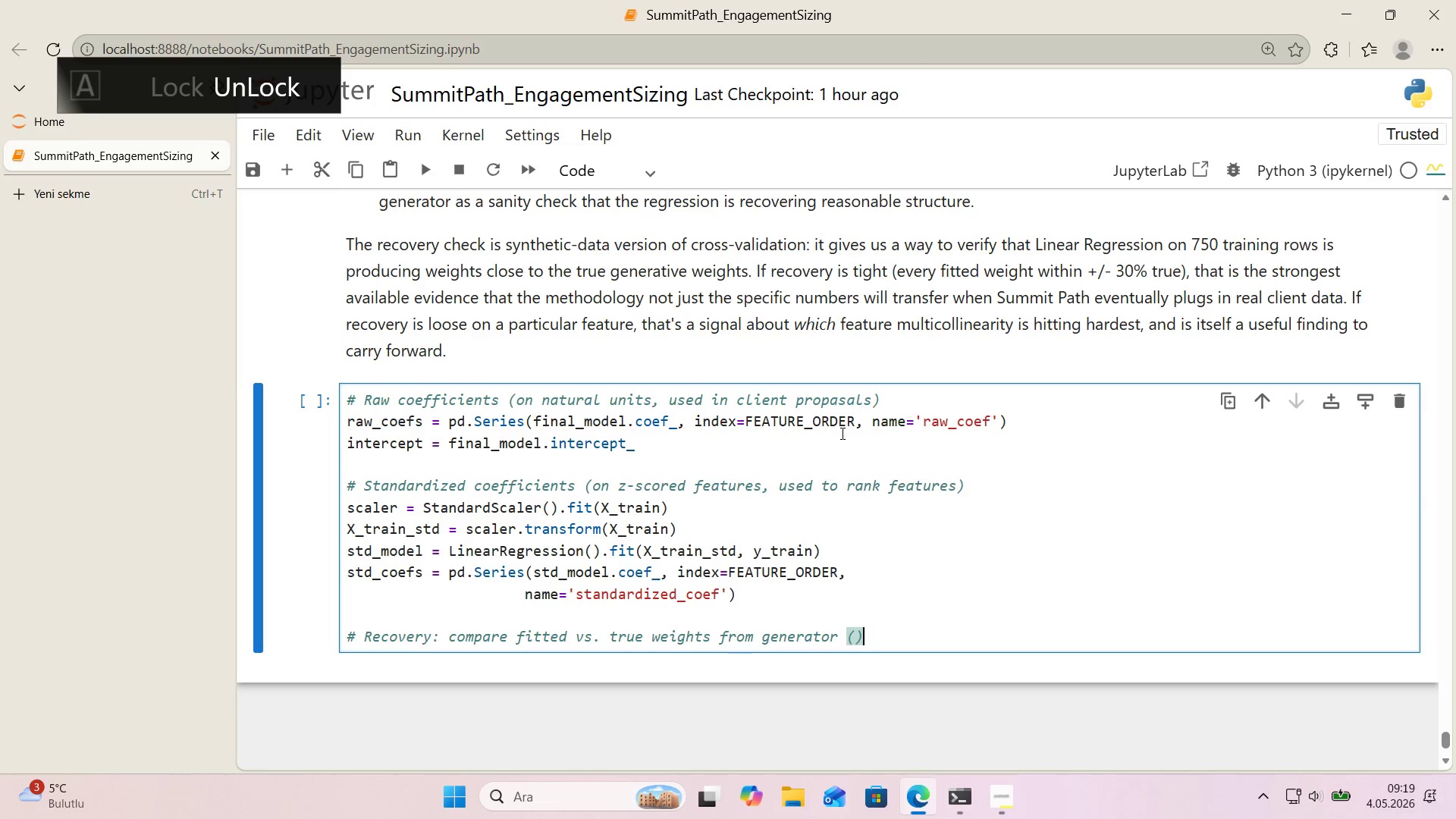 
key(Backspace)
 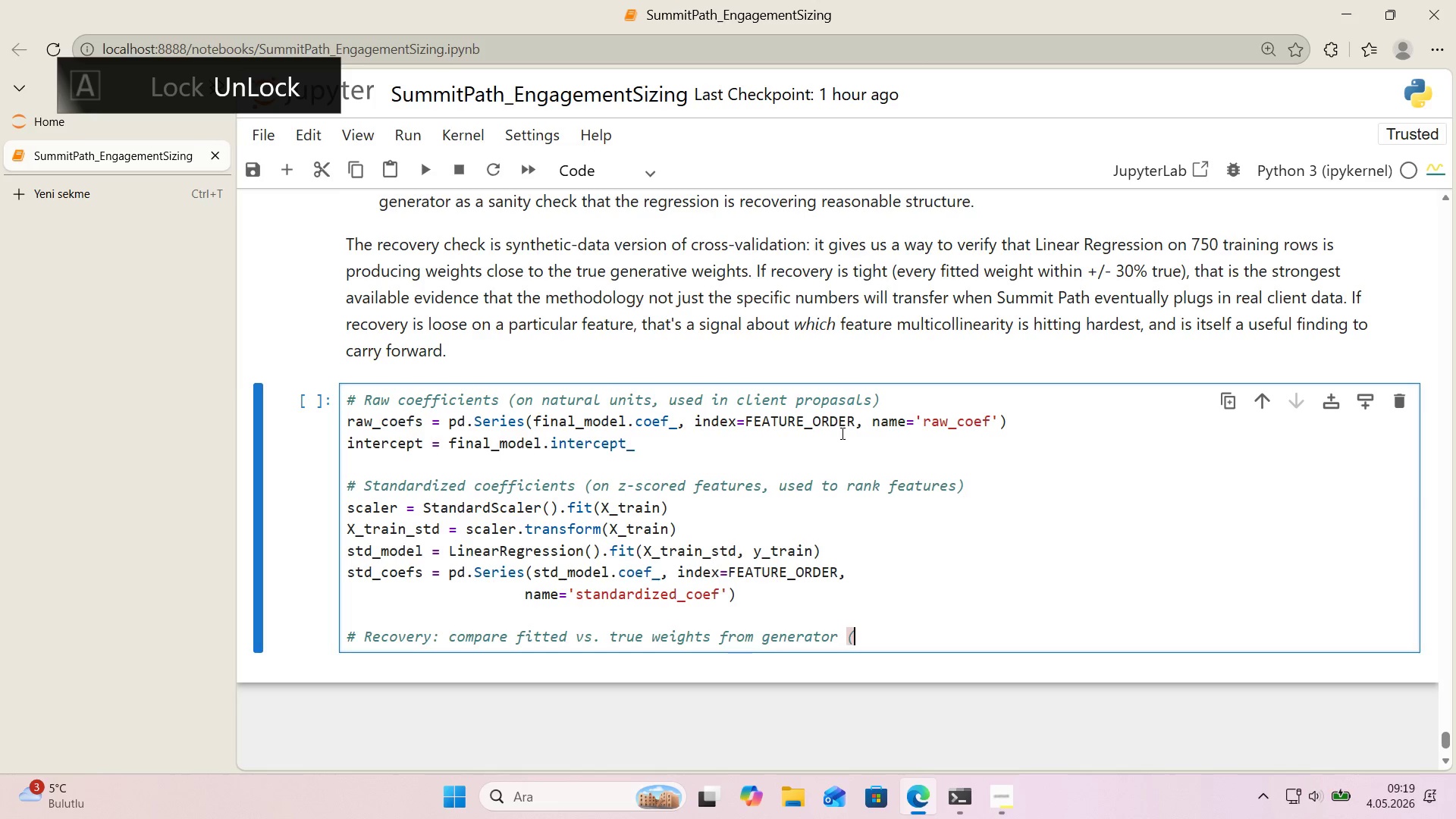 
key(Backspace)
 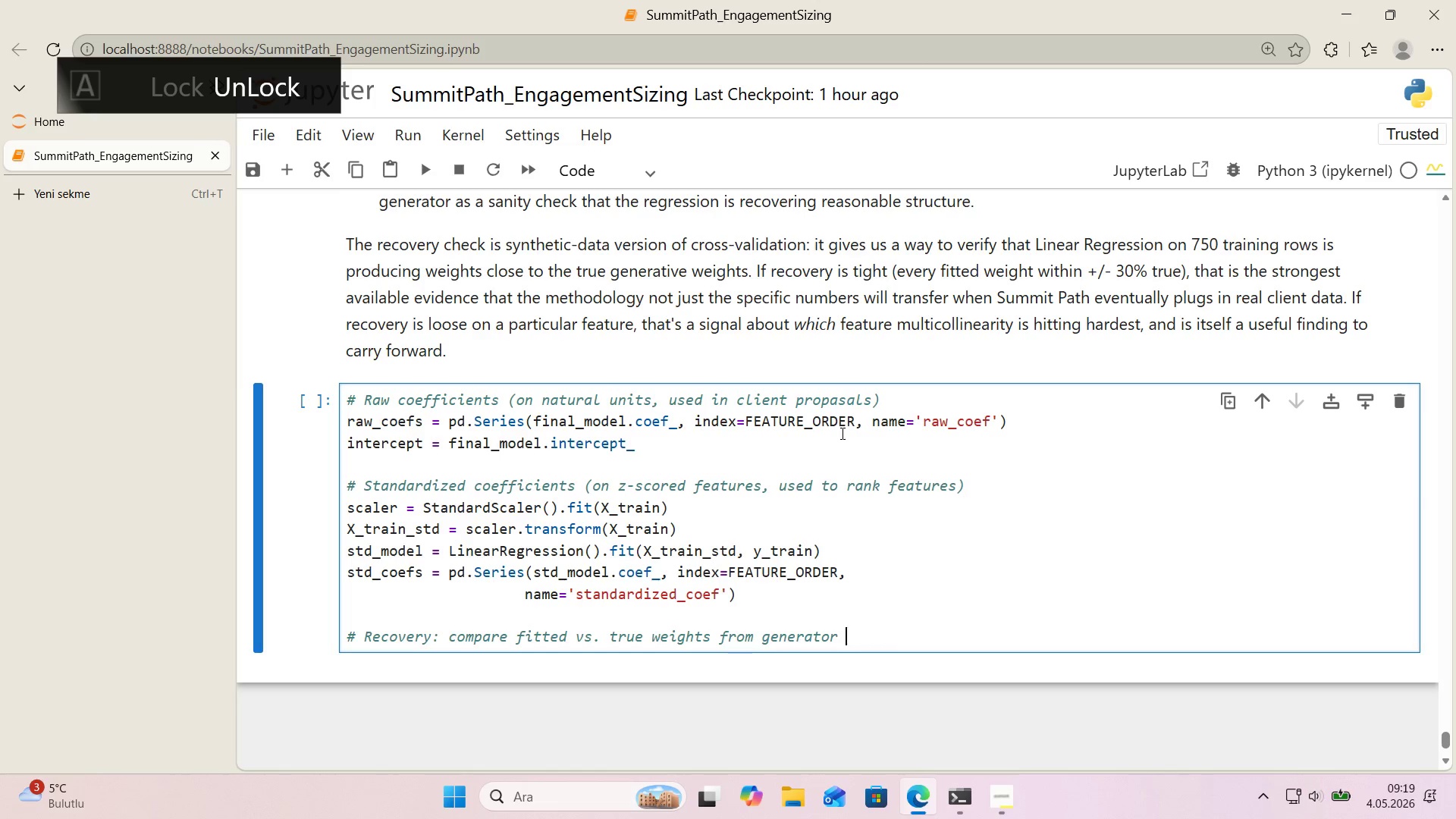 
key(Backspace)
 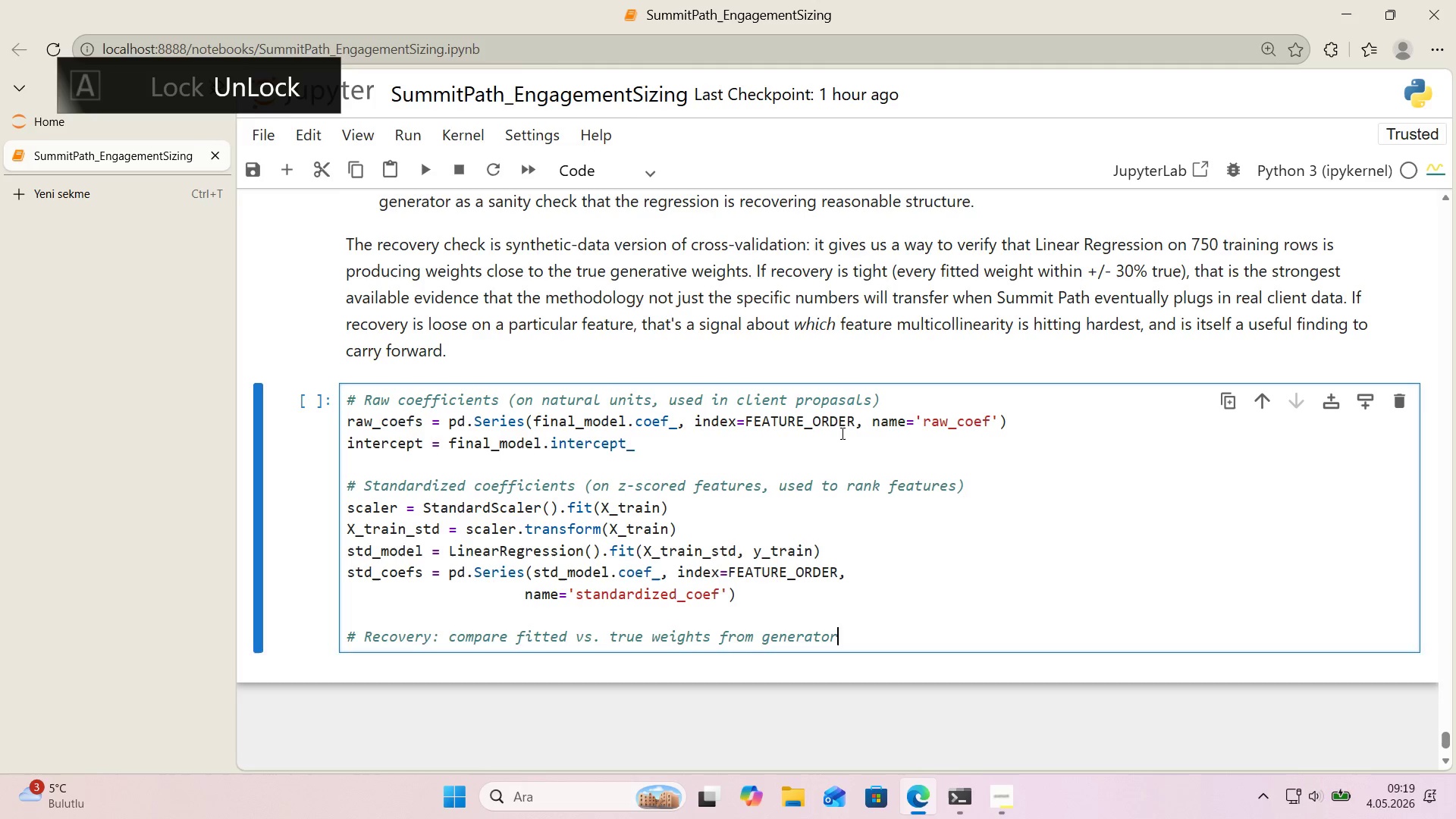 
key(Enter)
 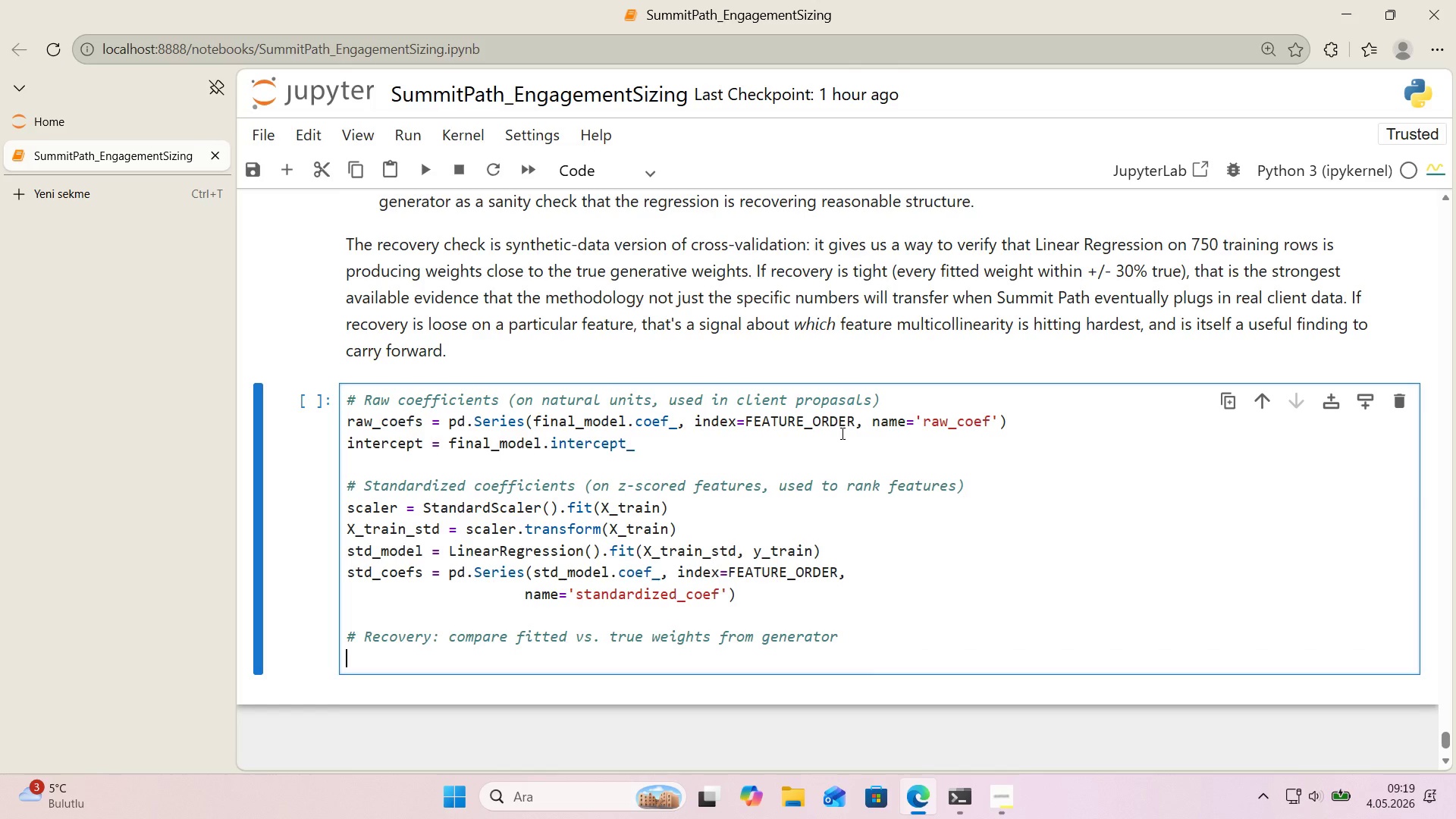 
type(true_w ) pd.Ser'es*()
 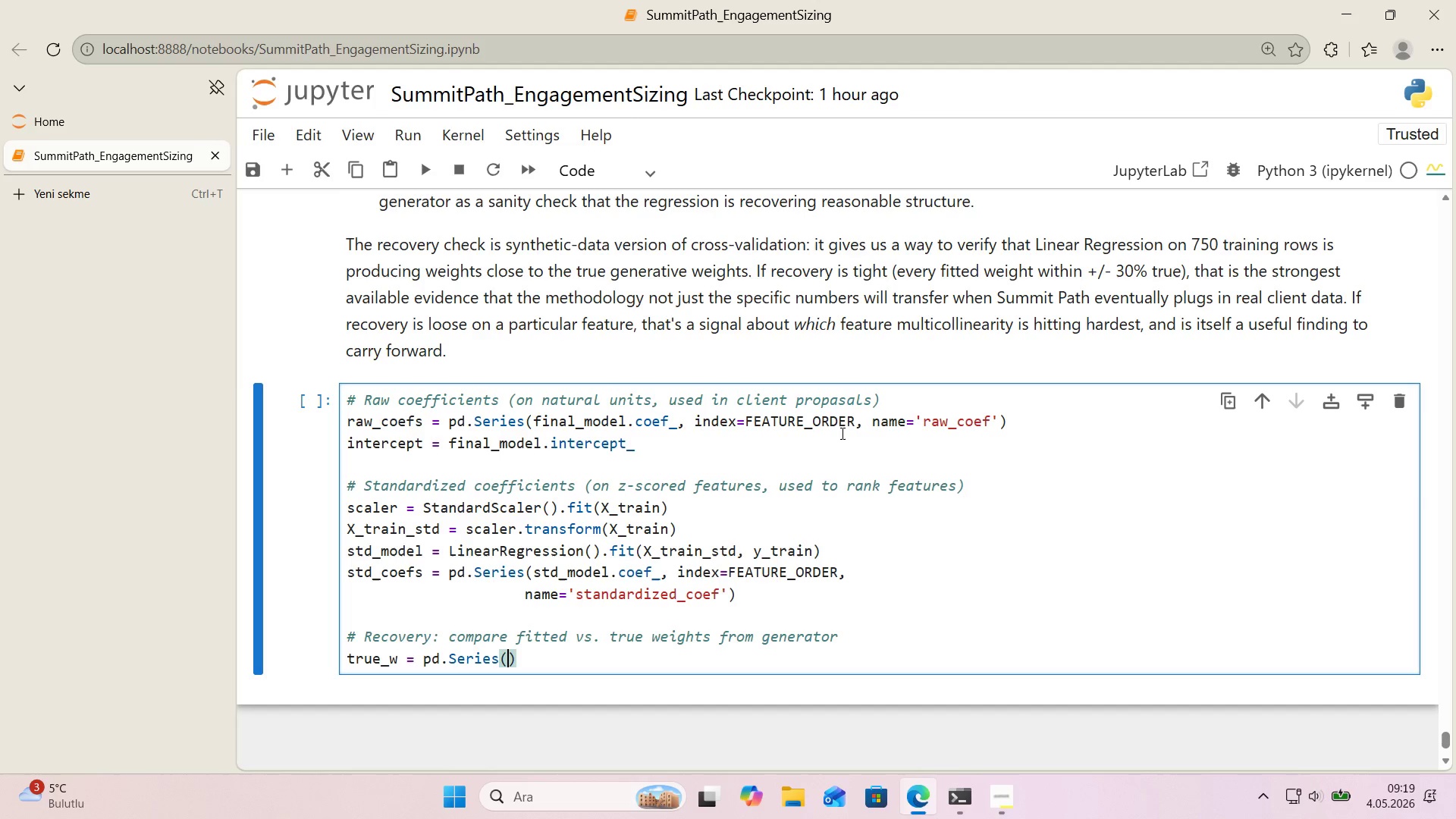 
 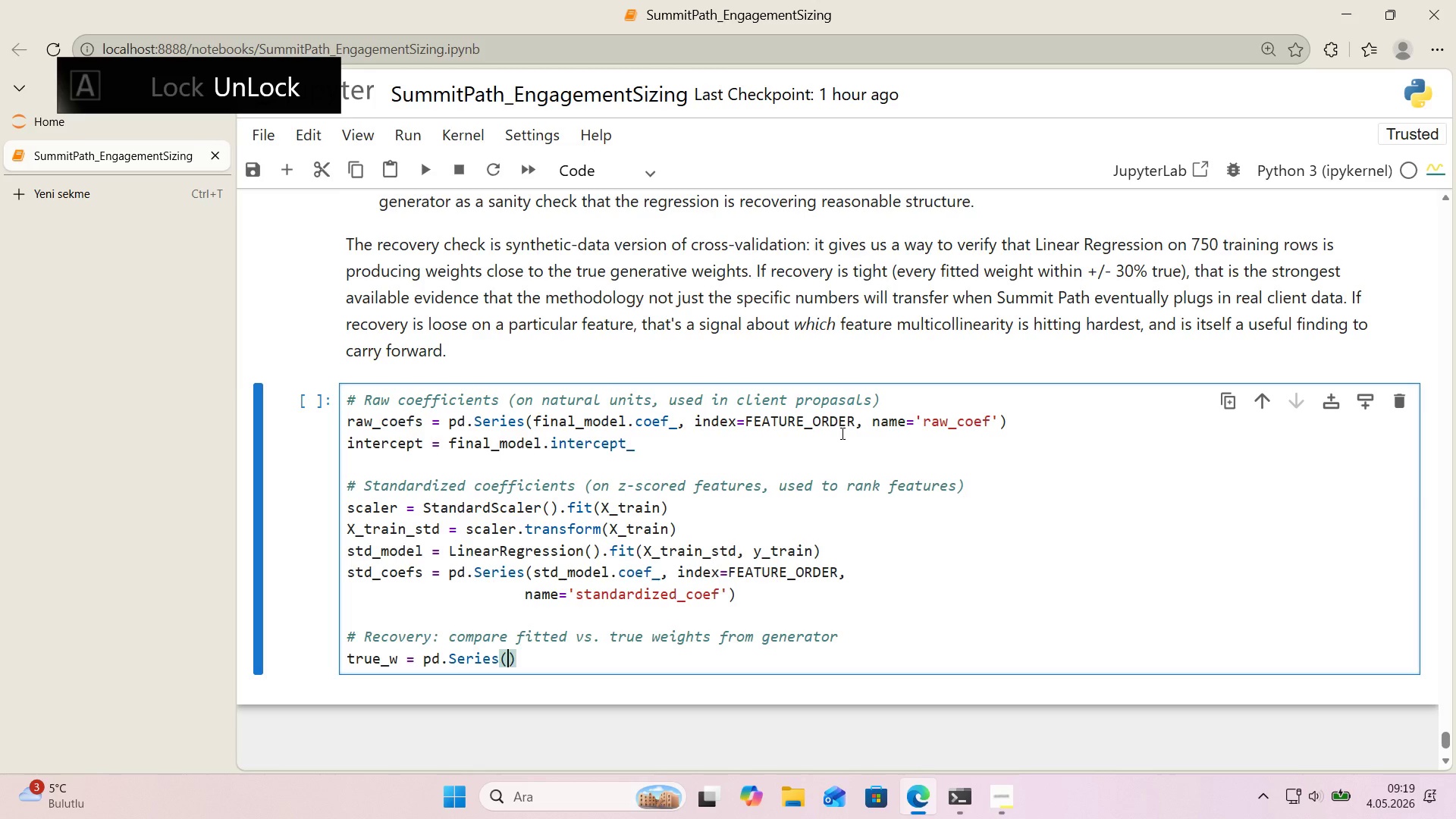 
key(ArrowLeft)
 